 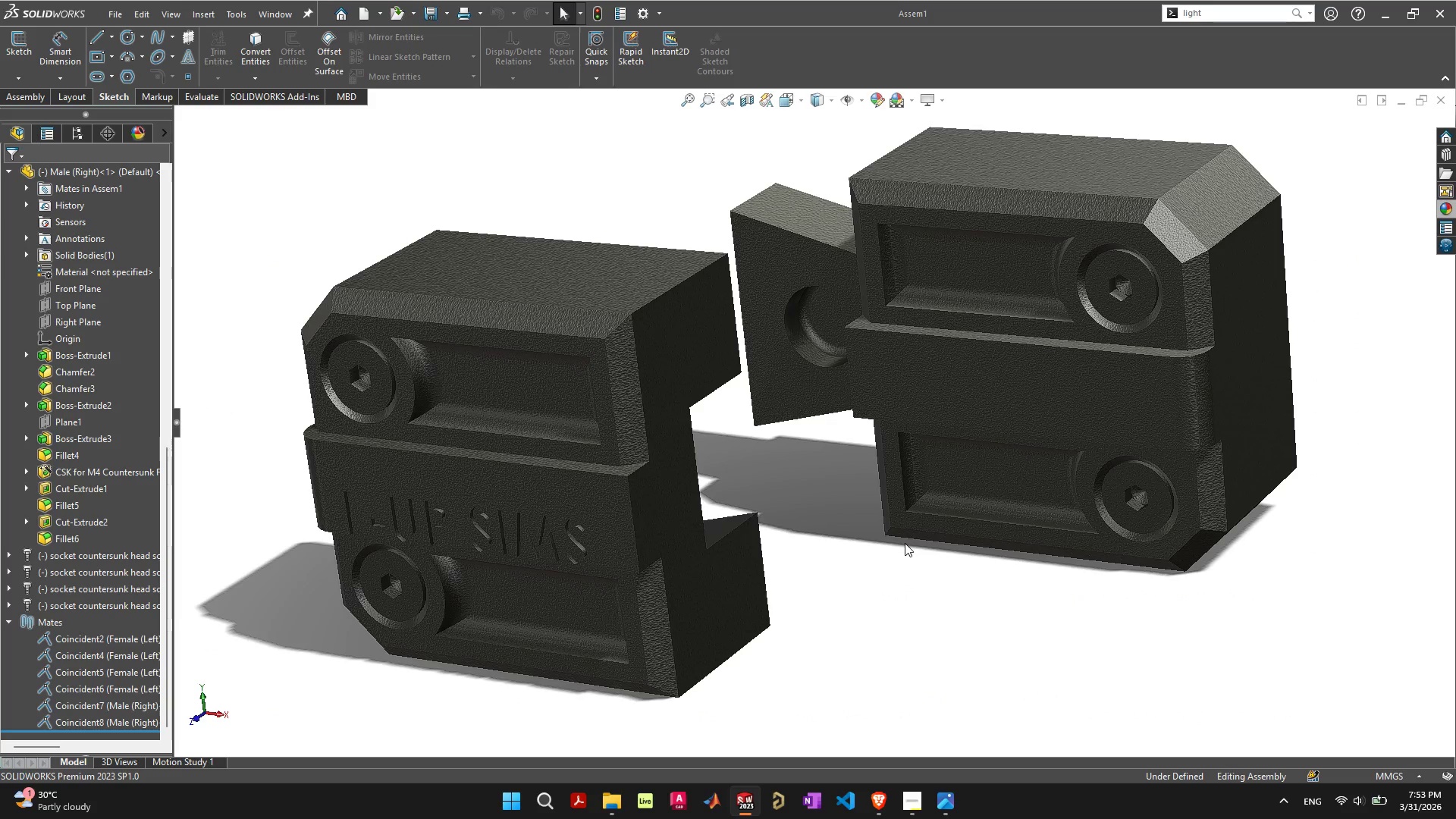 
left_click([70, 96])
 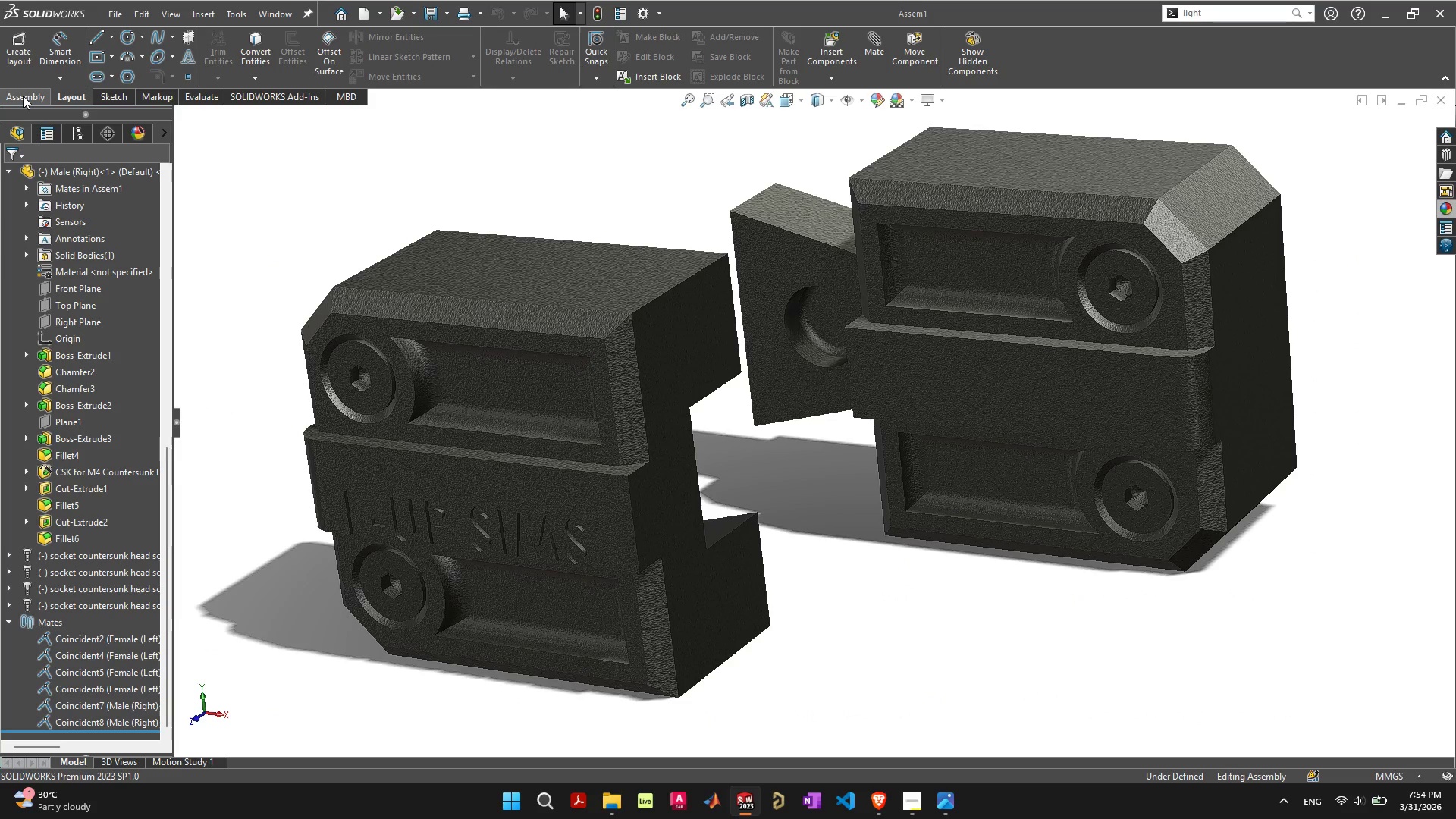 
left_click([23, 96])
 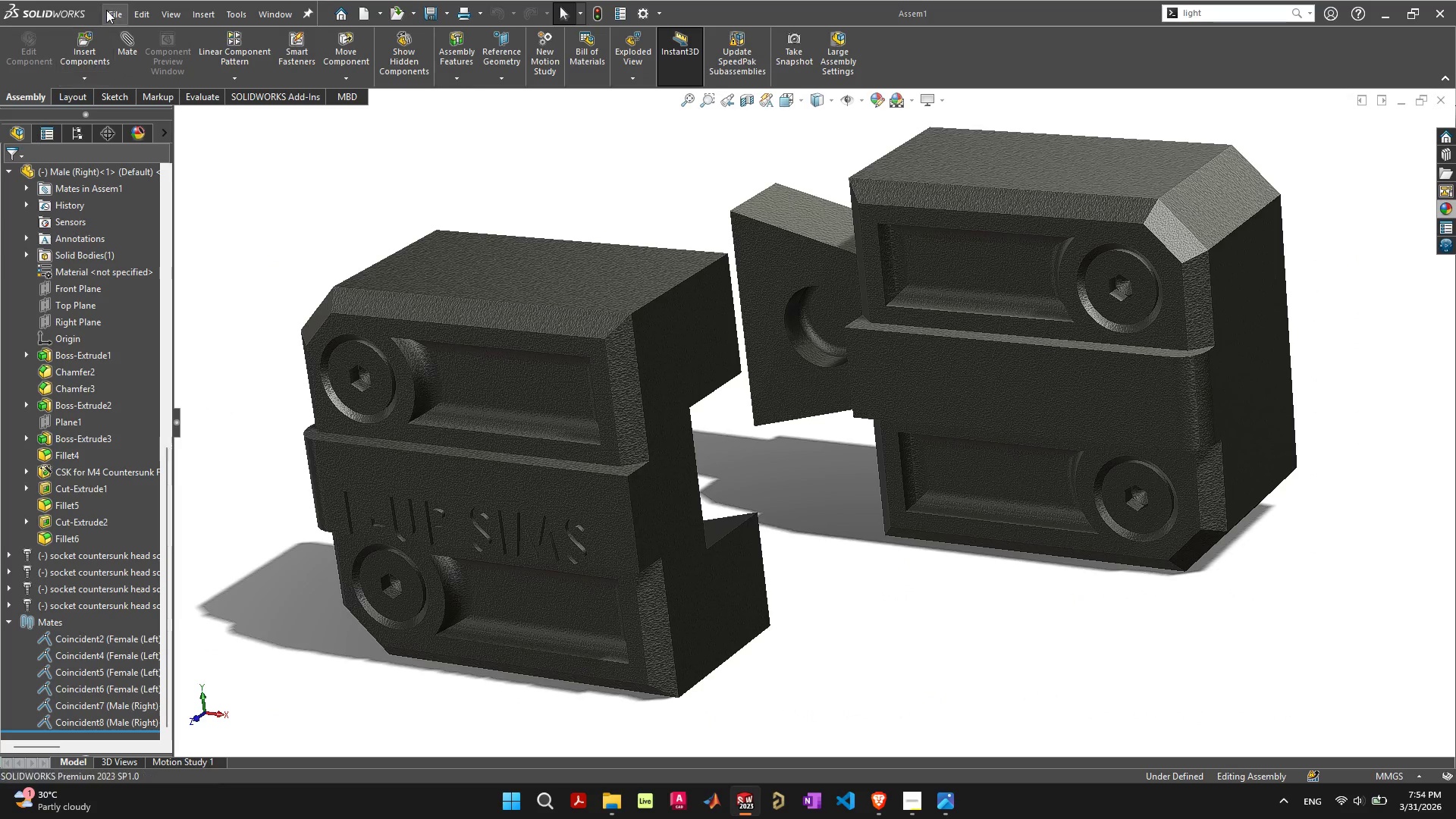 
mouse_move([115, 24])
 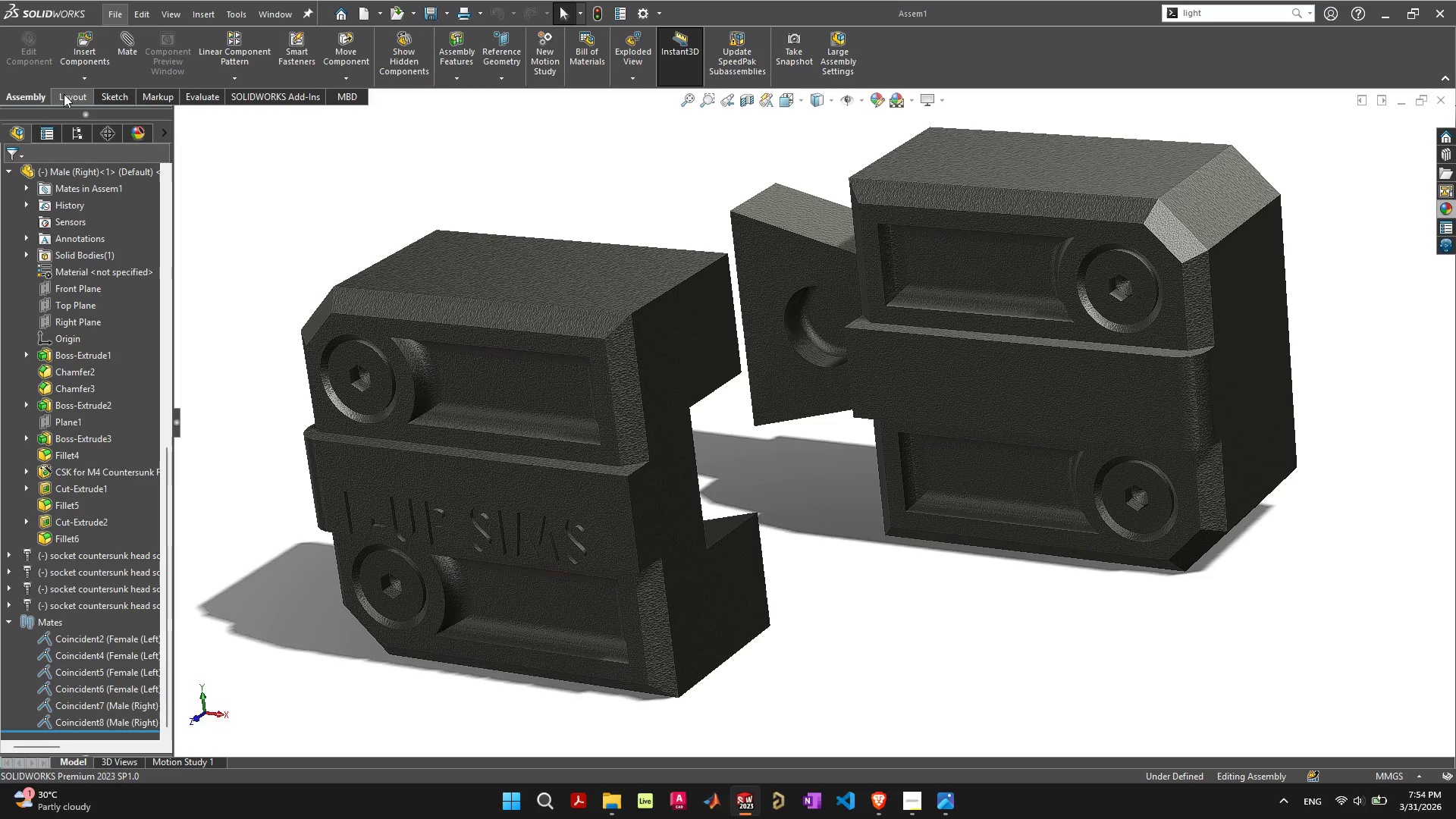 
left_click([339, 96])
 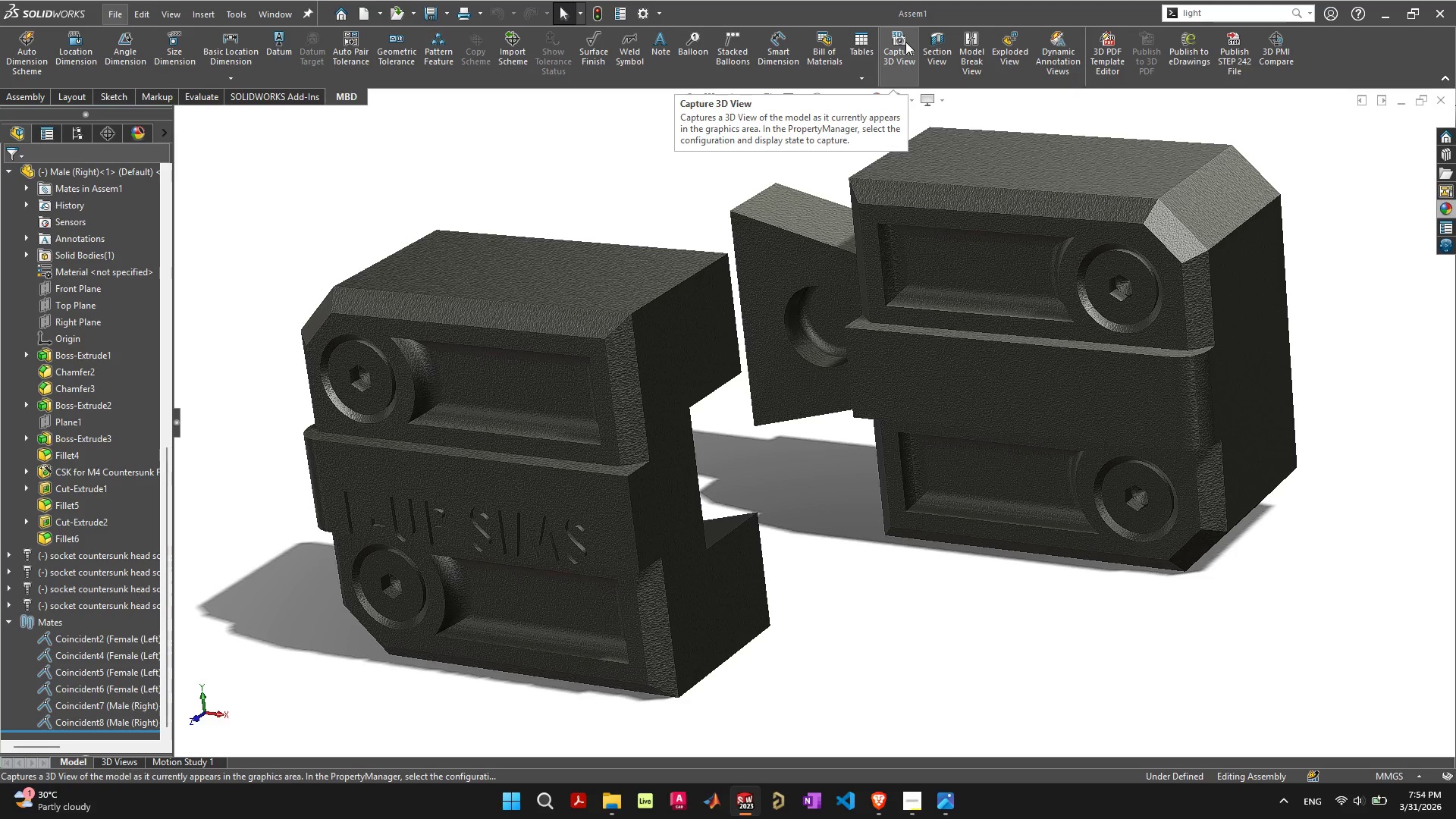 
wait(11.7)
 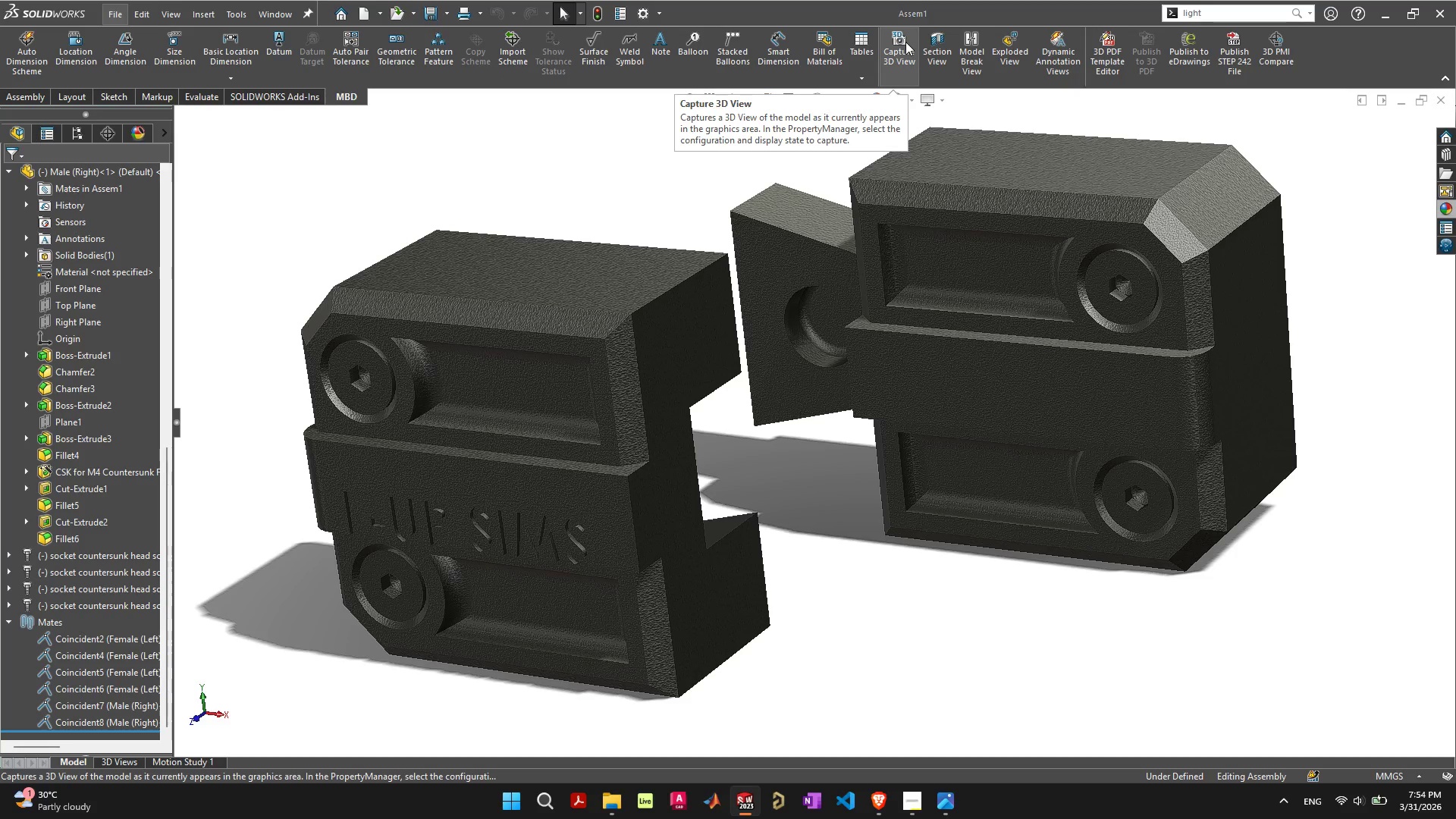 
left_click([905, 42])
 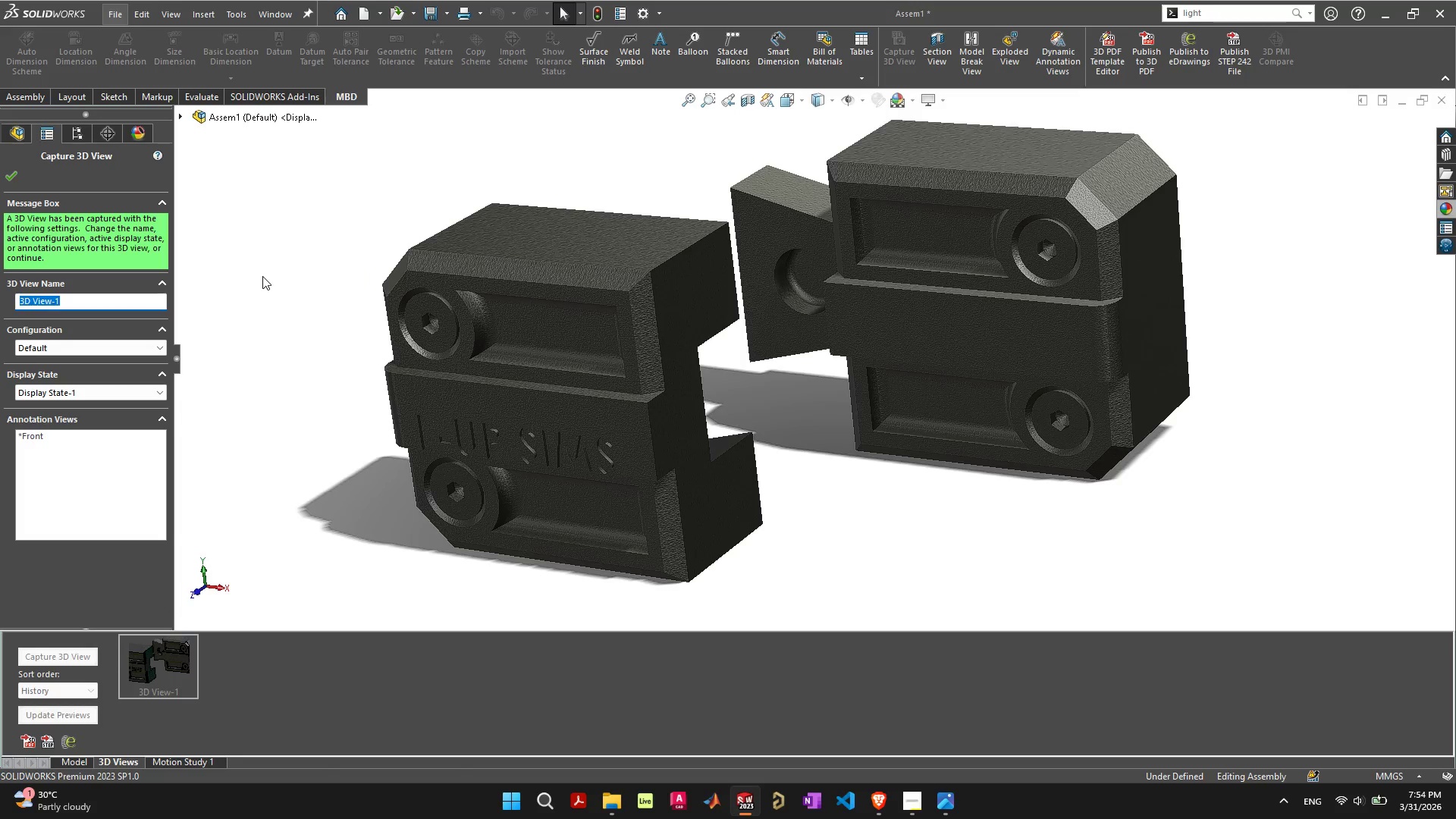 
wait(7.22)
 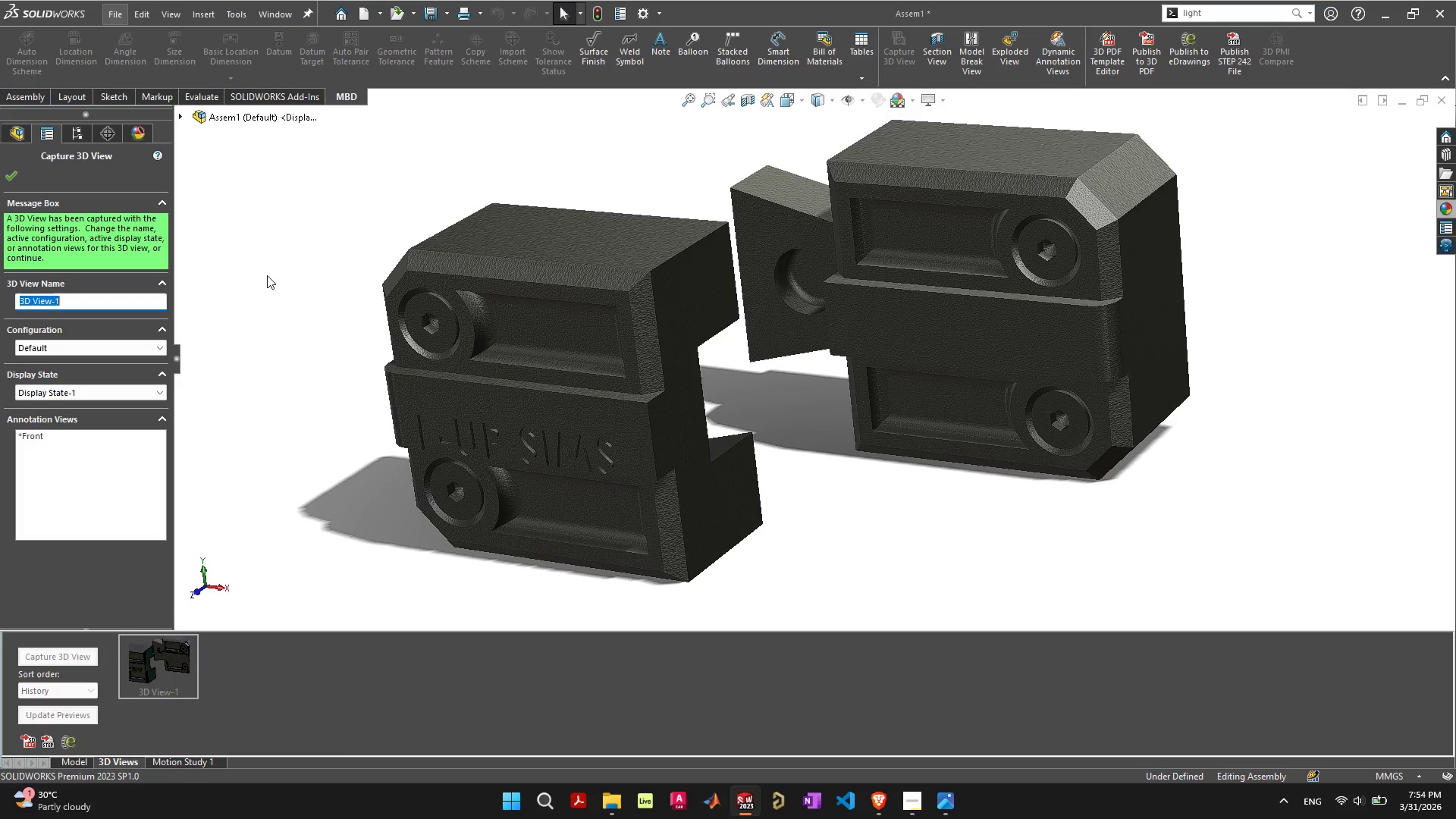 
type(Exploded)
 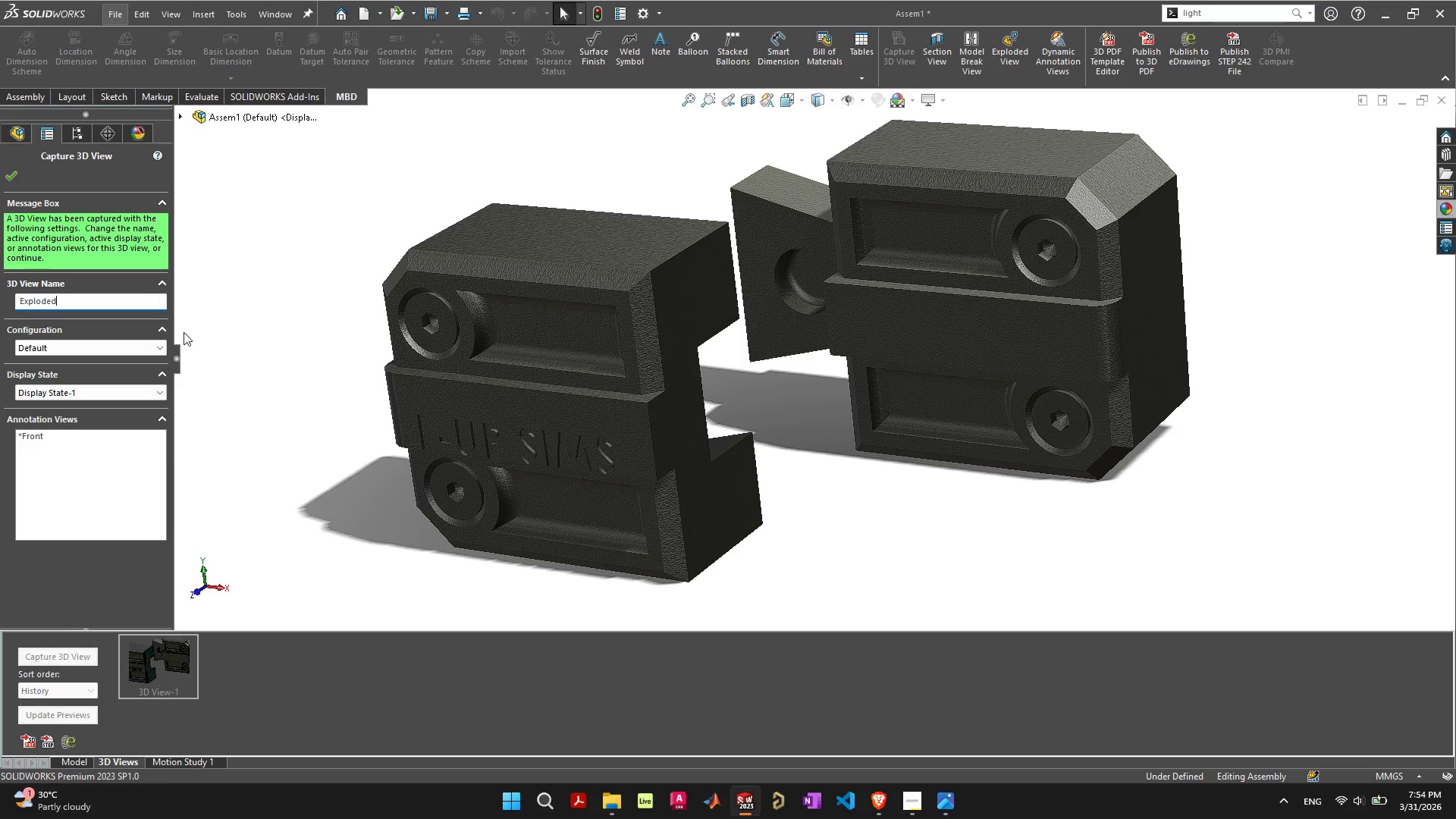 
mouse_move([136, 355])
 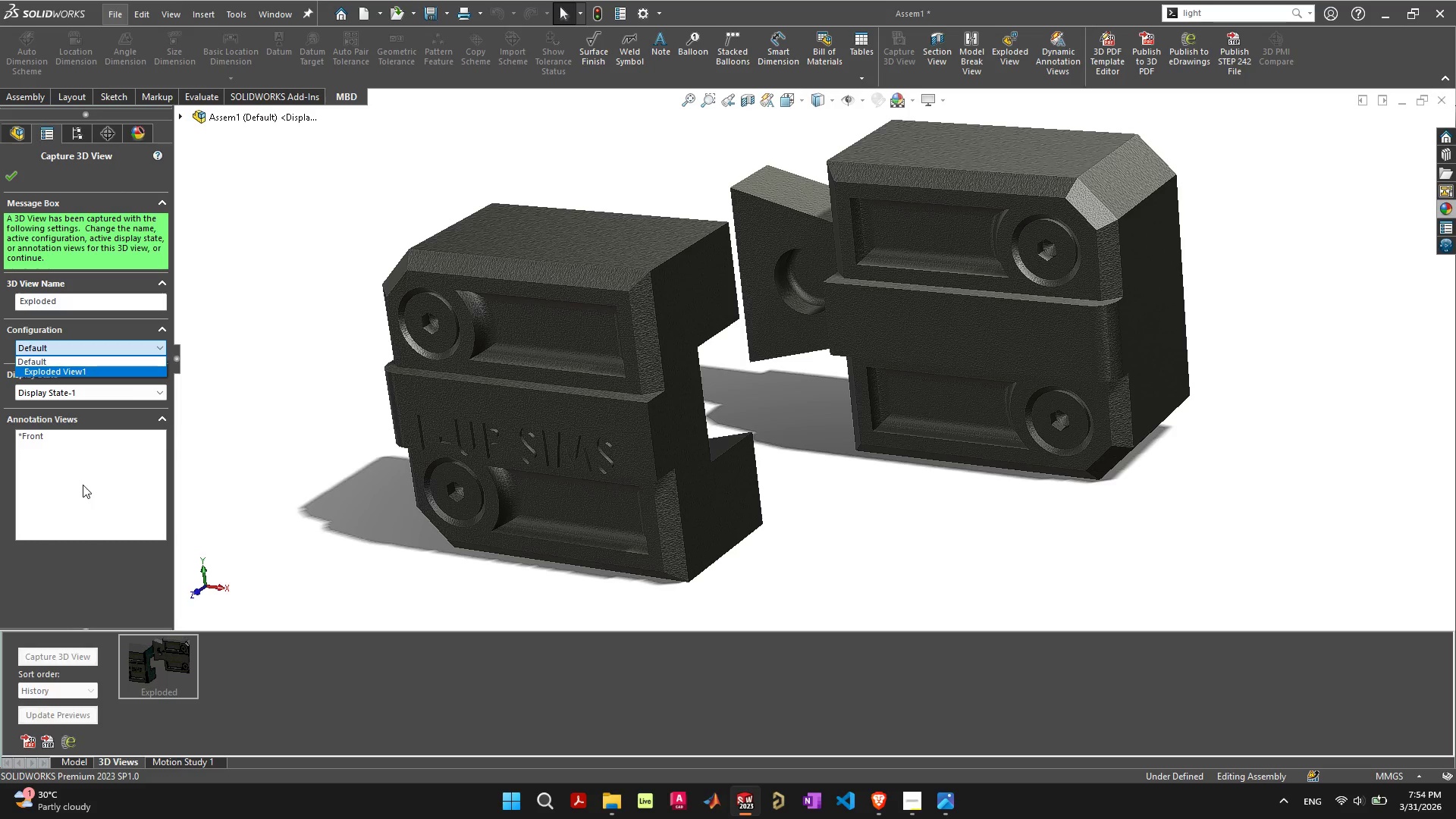 
left_click([76, 373])
 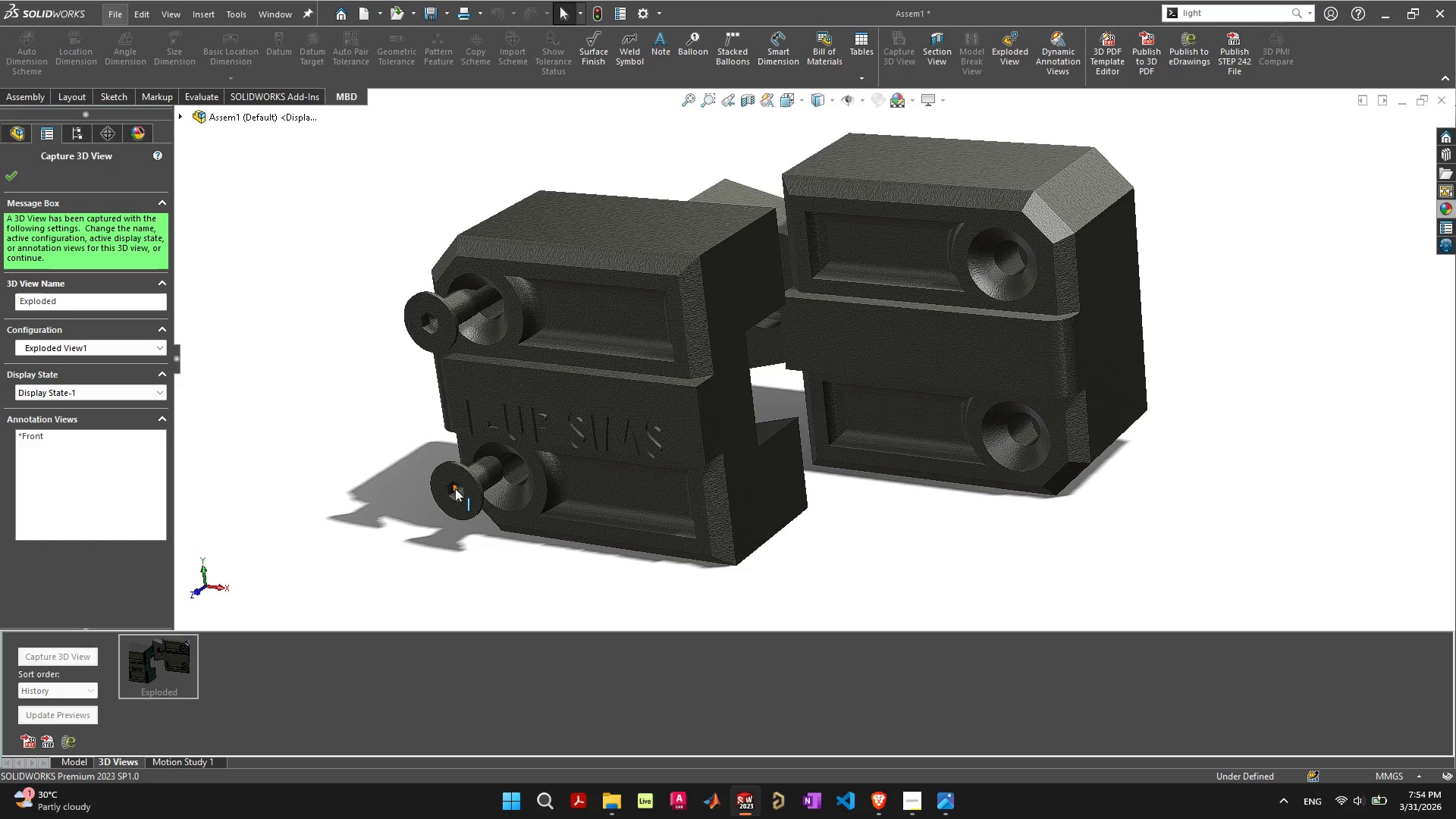 
wait(8.45)
 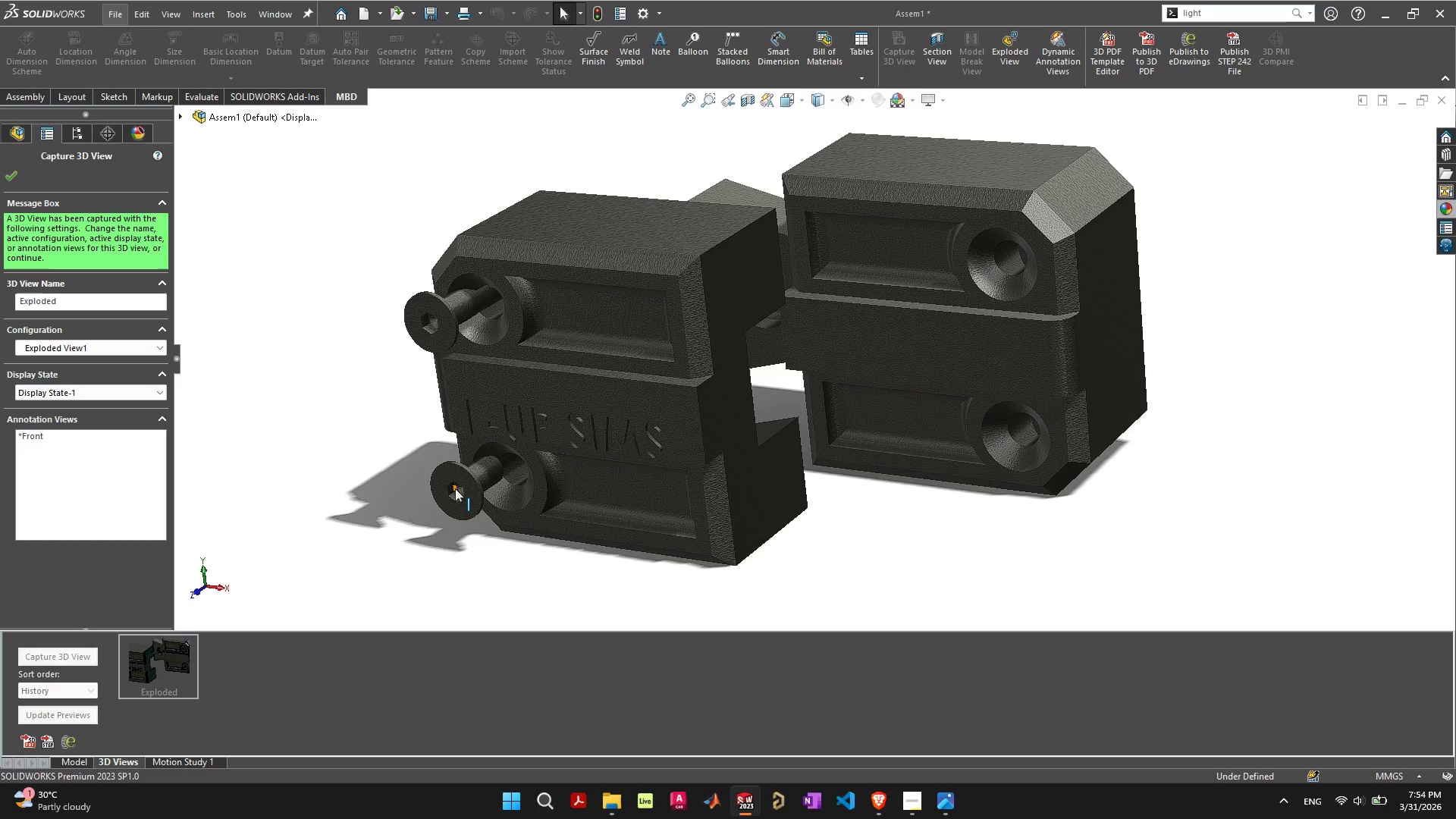 
scroll: coordinate [397, 500], scroll_direction: down, amount: 2.0
 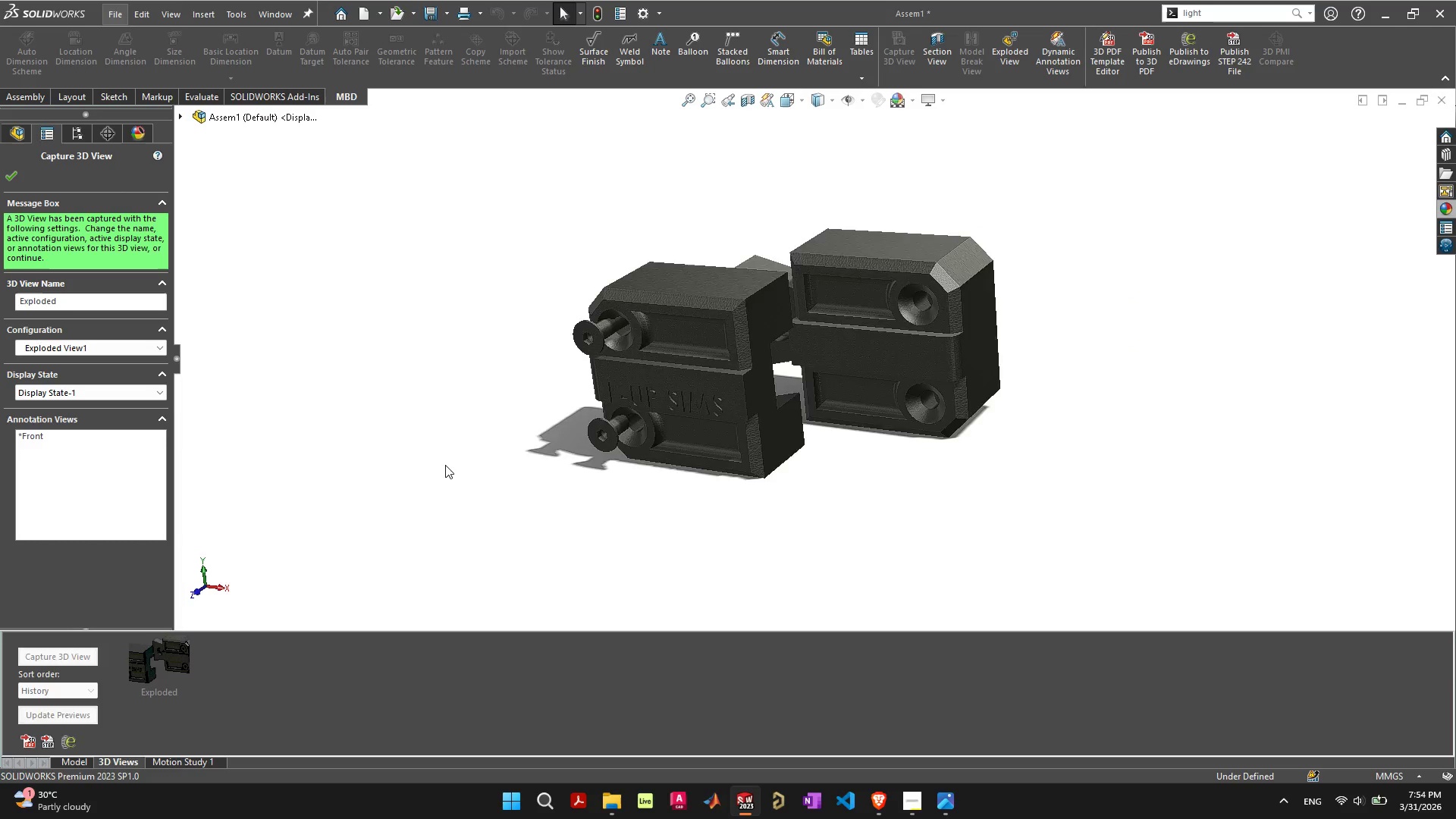 
scroll: coordinate [445, 464], scroll_direction: up, amount: 2.0
 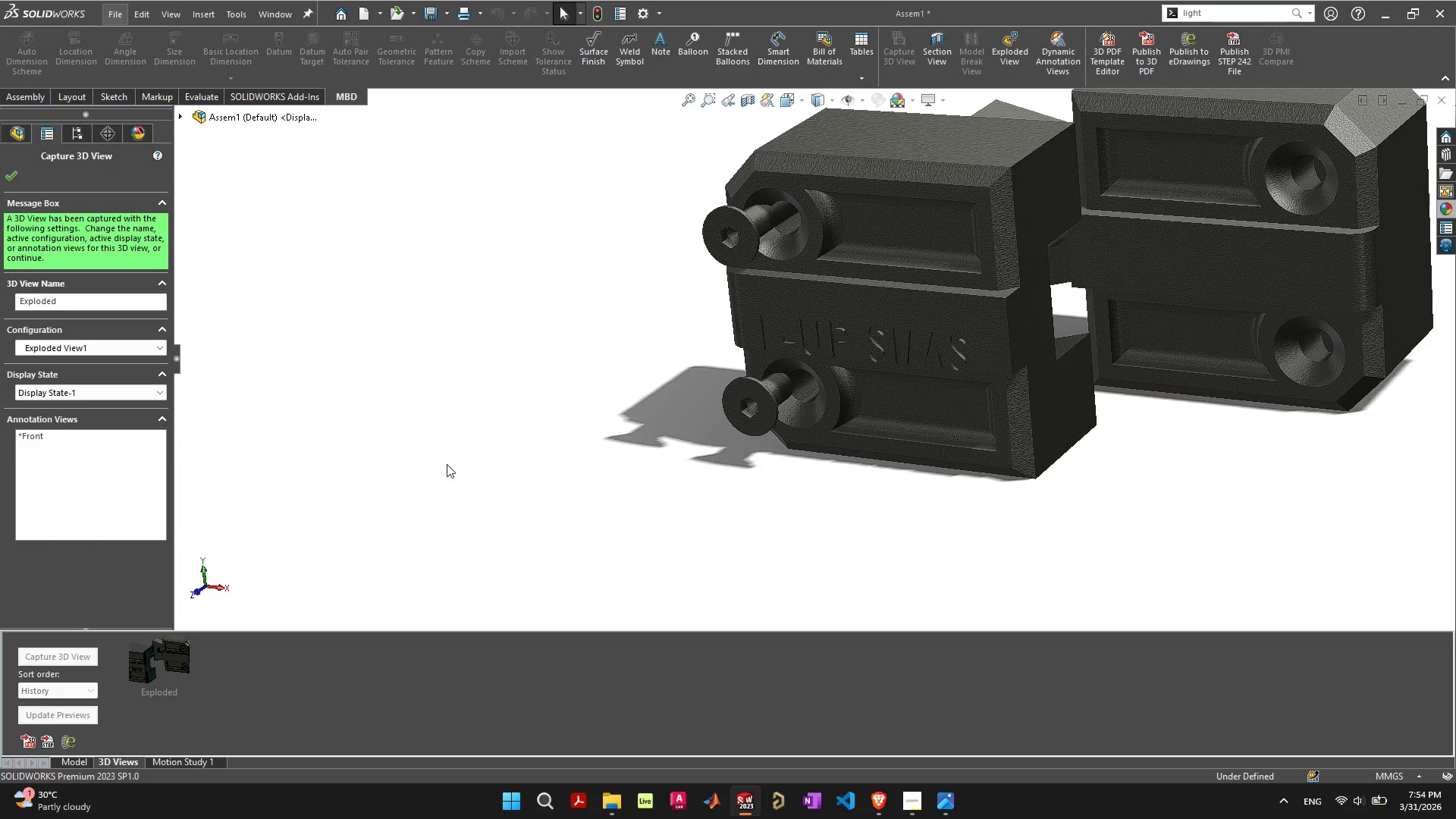 
hold_key(key=ControlLeft, duration=1.23)
 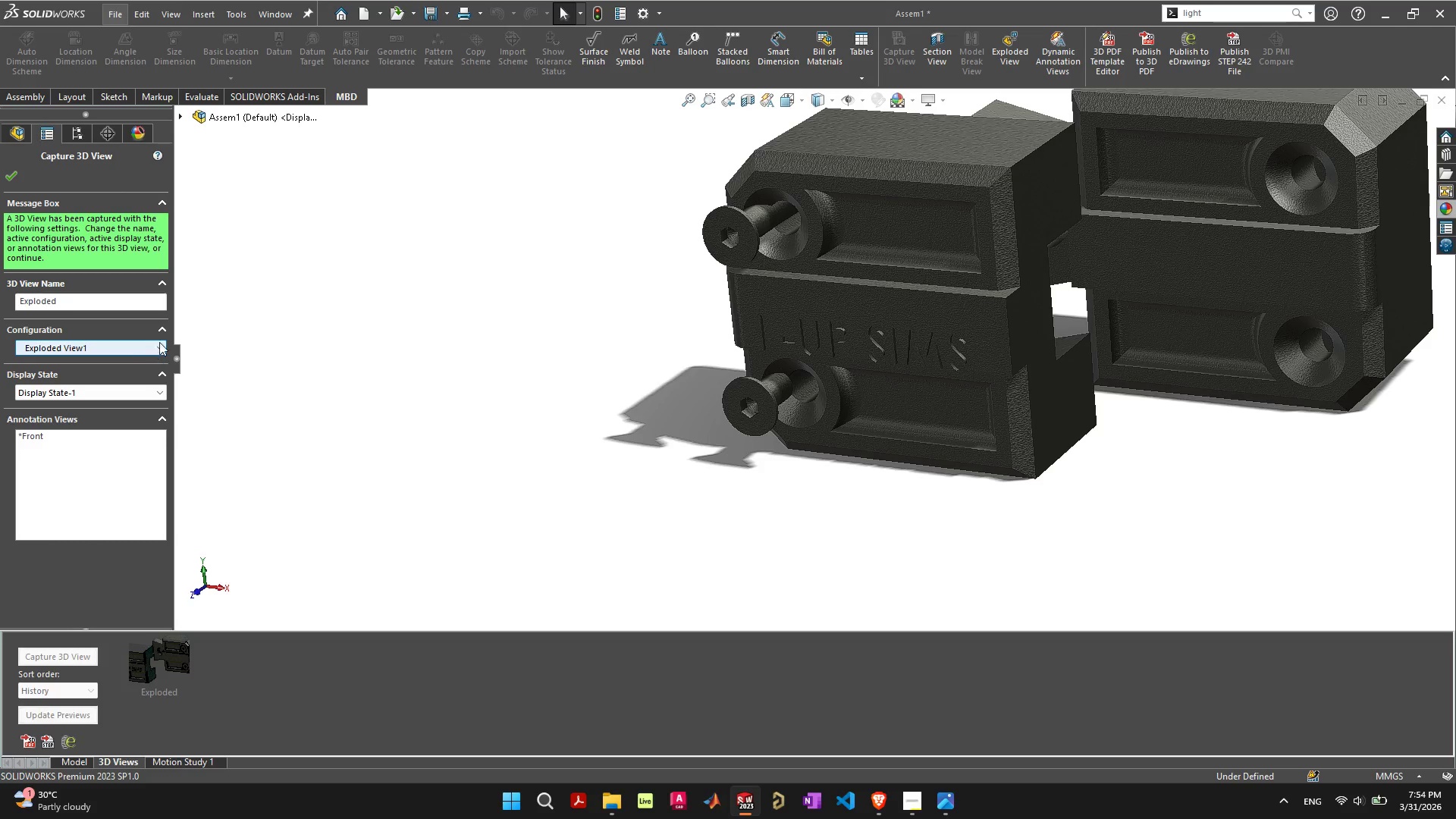 
left_click([159, 342])
 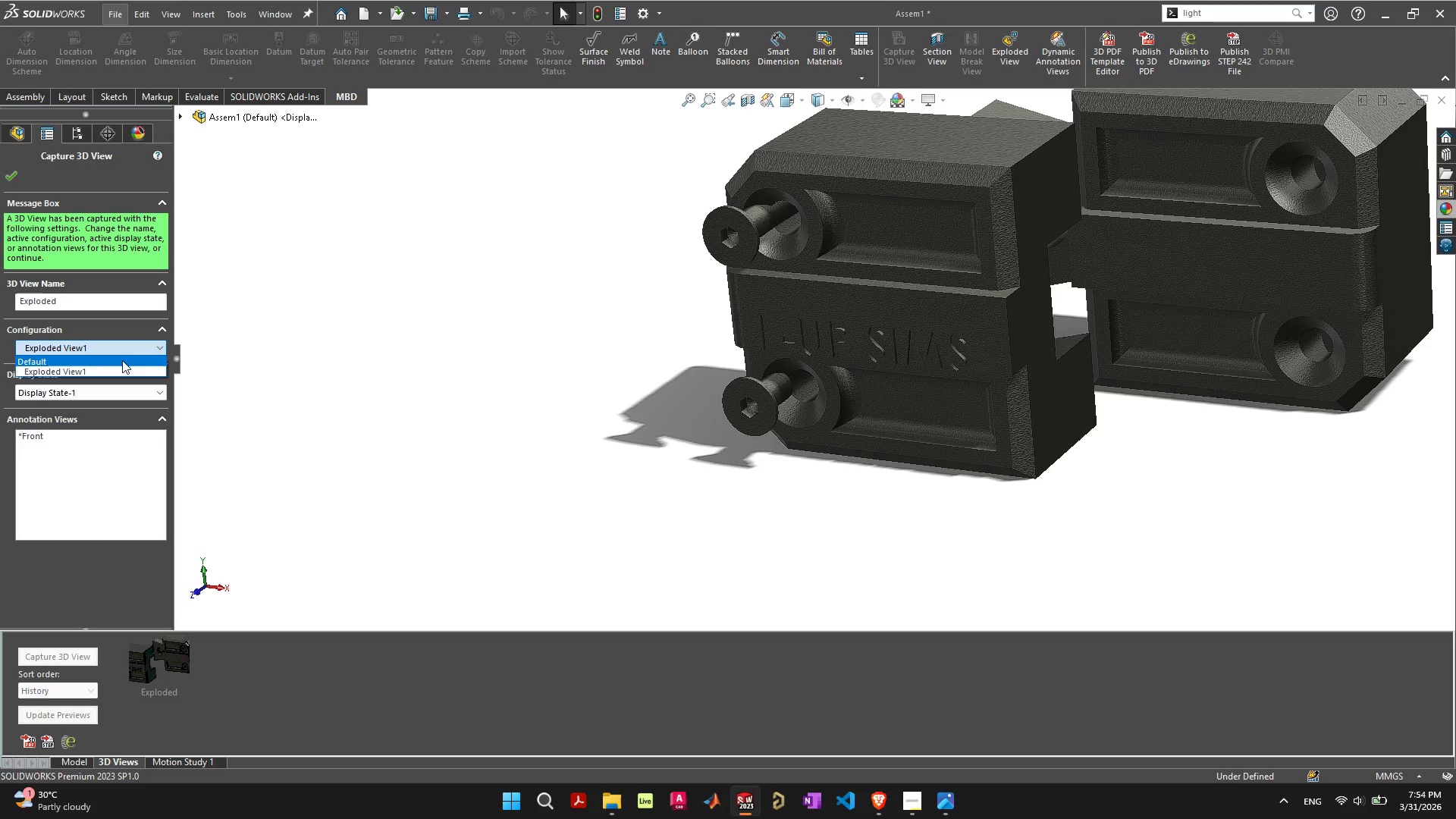 
left_click([122, 360])
 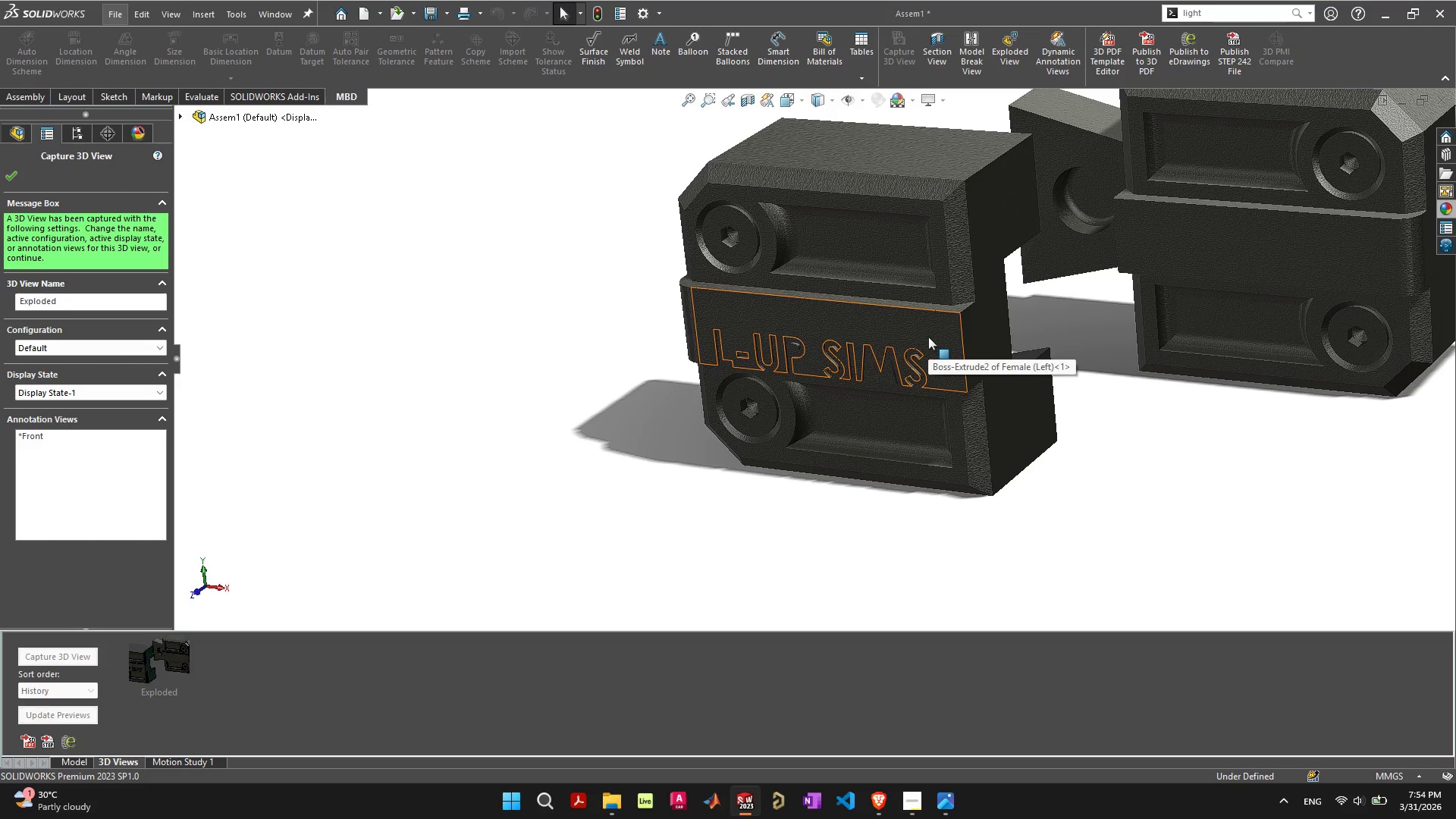 
hold_key(key=ControlLeft, duration=1.5)
 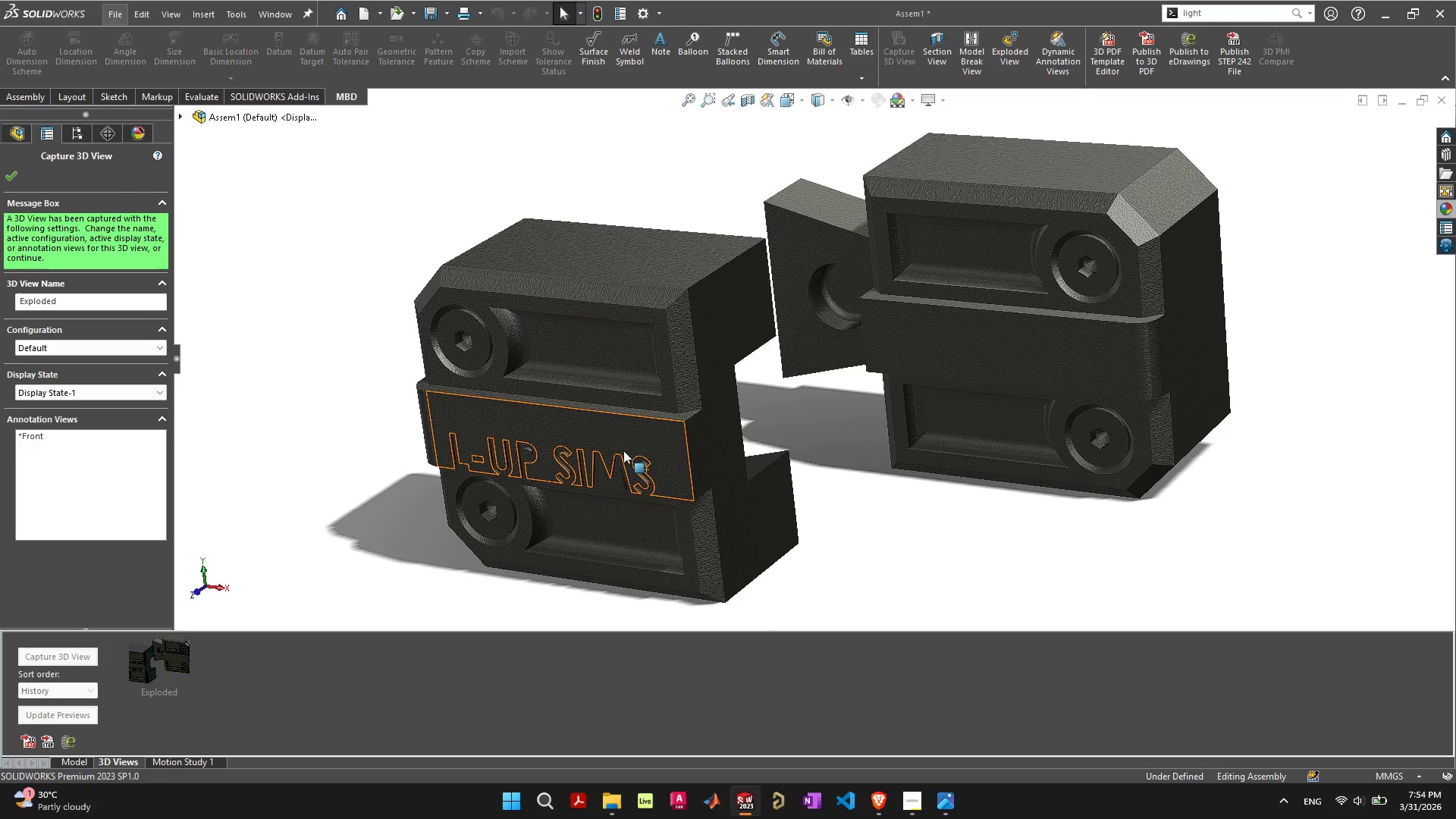 
hold_key(key=ControlLeft, duration=0.47)
 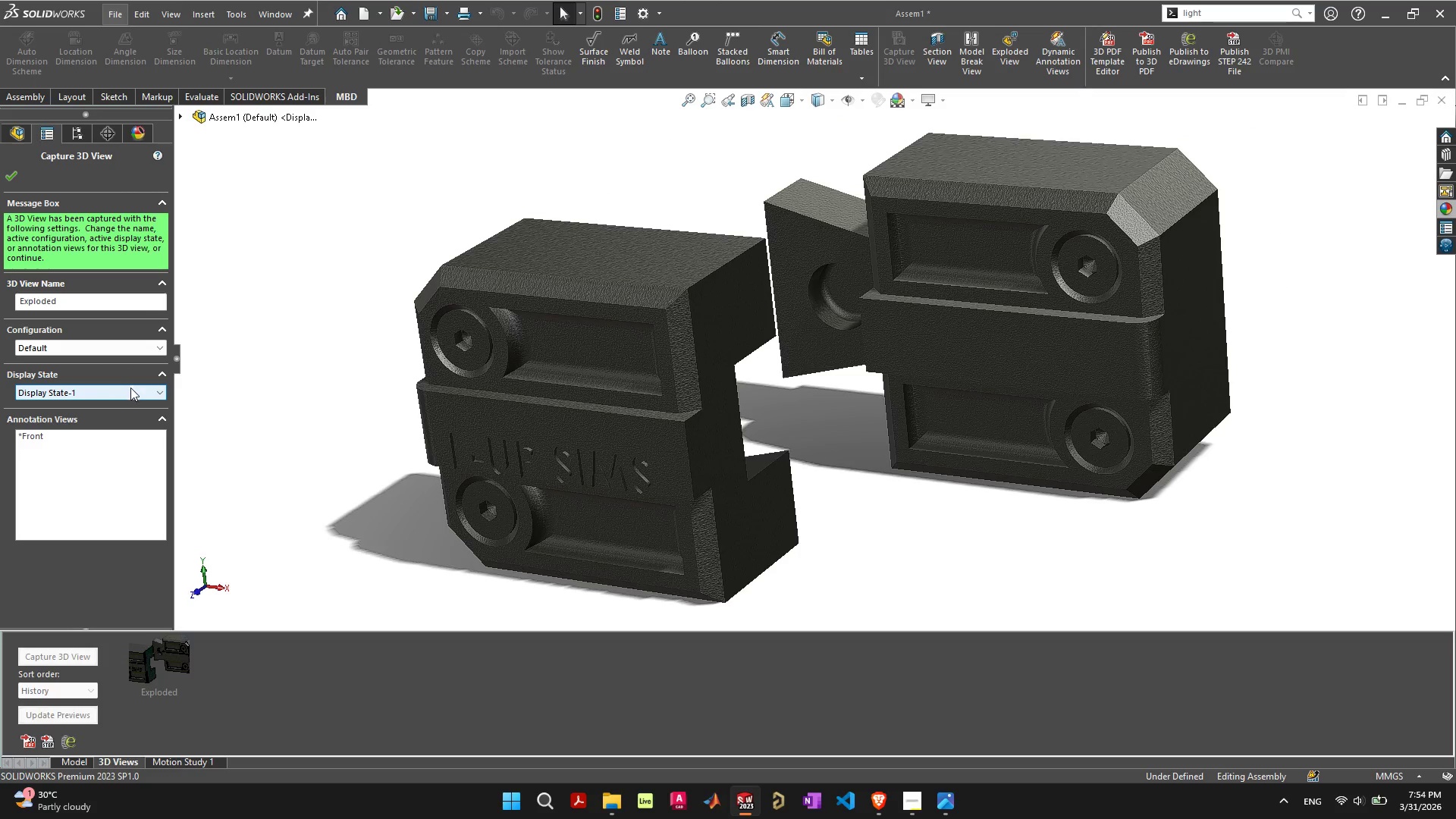 
left_click([146, 395])
 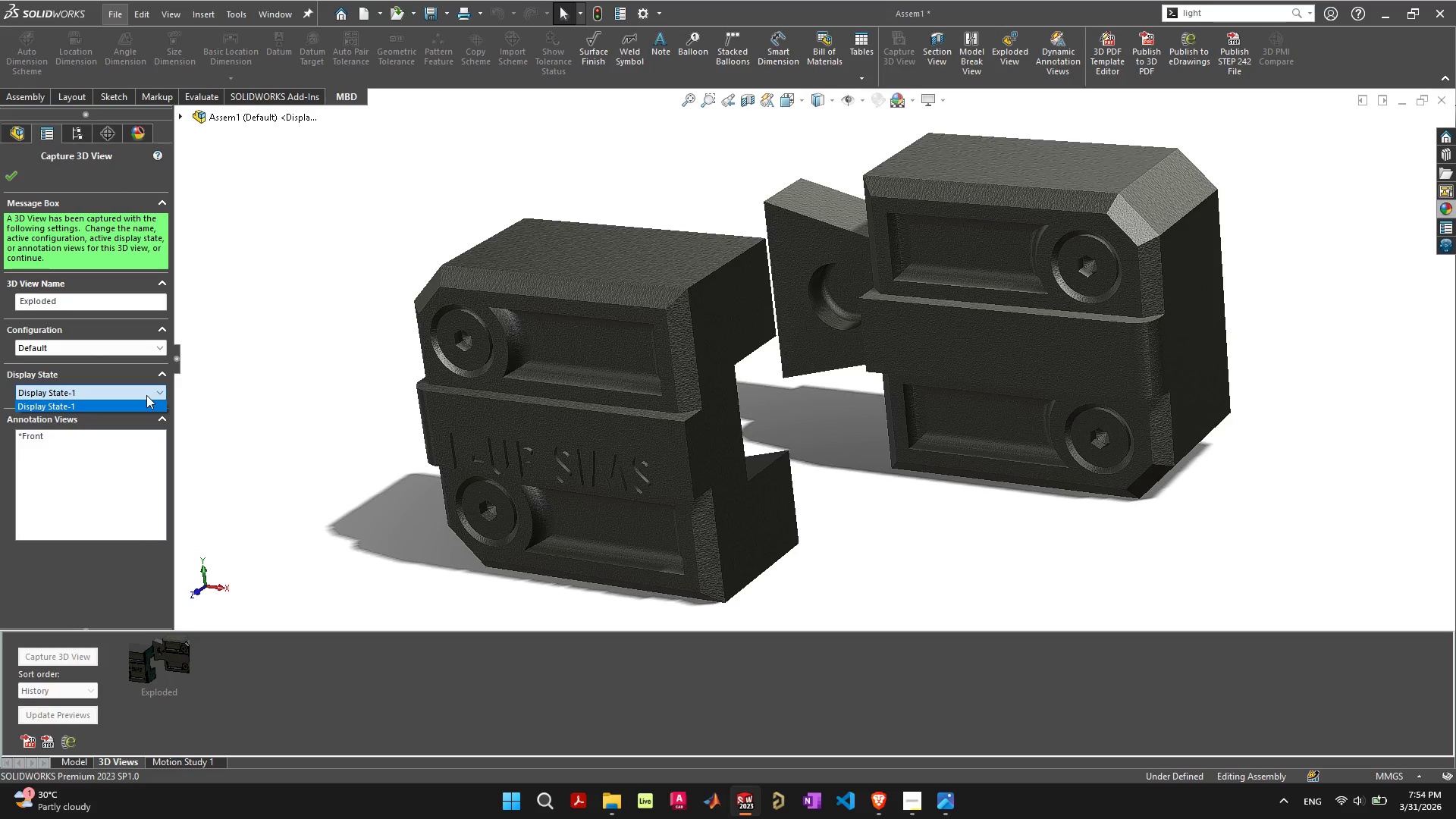 
left_click([146, 395])
 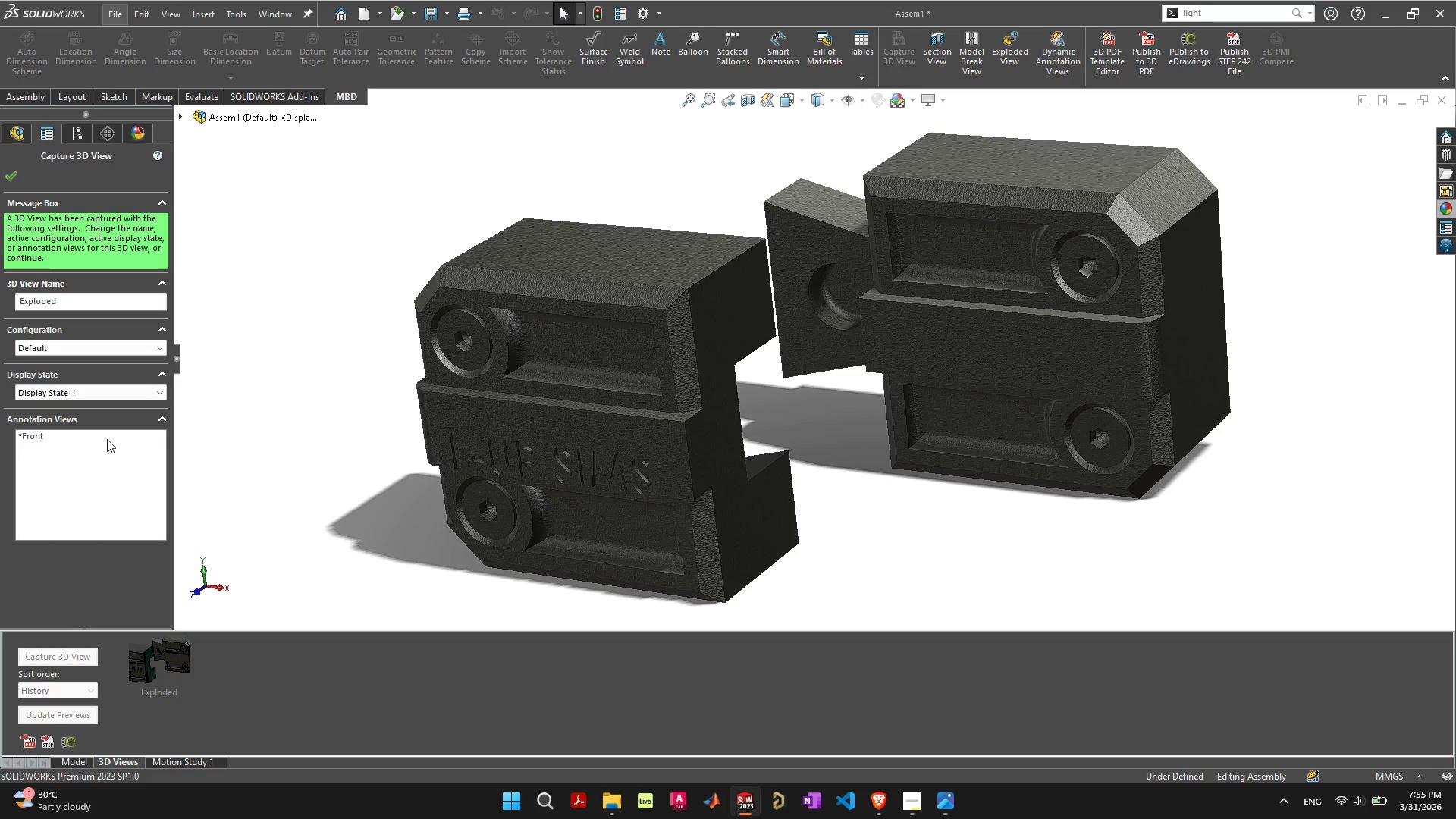 
left_click([107, 439])
 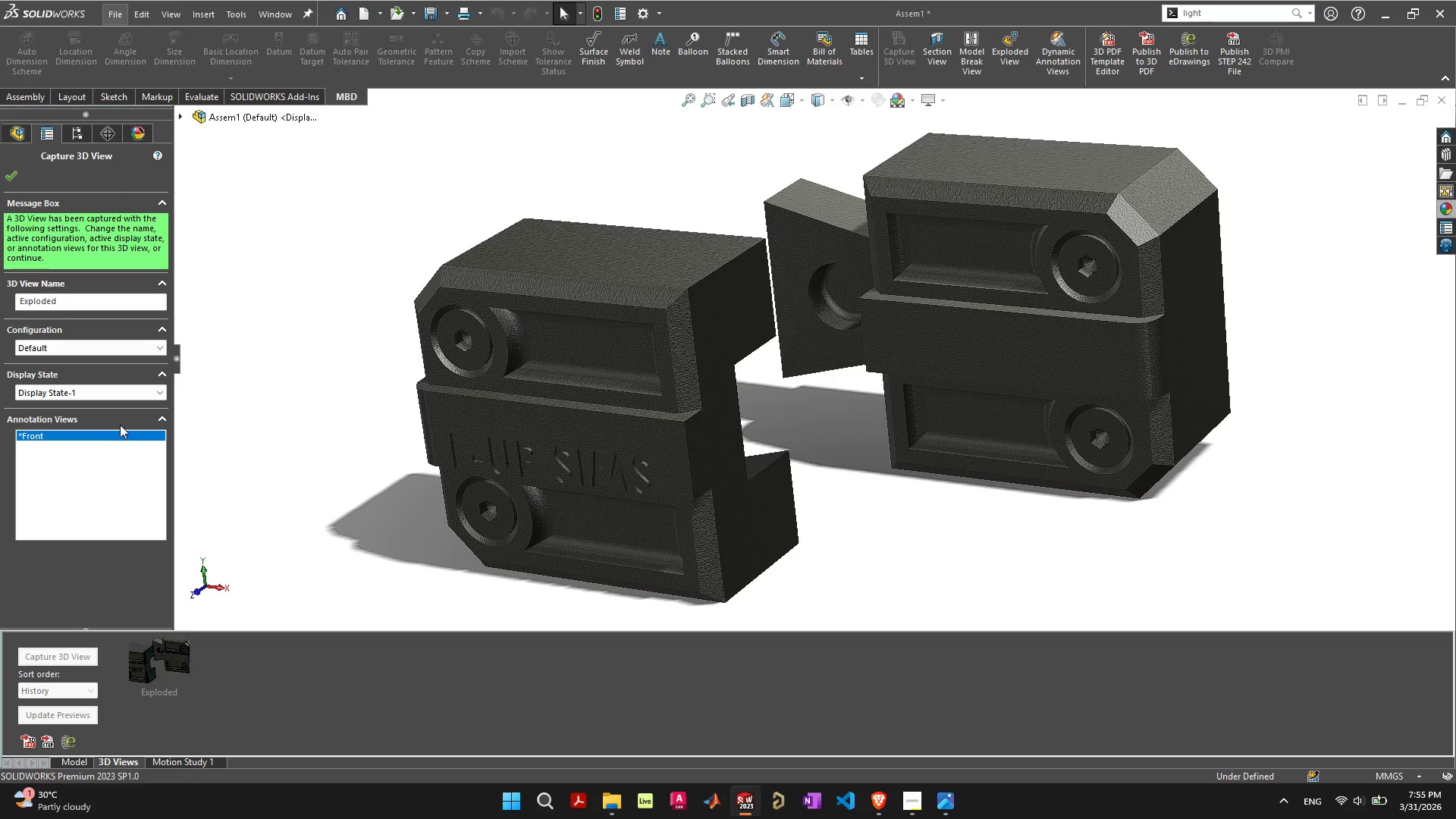 
wait(16.84)
 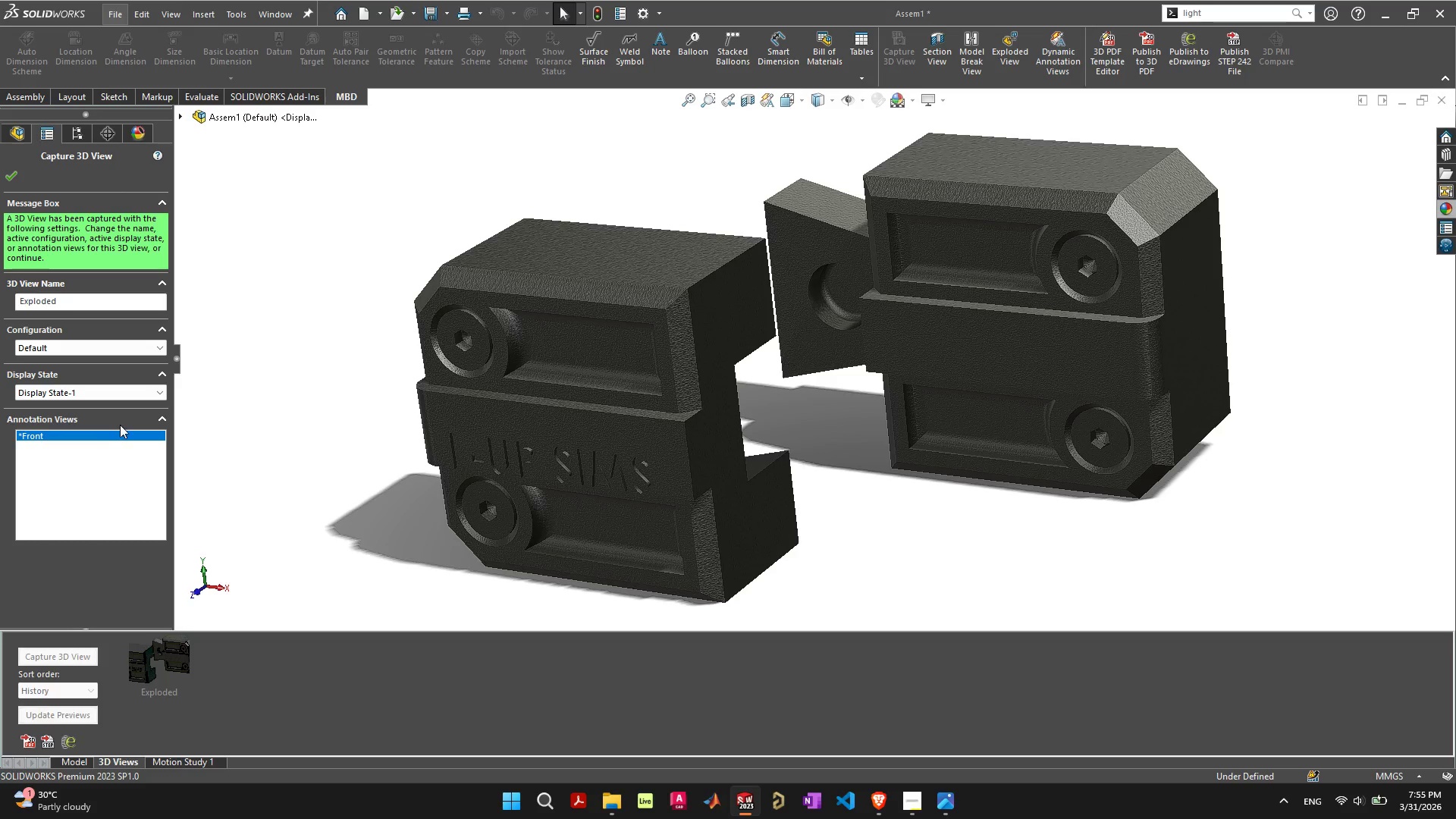 
mouse_move([146, 353])
 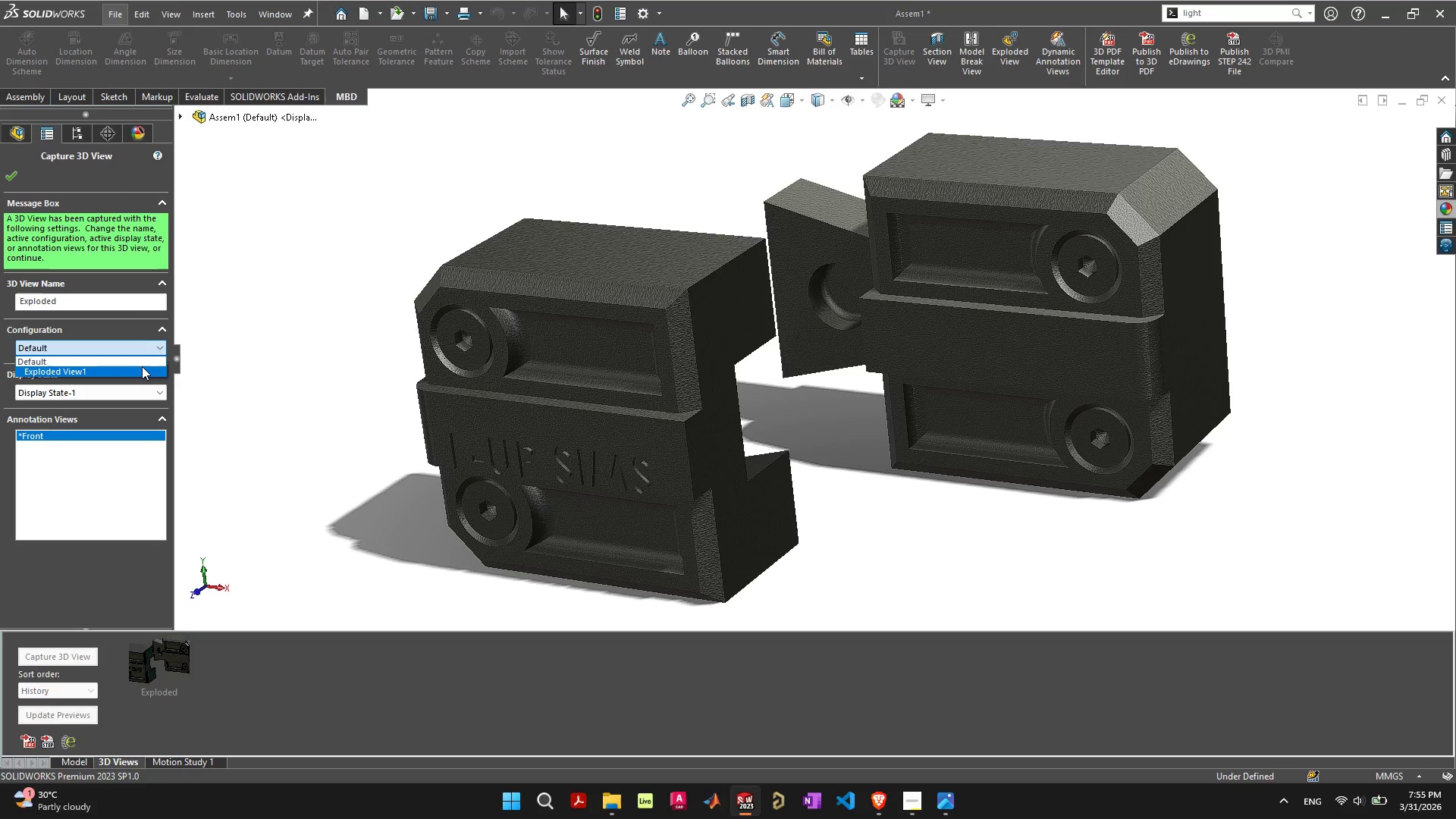 
left_click([142, 366])
 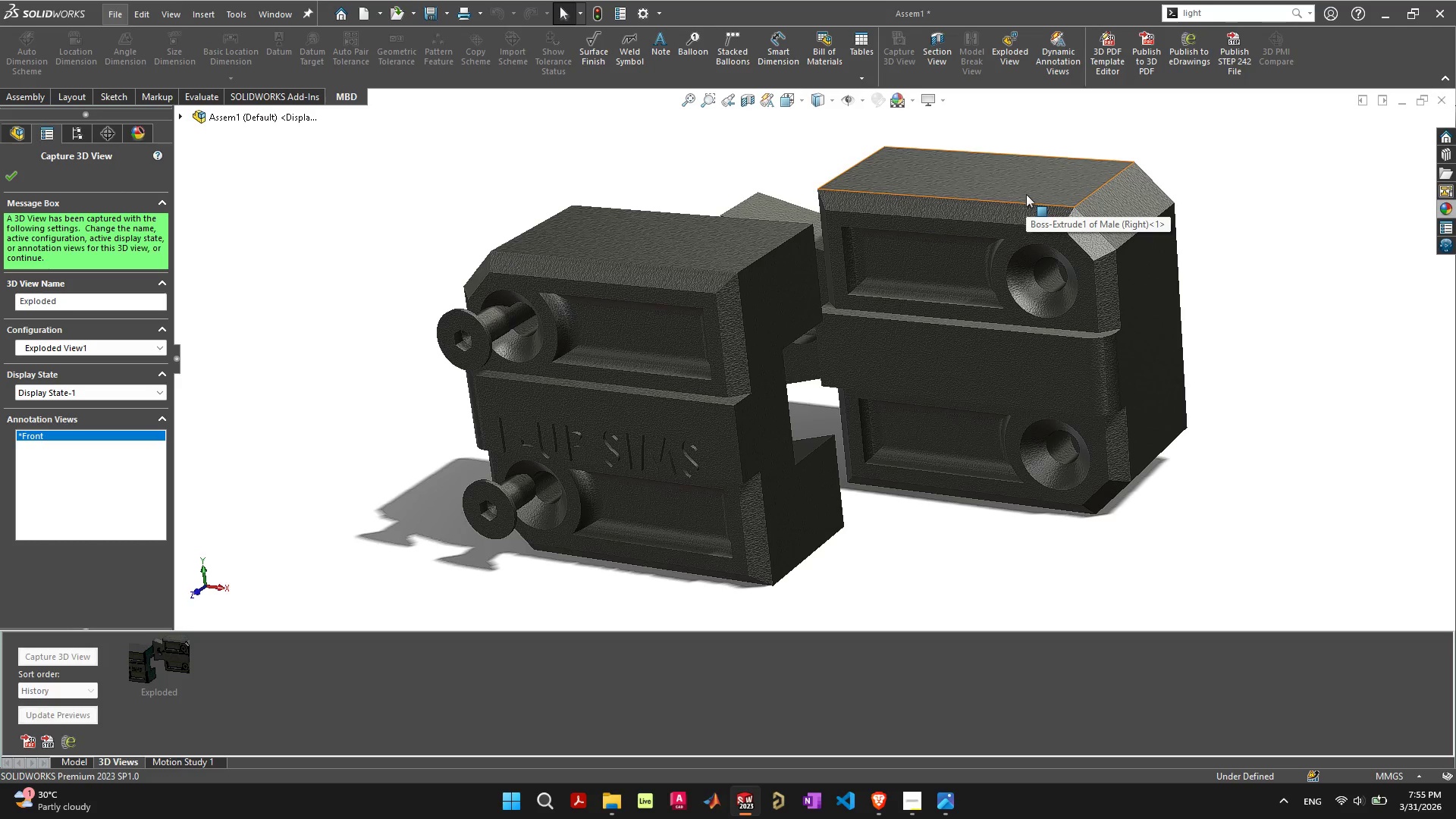 
wait(5.41)
 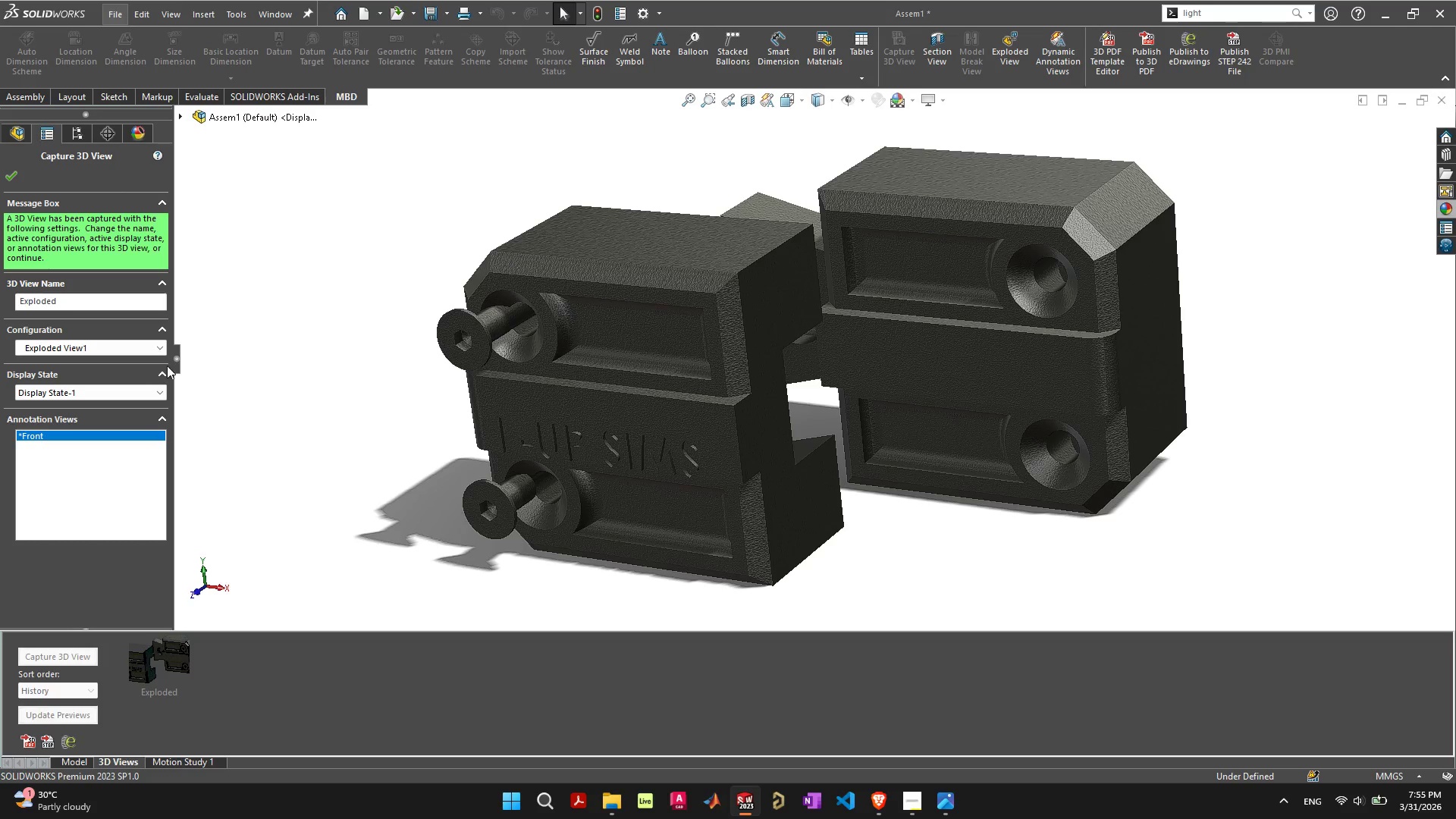 
left_click([1011, 46])
 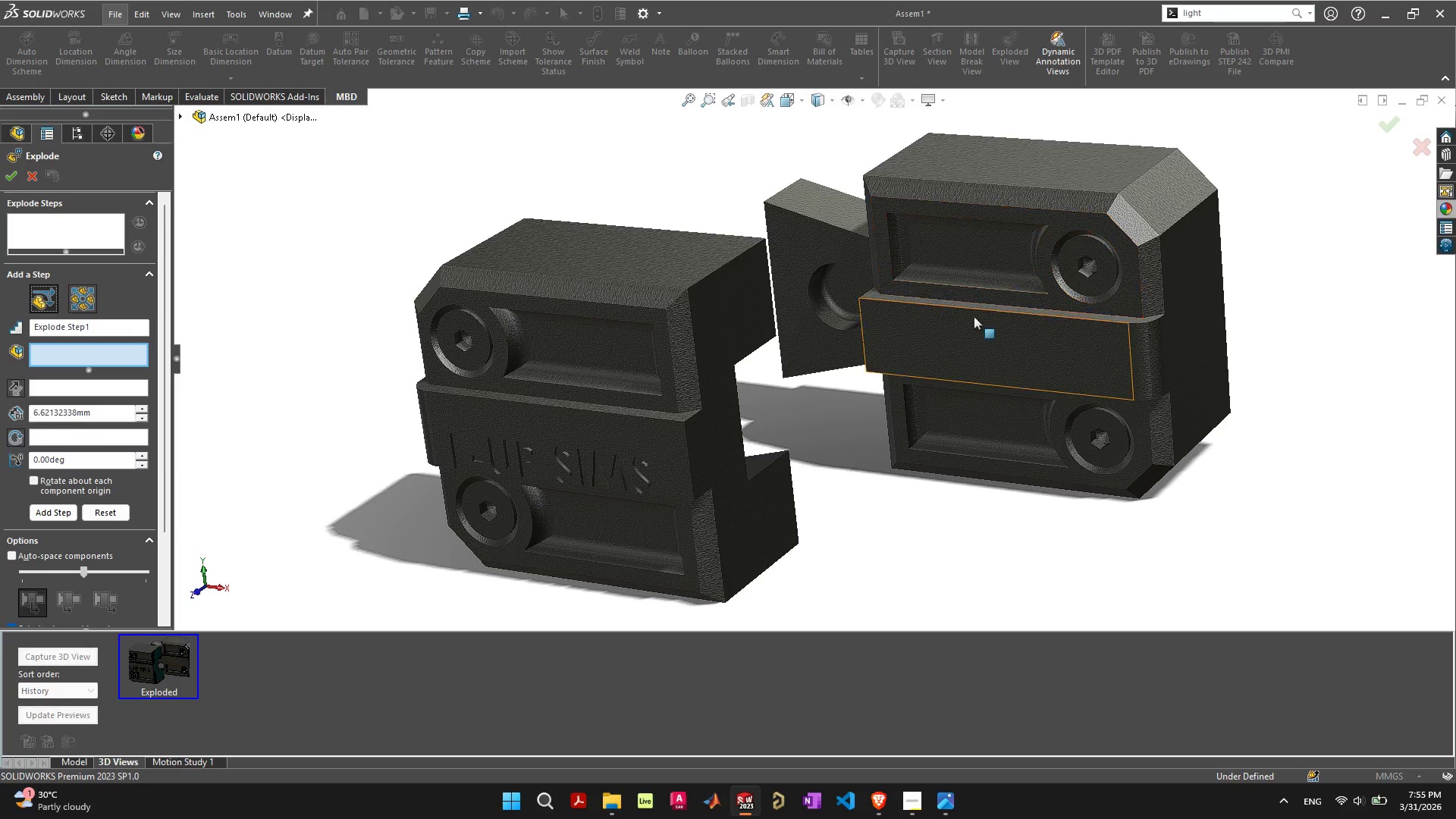 
left_click_drag(start_coordinate=[1102, 279], to_coordinate=[1068, 300])
 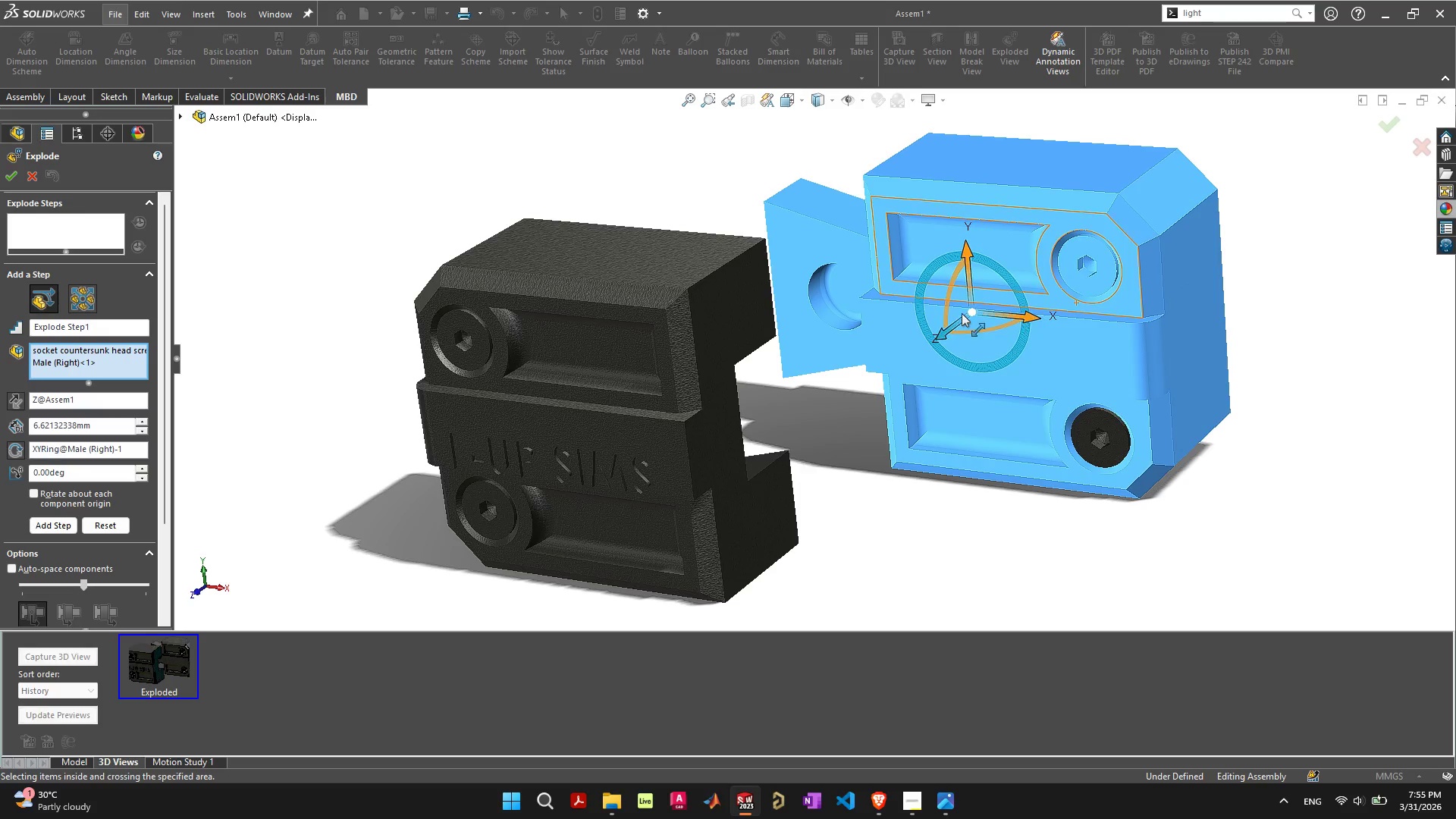 
left_click_drag(start_coordinate=[949, 331], to_coordinate=[1038, 273])
 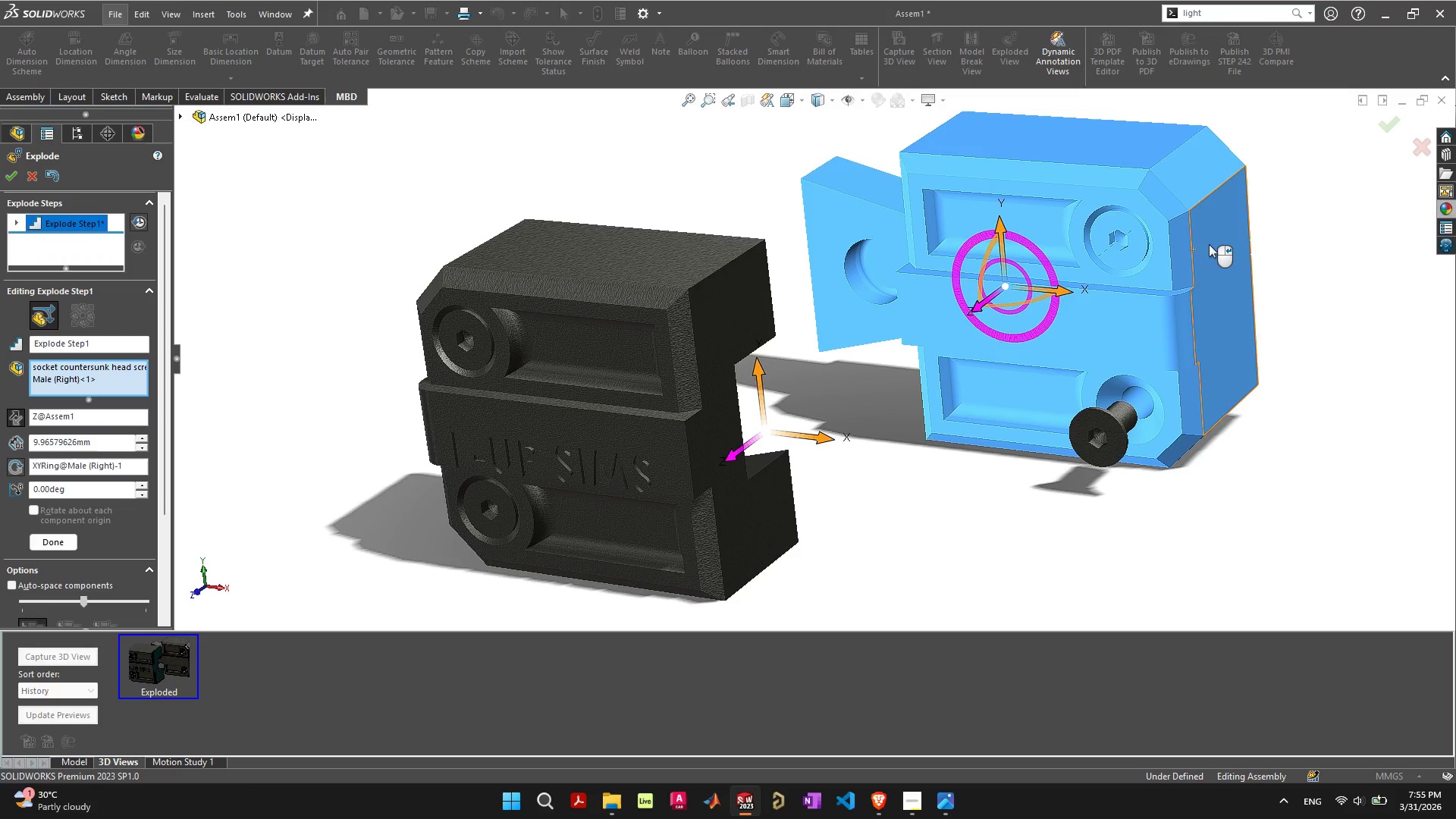 
left_click([1209, 244])
 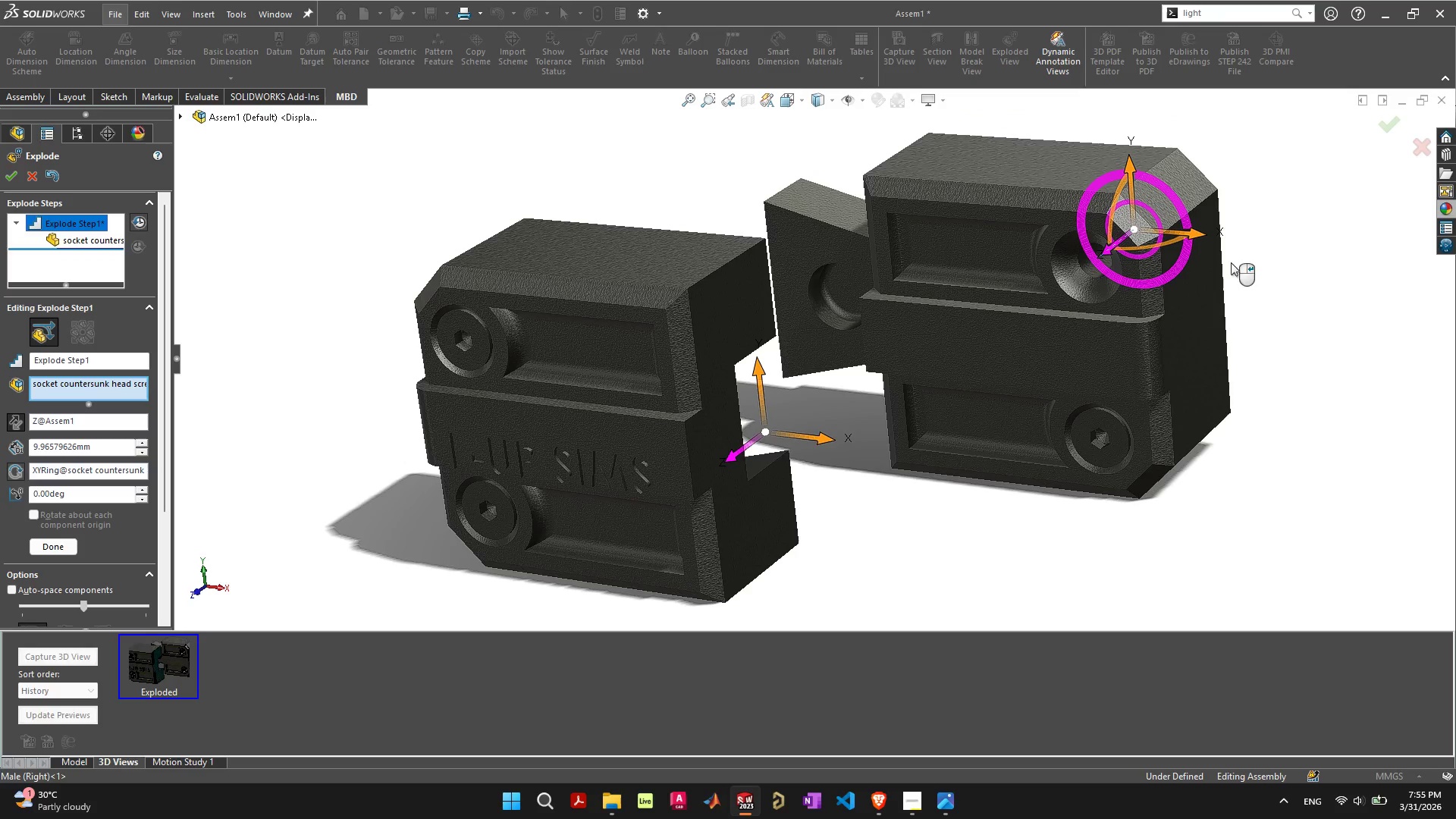 
left_click([1209, 340])
 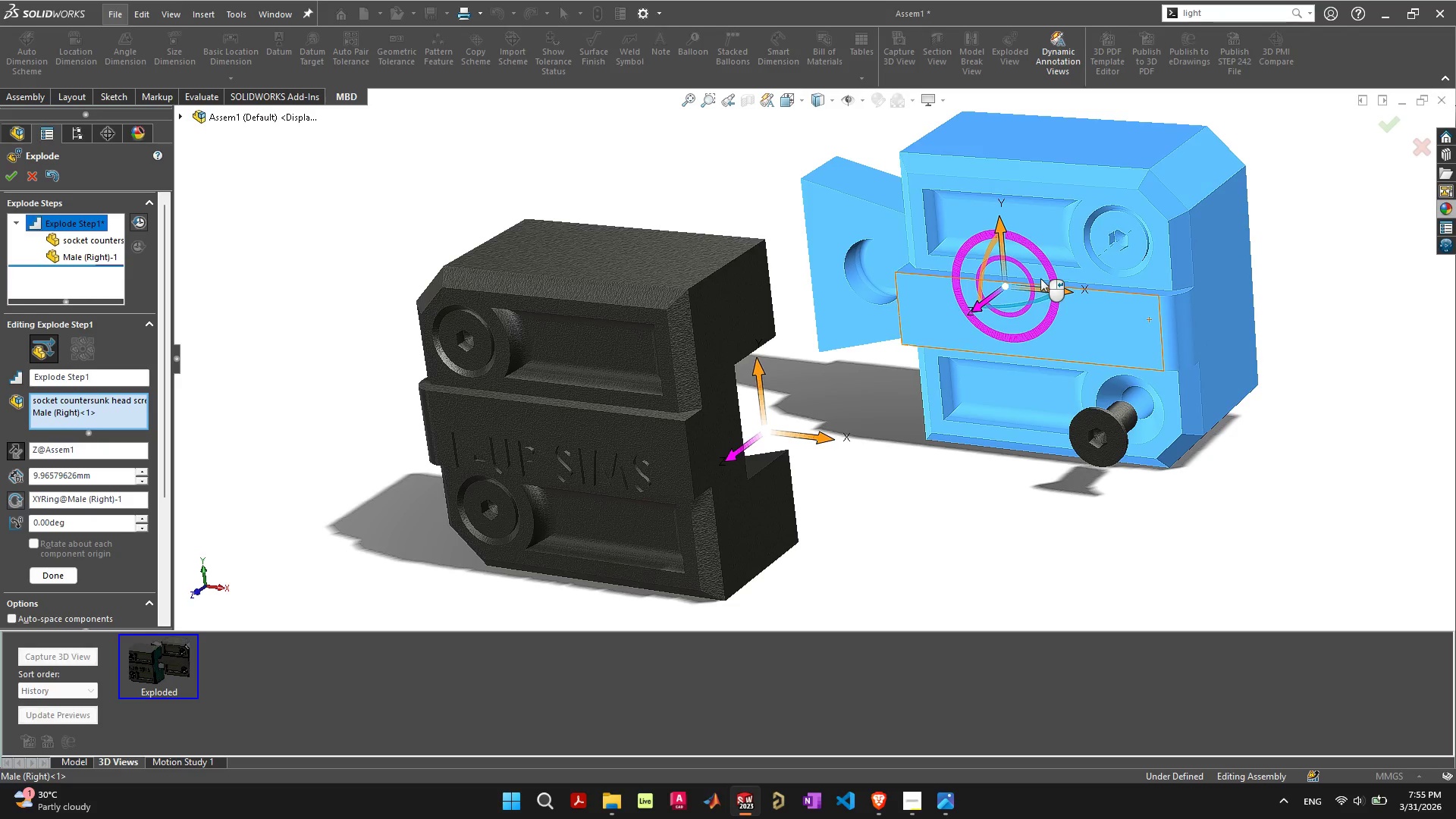 
left_click([1203, 293])
 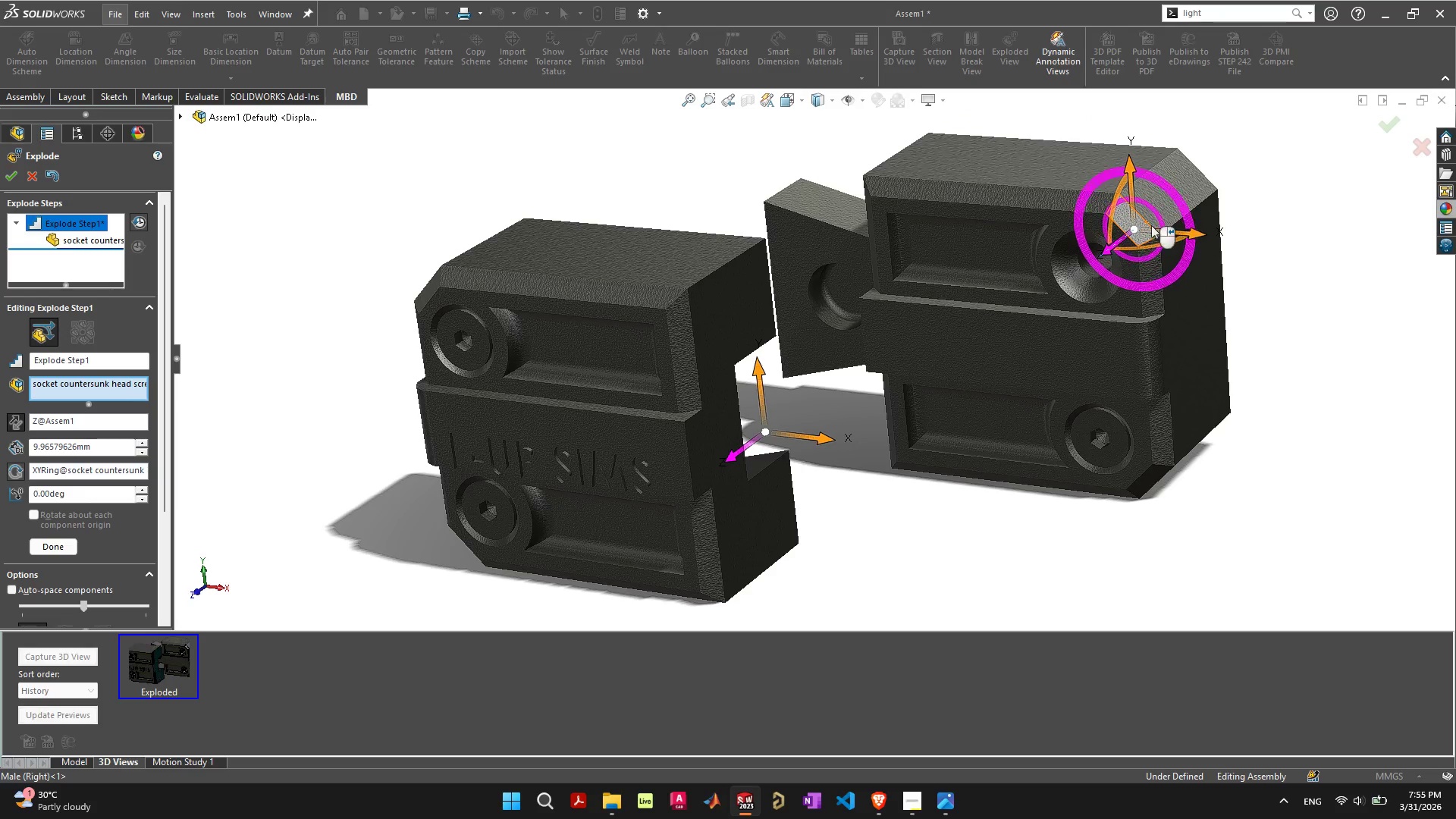 
left_click_drag(start_coordinate=[1106, 246], to_coordinate=[1051, 298])
 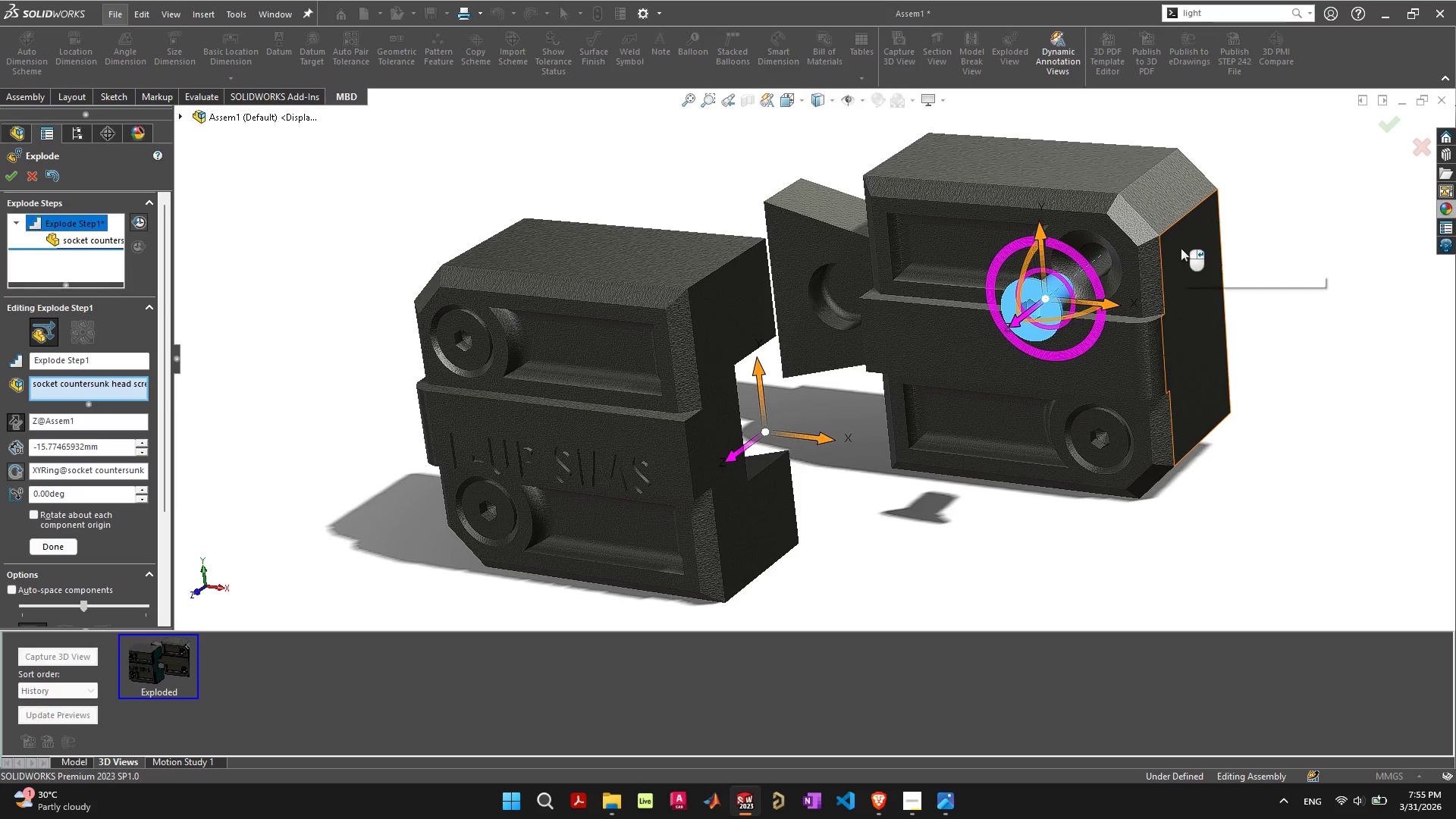 
left_click_drag(start_coordinate=[1181, 248], to_coordinate=[1213, 215])
 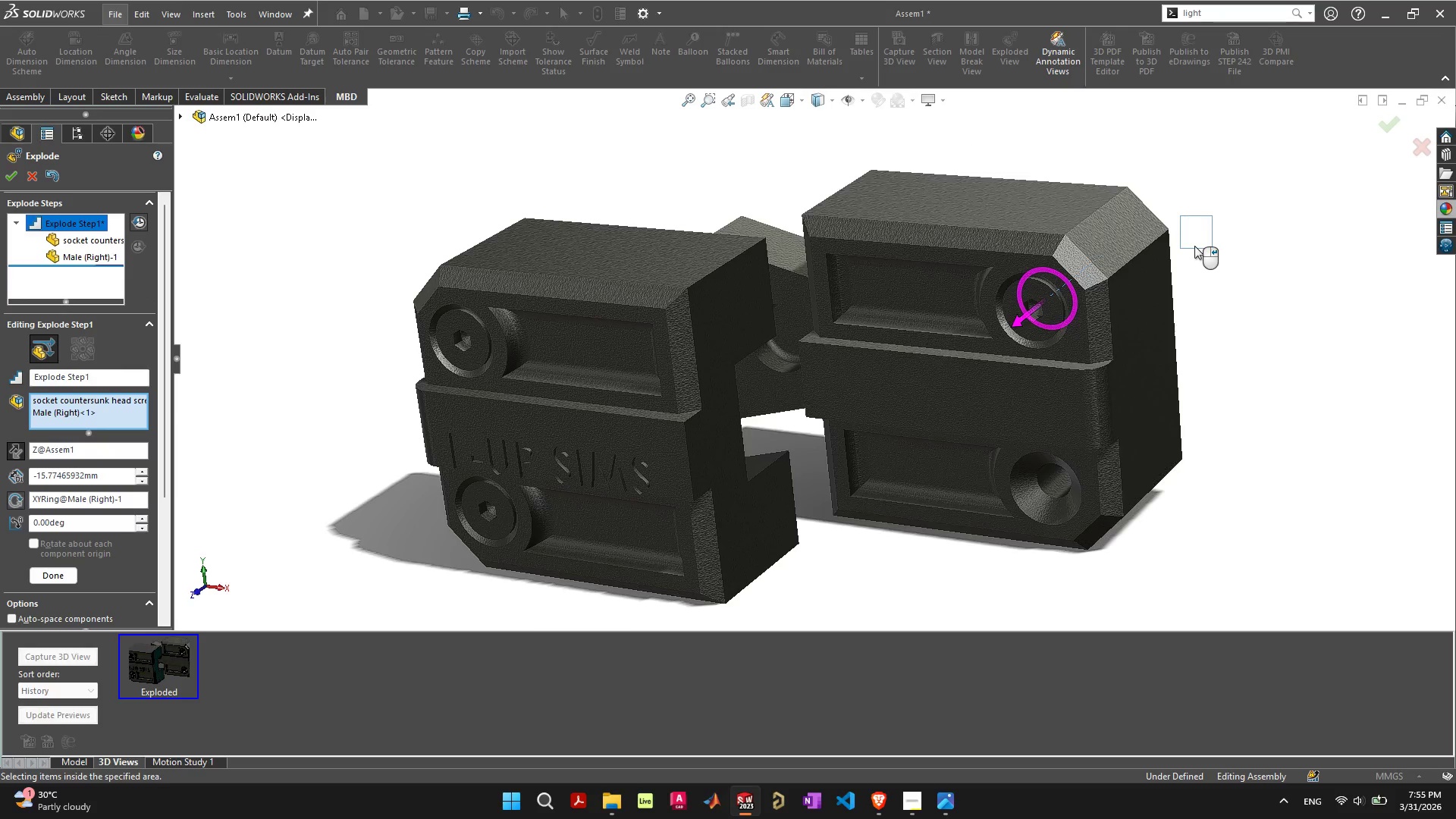 
left_click([1194, 246])
 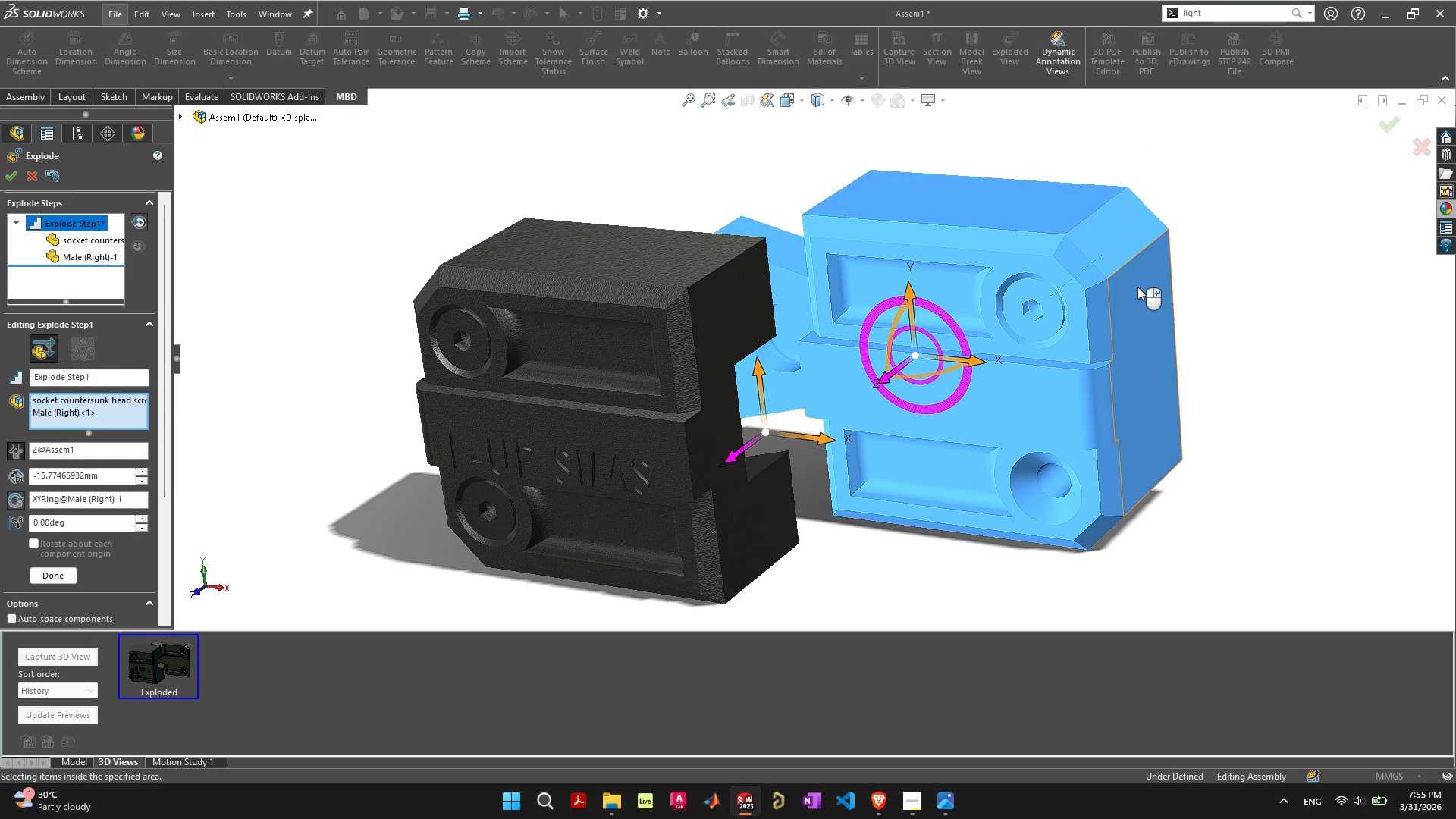 
left_click_drag(start_coordinate=[1138, 287], to_coordinate=[1199, 225])
 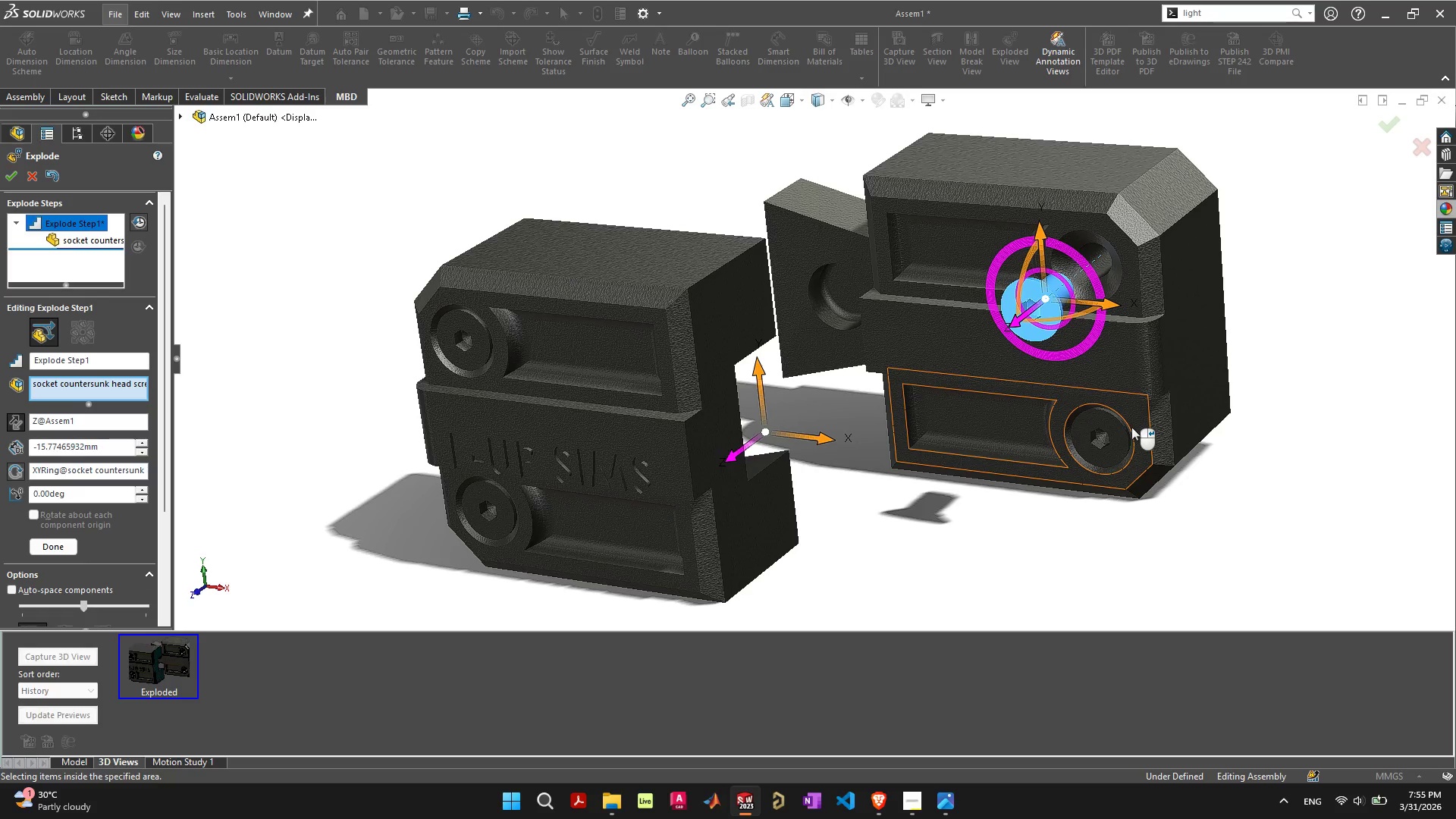 
left_click([1117, 444])
 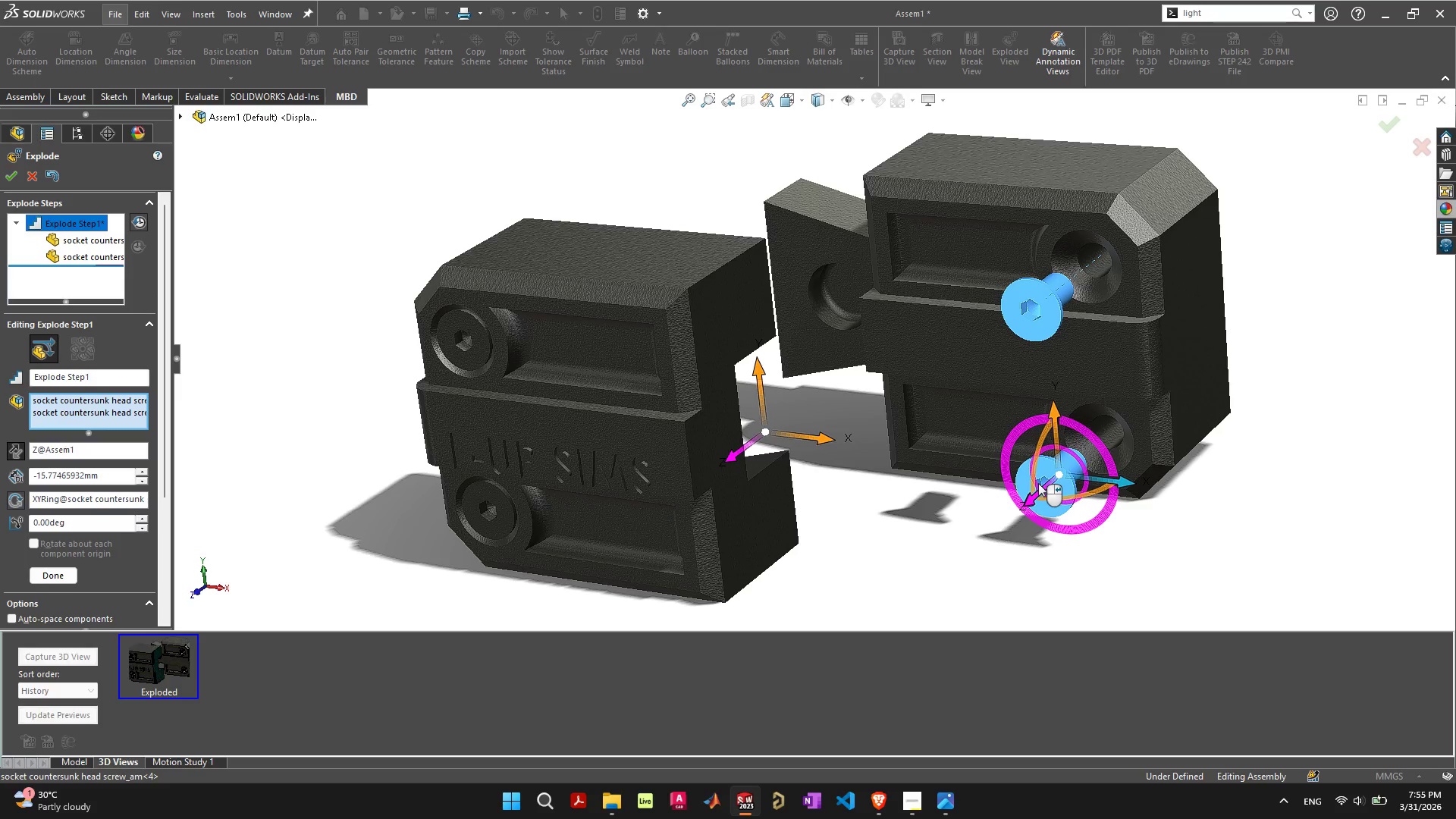 
left_click_drag(start_coordinate=[1028, 496], to_coordinate=[1036, 485])
 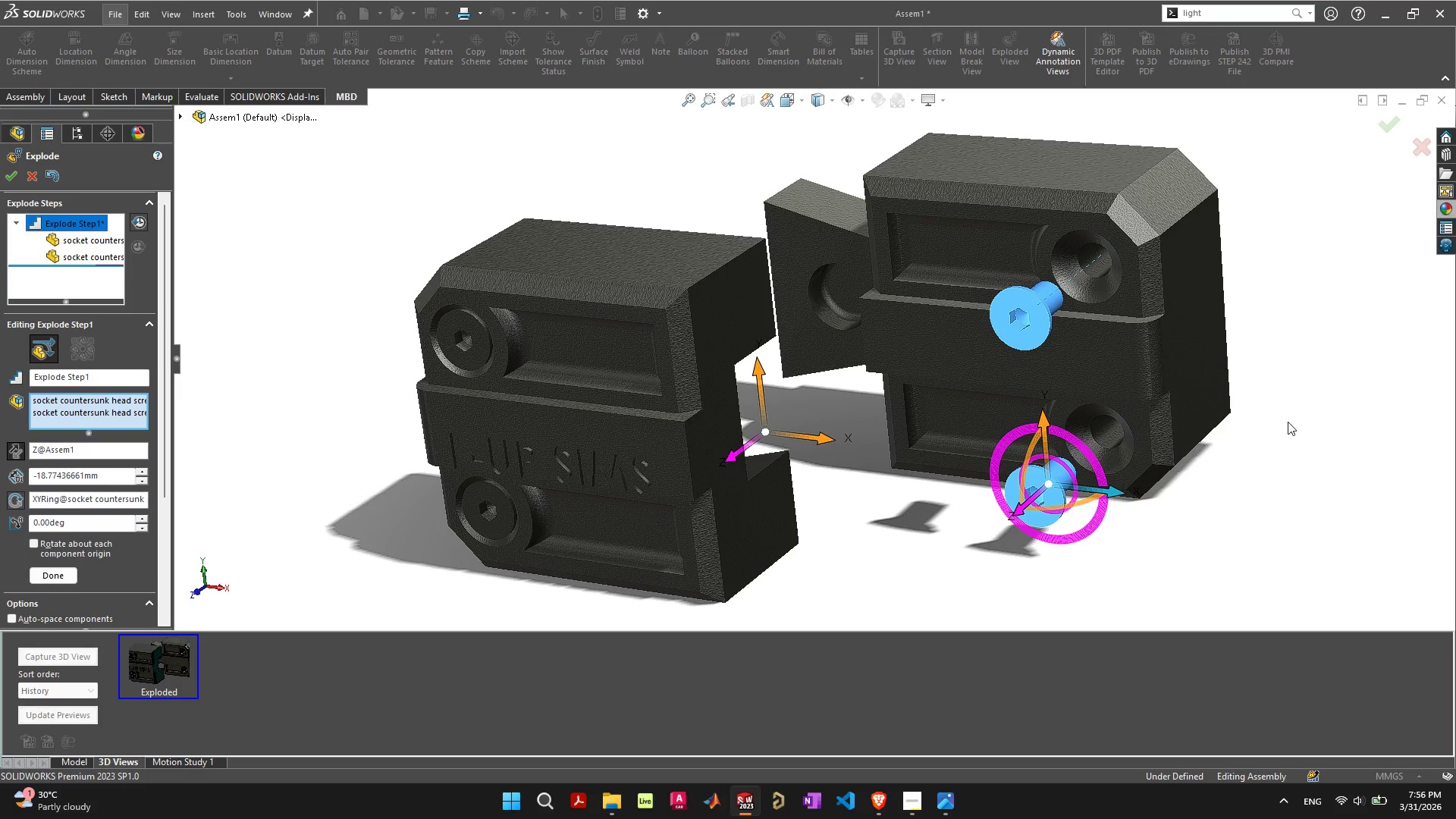 
left_click([1288, 421])
 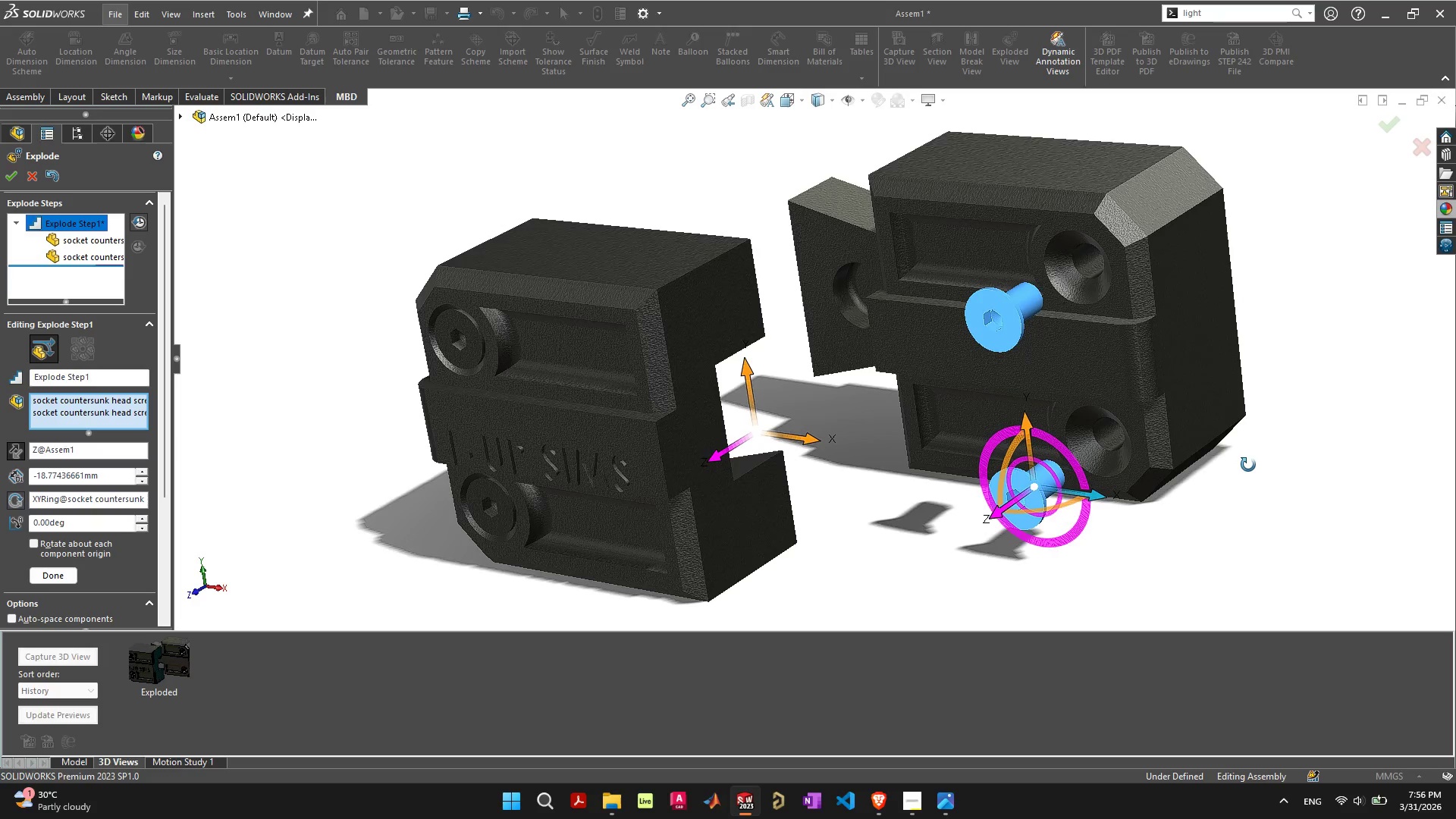 
left_click([1255, 479])
 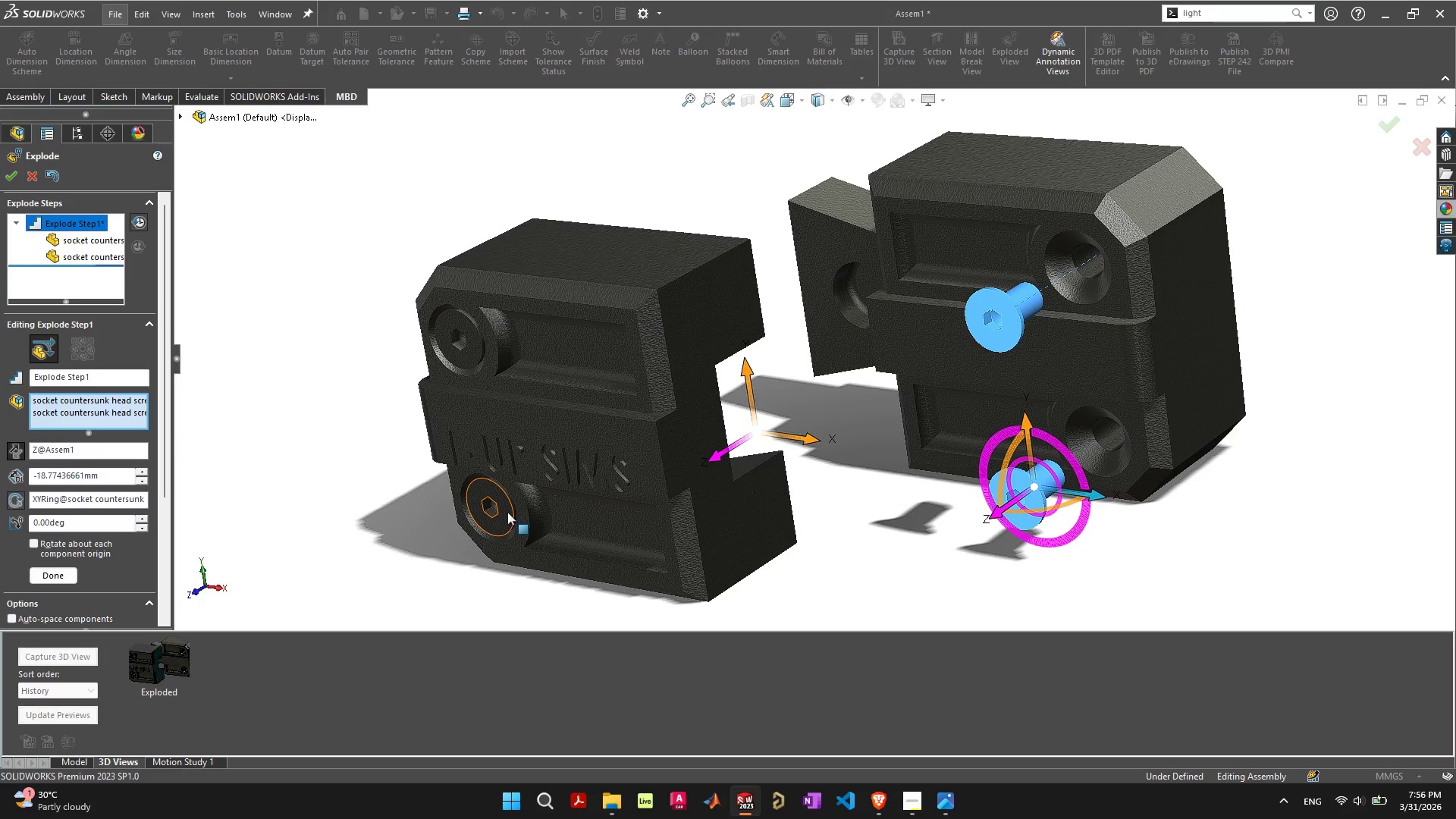 
left_click([508, 512])
 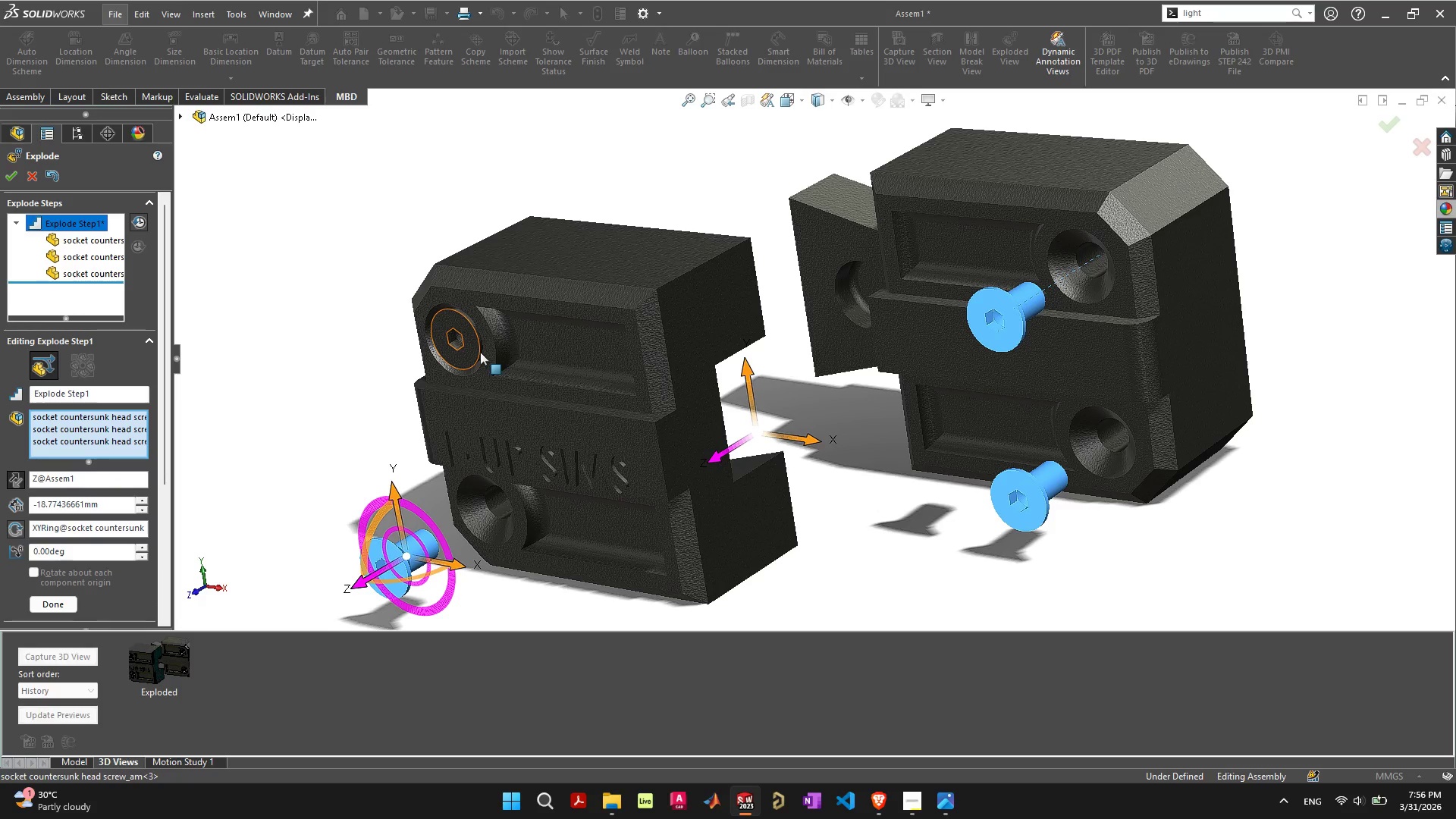 
left_click([475, 357])
 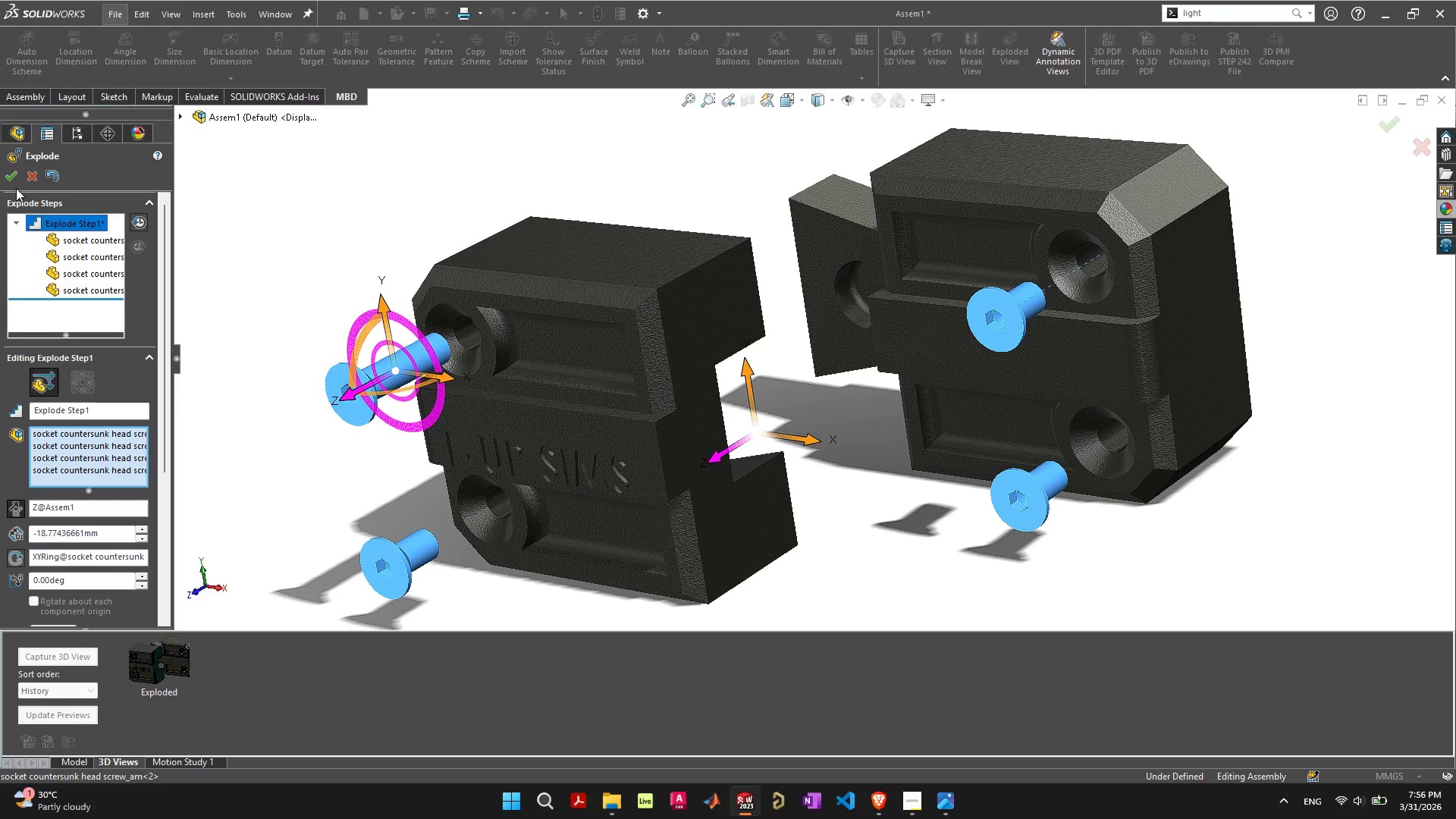 
left_click([9, 175])
 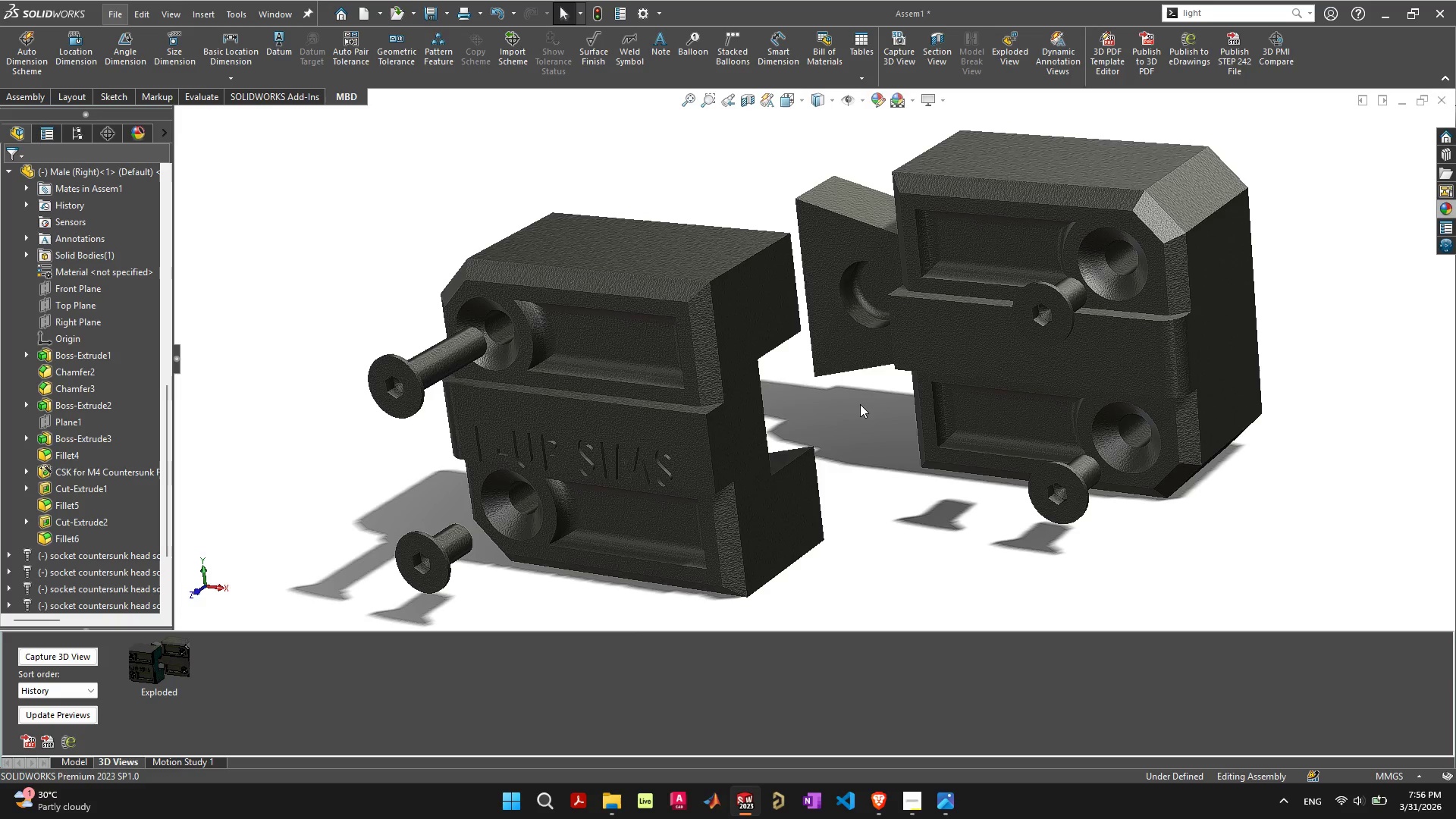 
wait(6.84)
 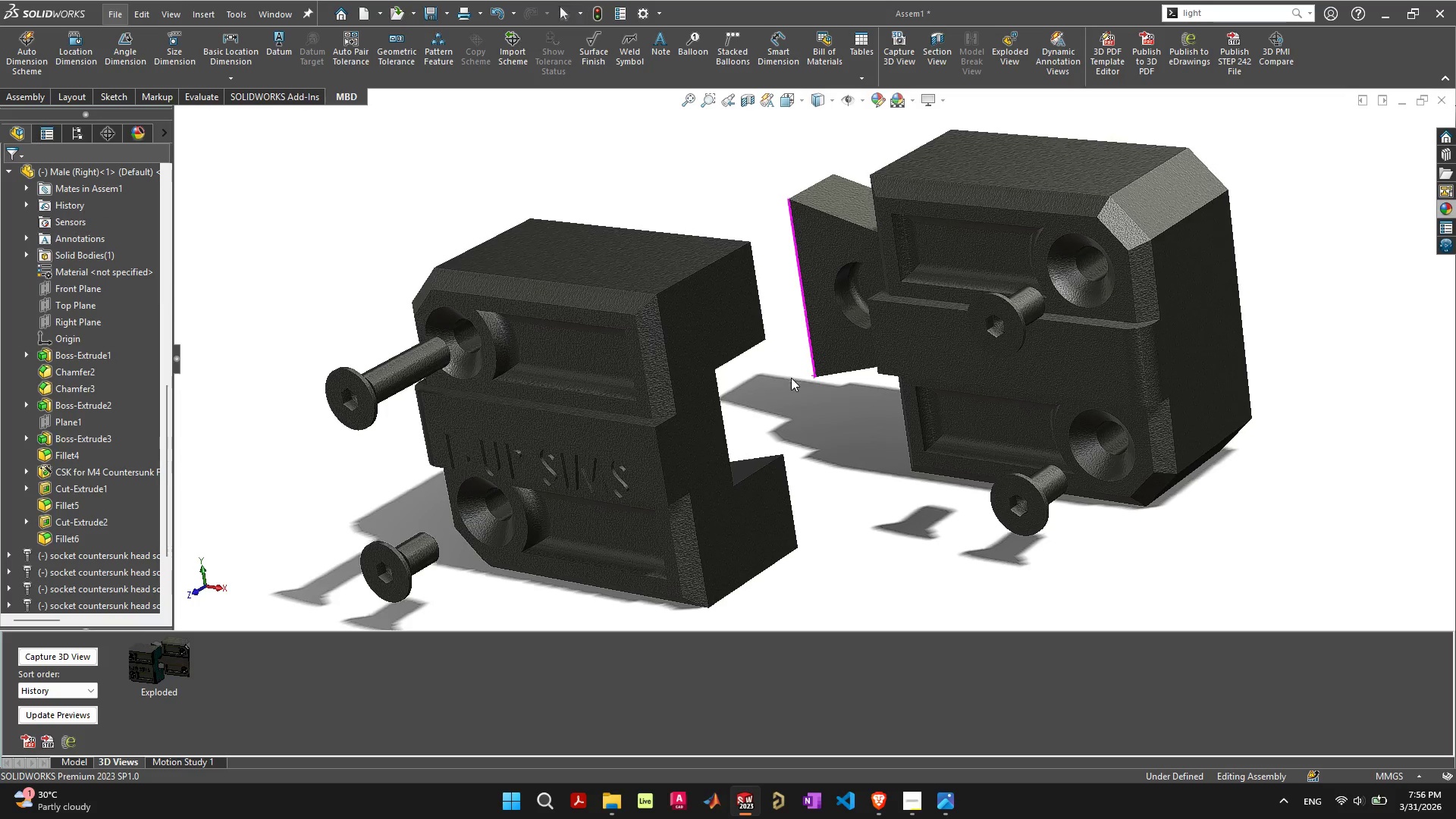 
mouse_move([443, 356])
 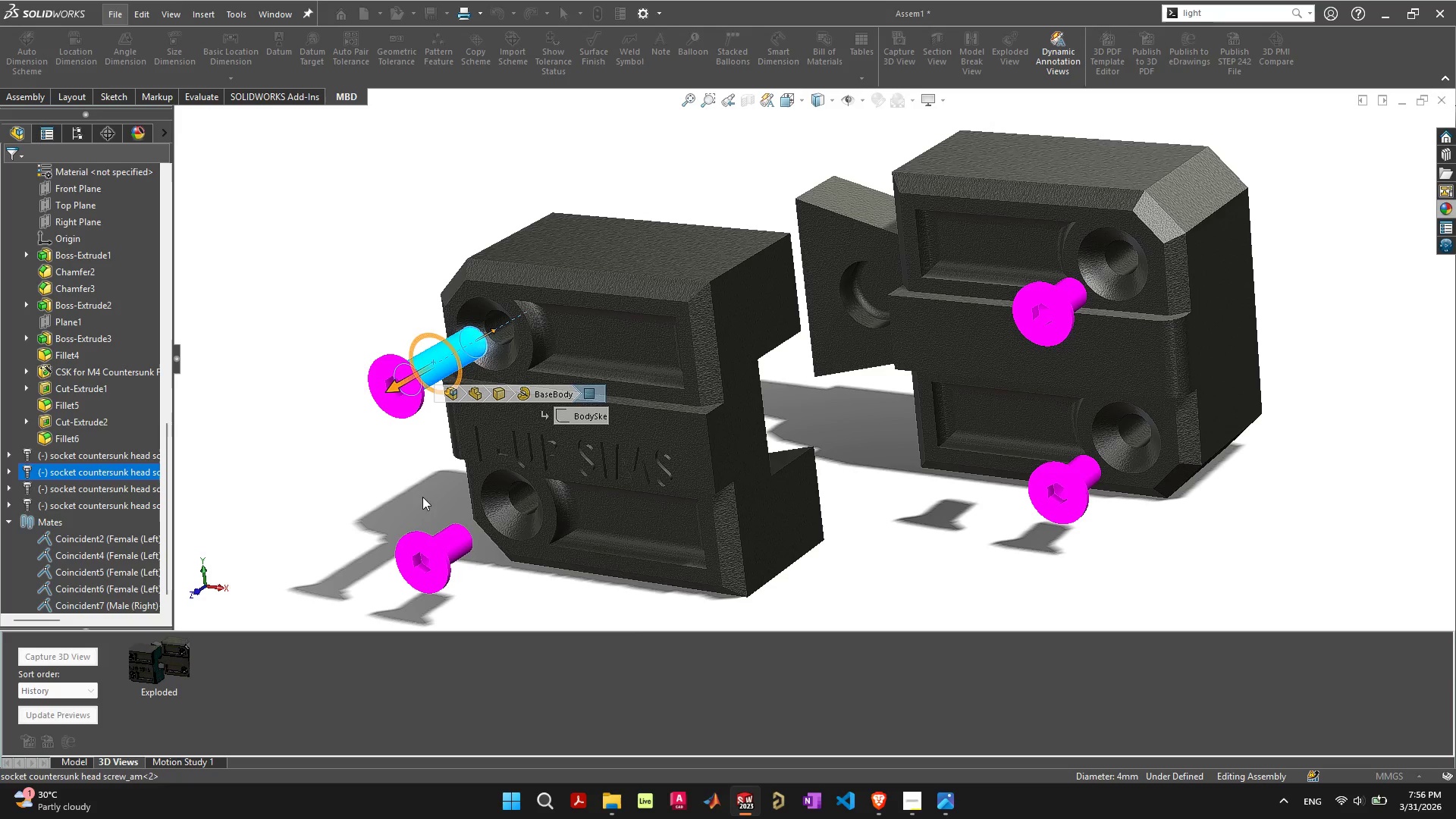 
left_click([456, 541])
 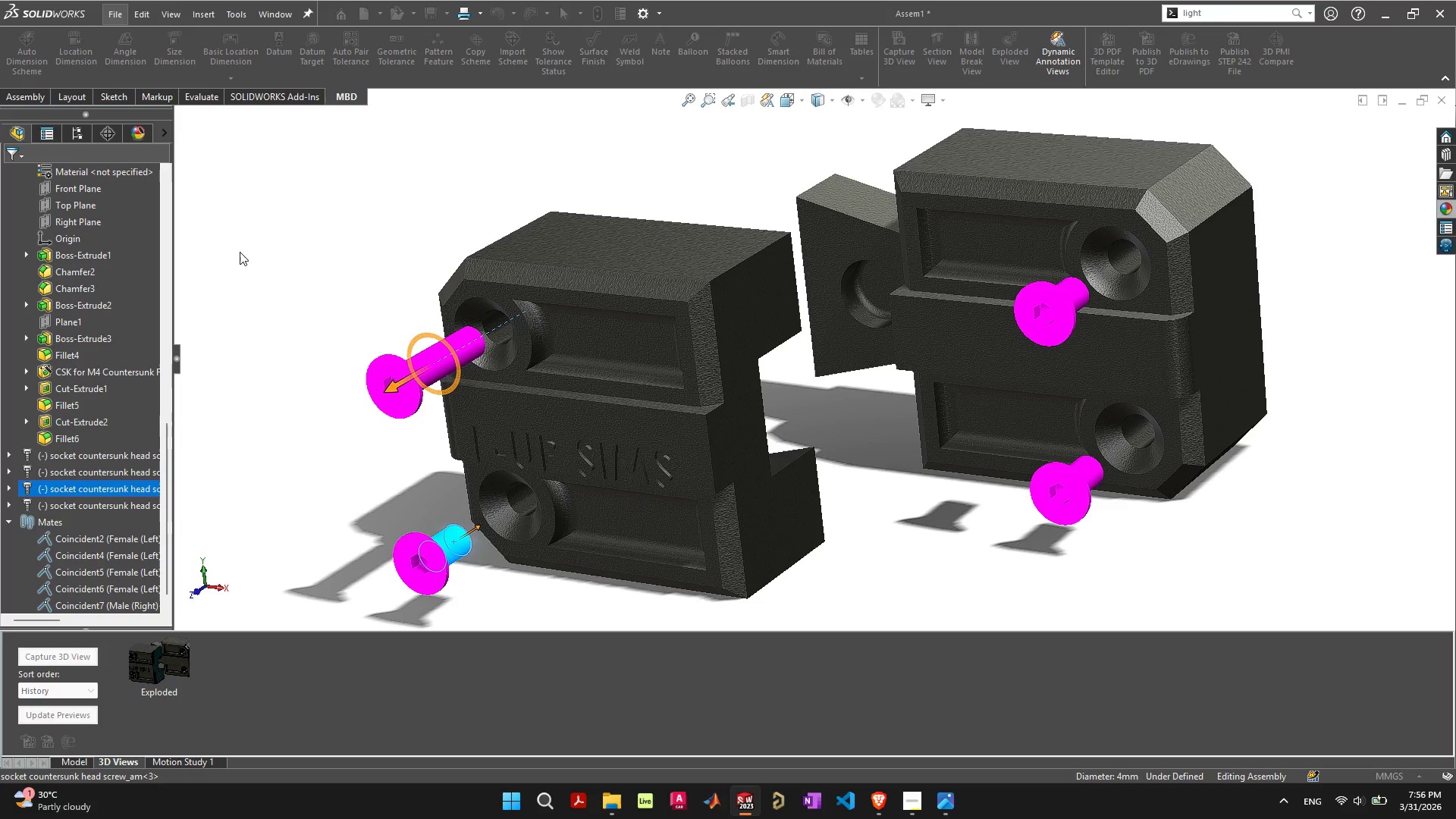 
left_click([303, 215])
 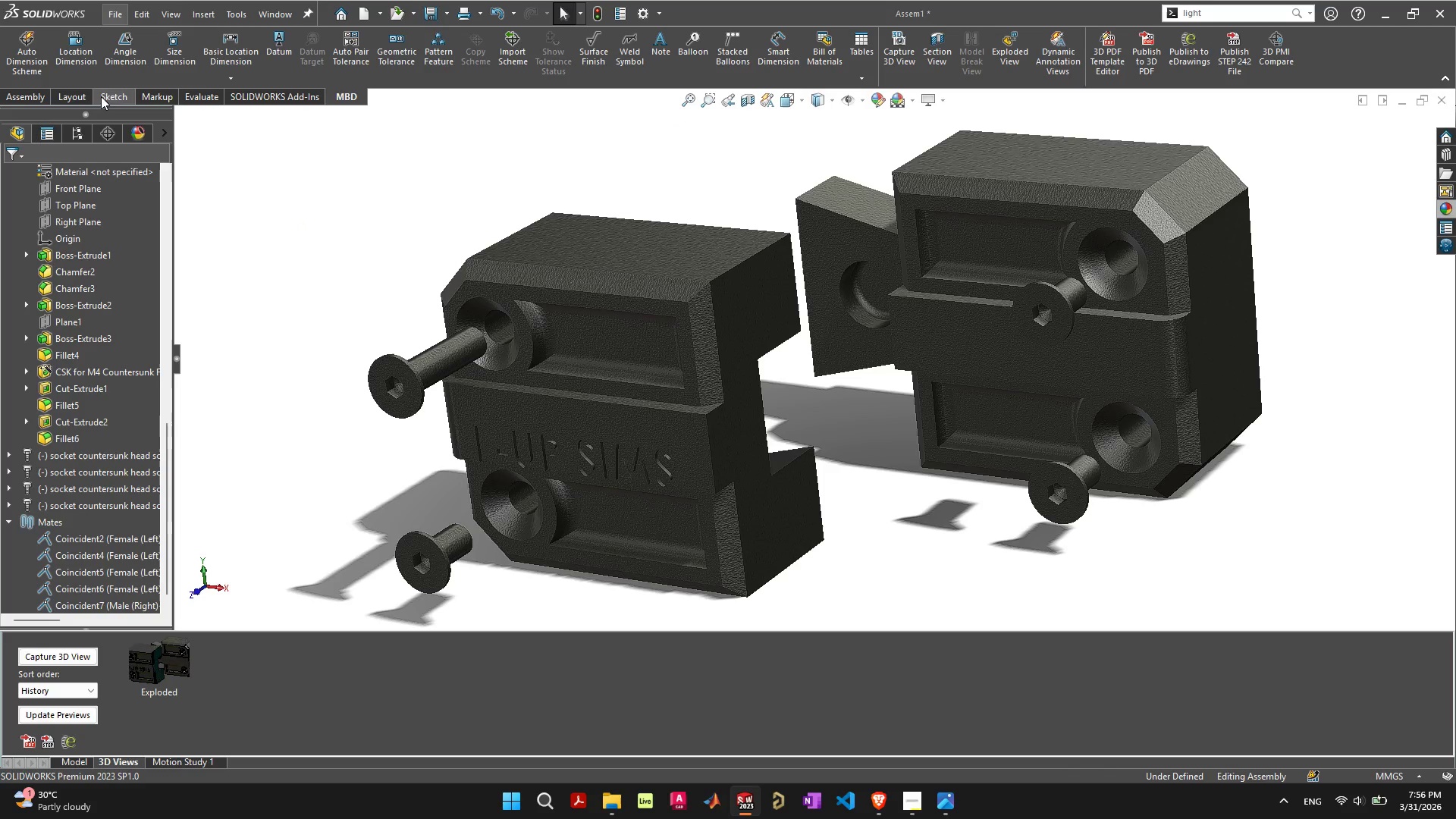 
left_click([30, 99])
 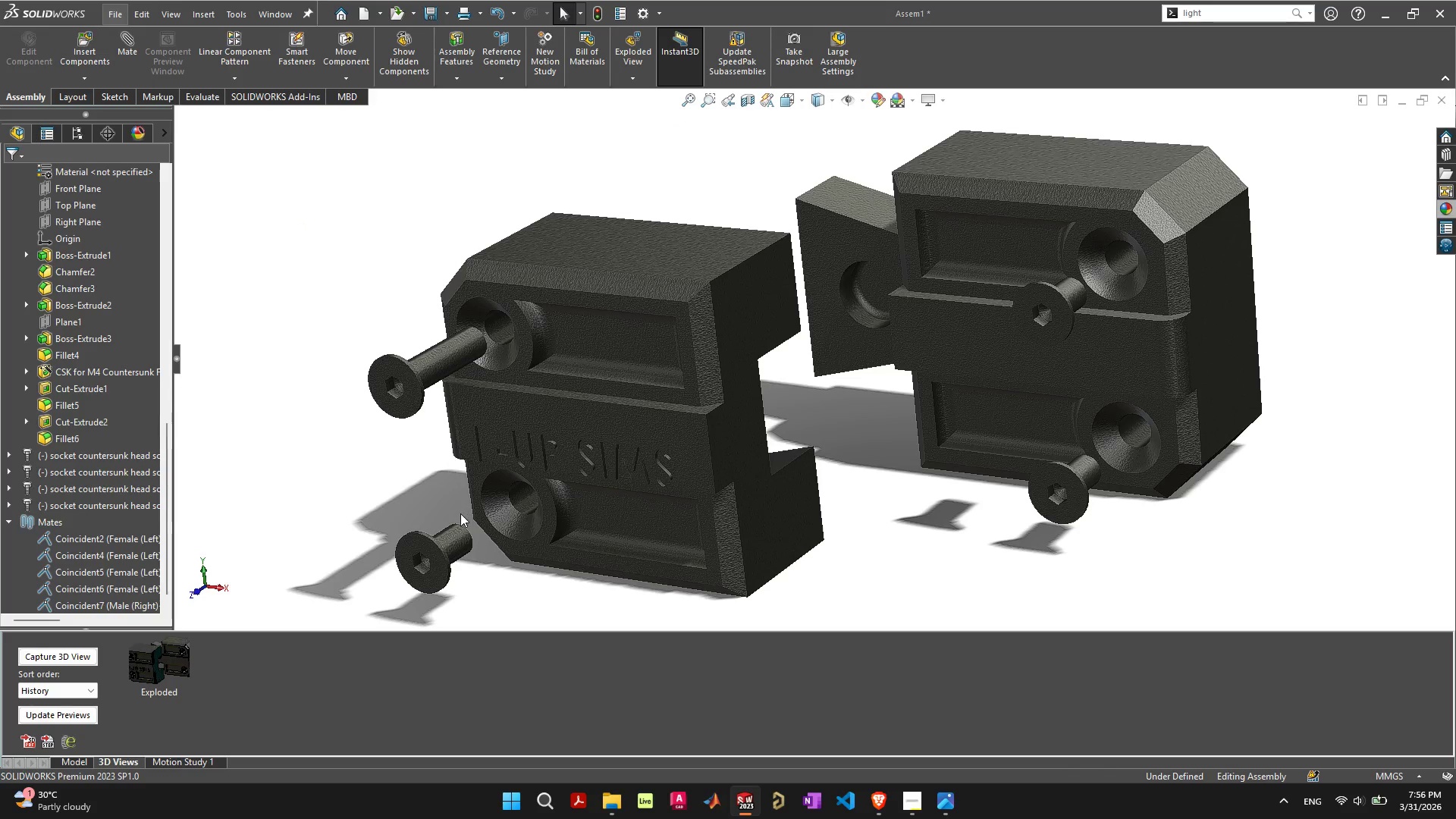 
left_click([458, 536])
 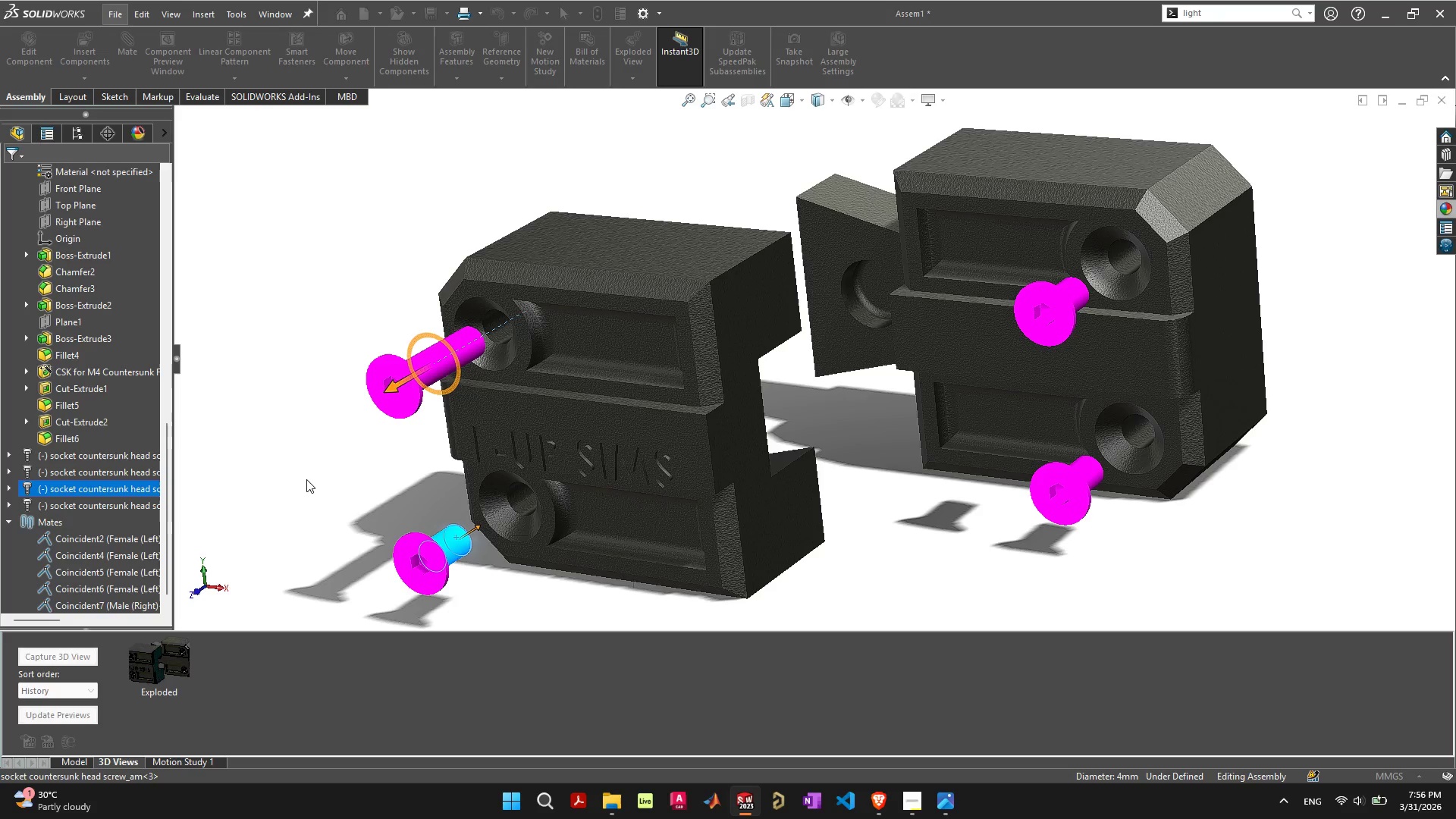 
wait(8.09)
 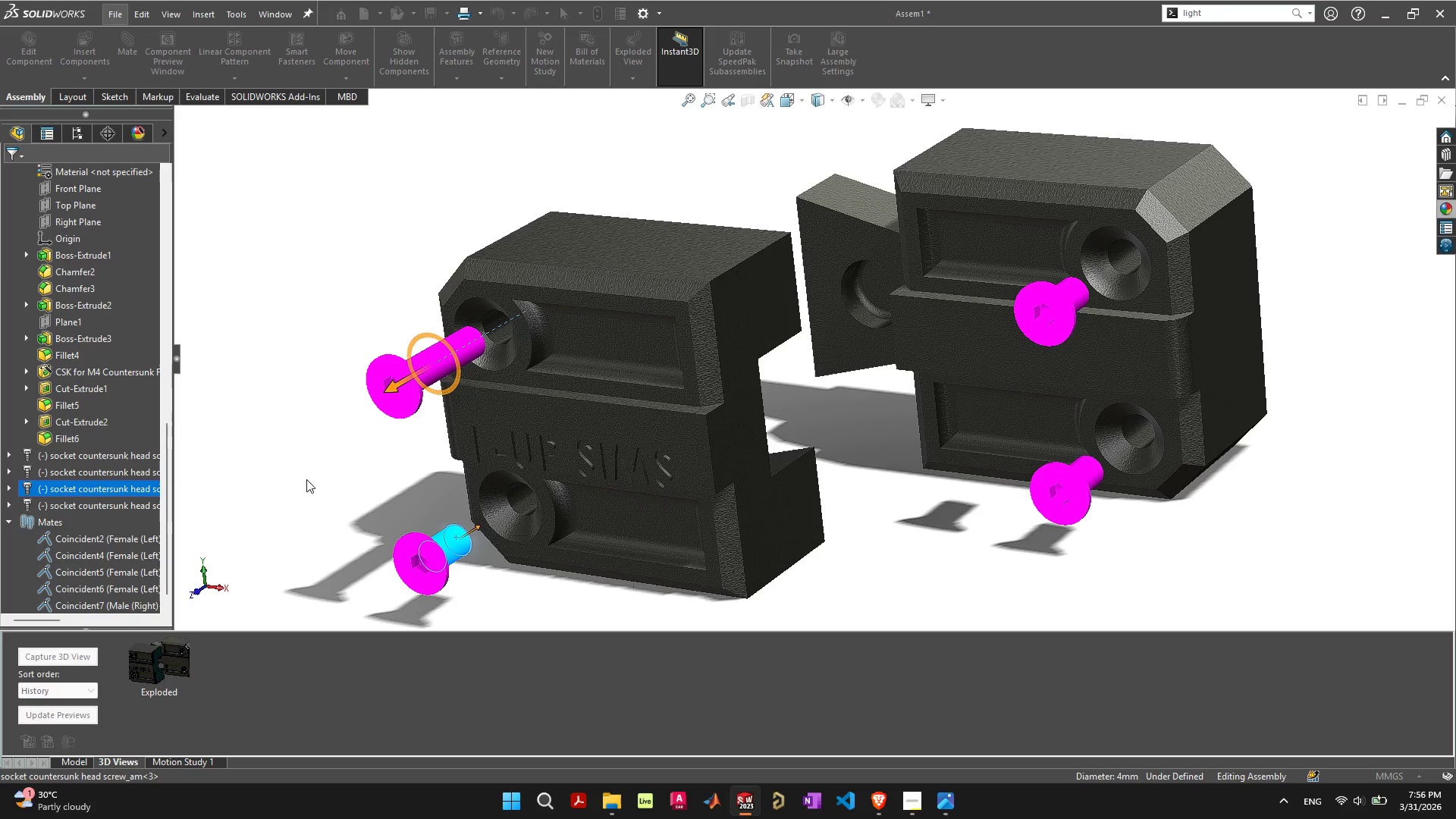 
left_click([357, 211])
 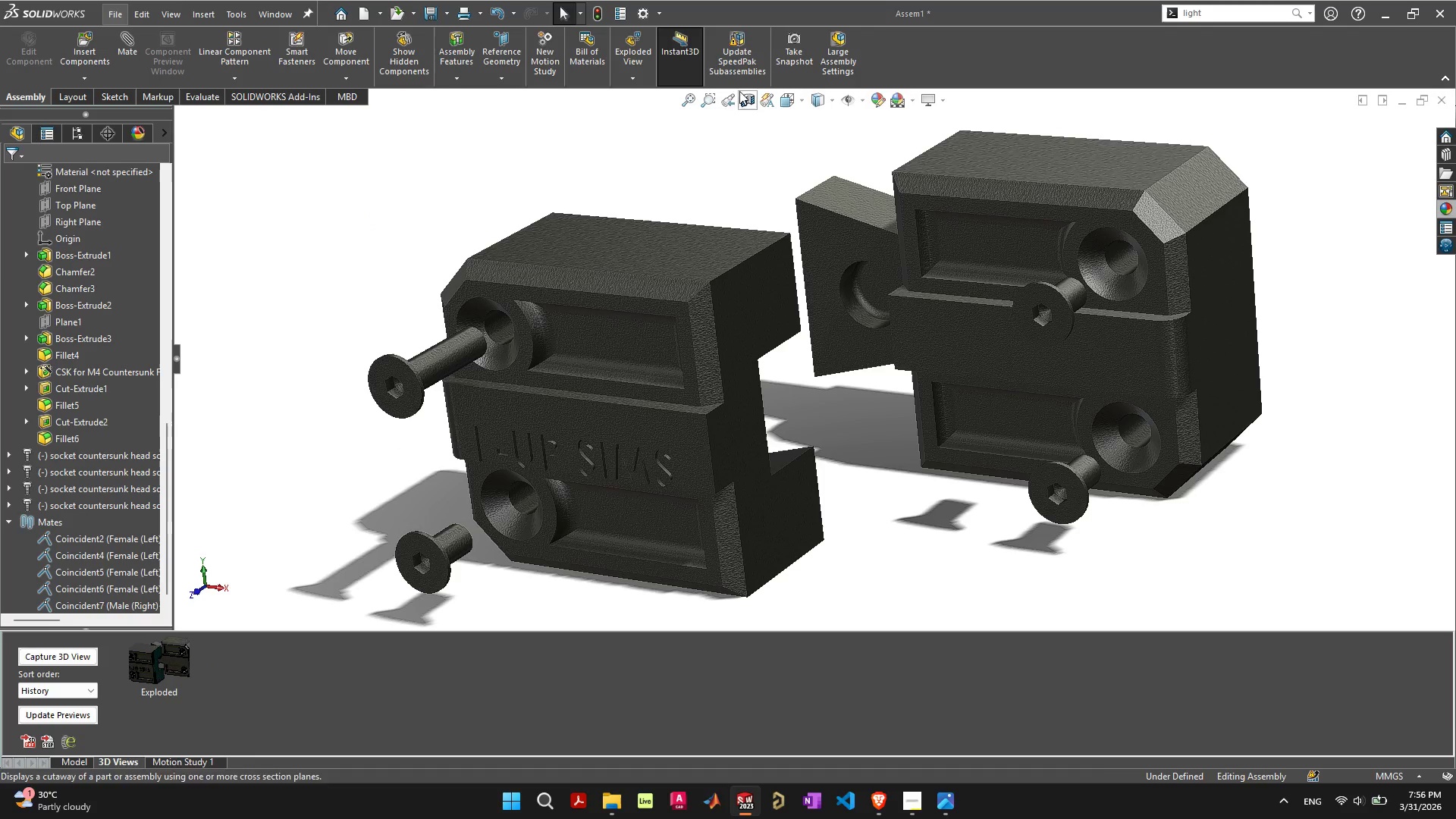 
wait(5.58)
 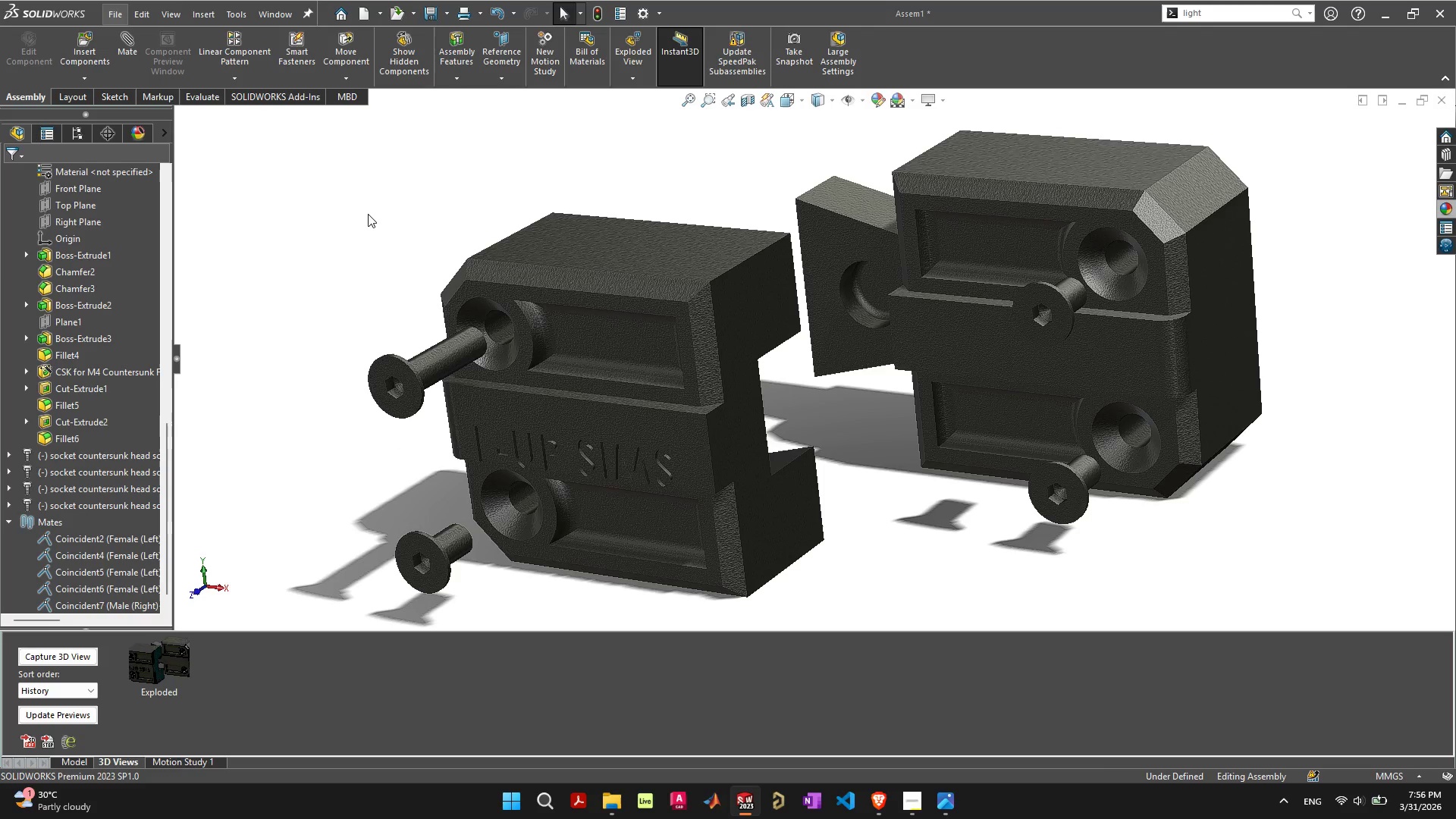 
left_click([680, 64])
 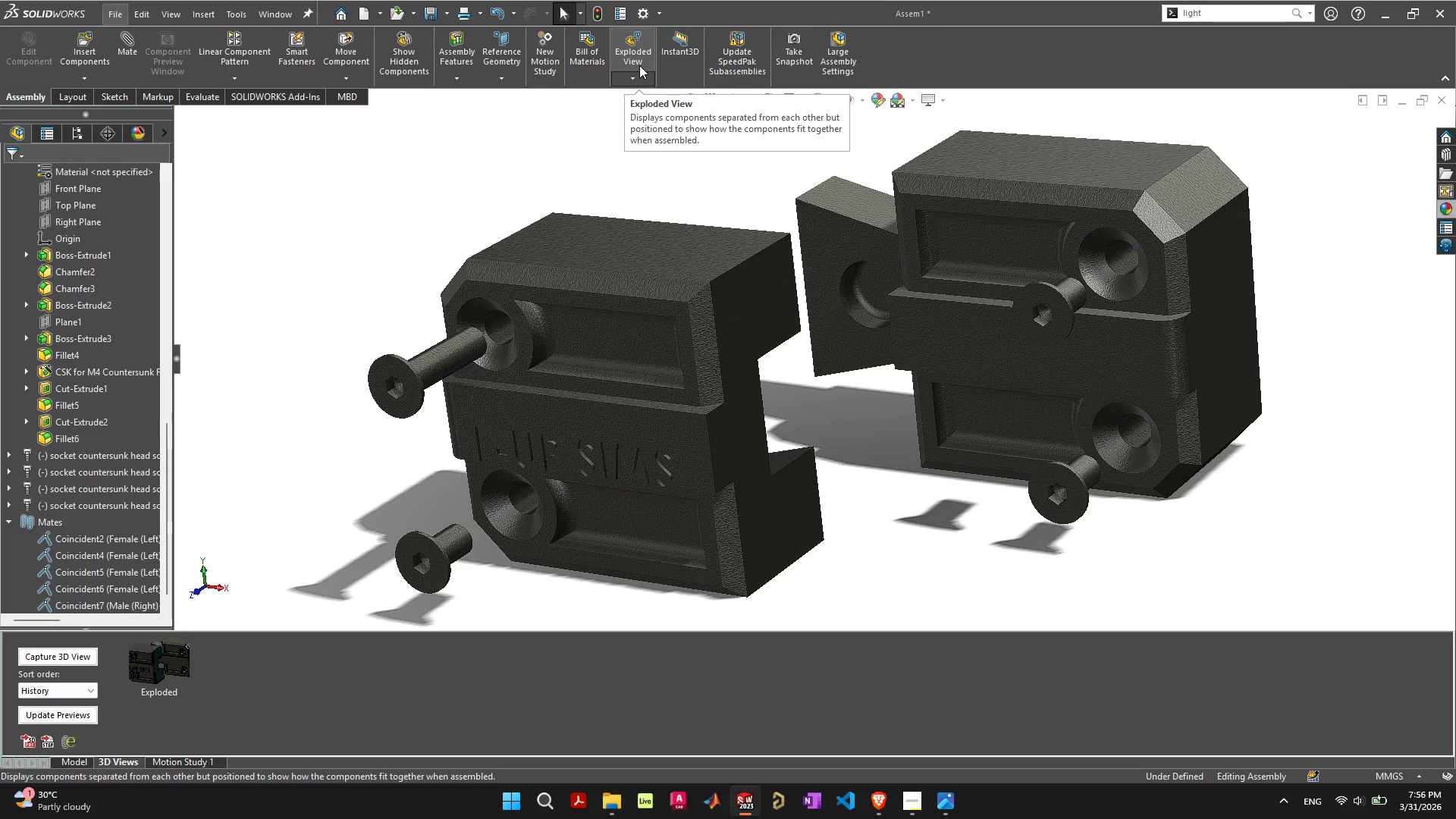 
left_click([639, 52])
 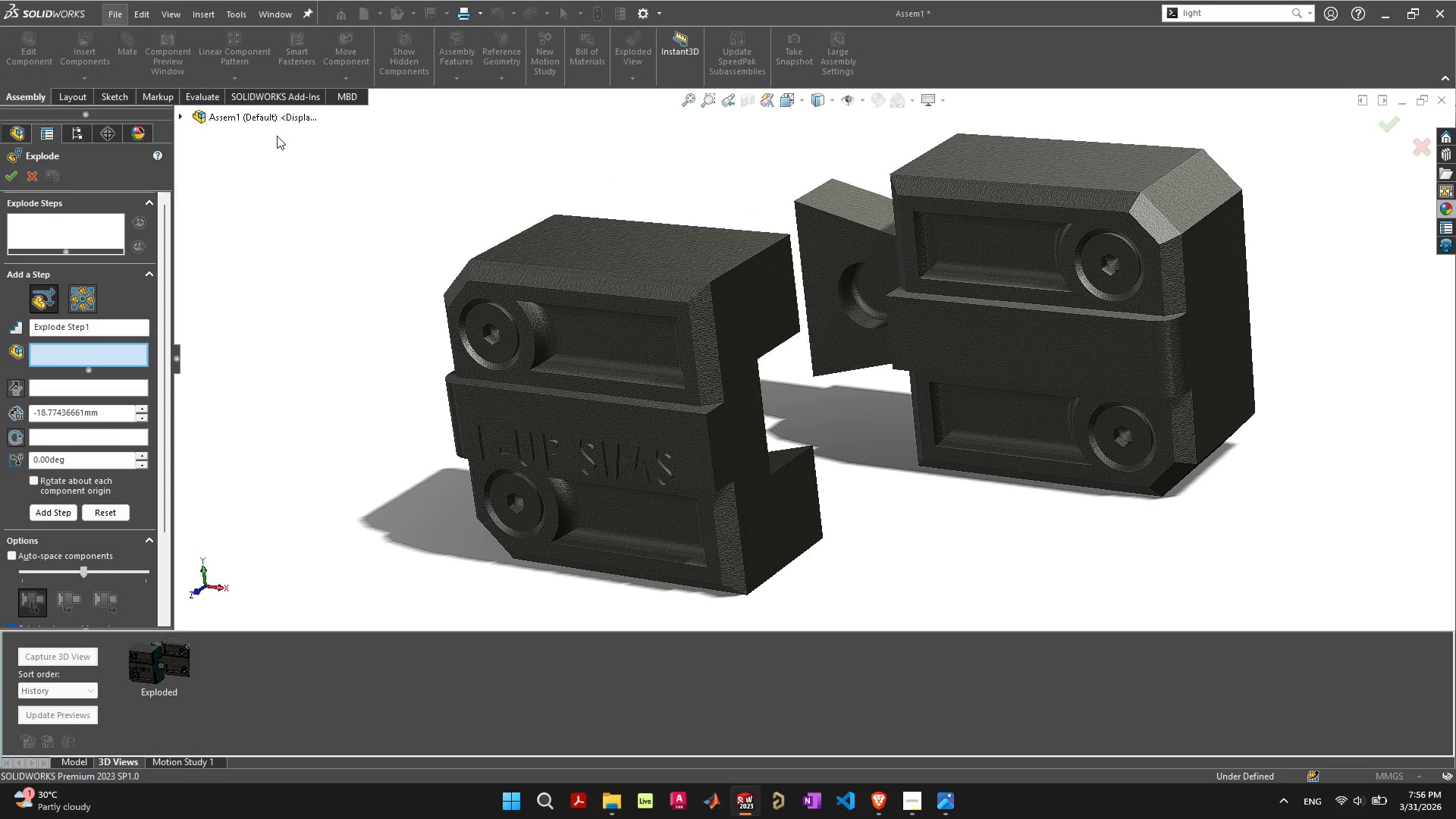 
wait(6.77)
 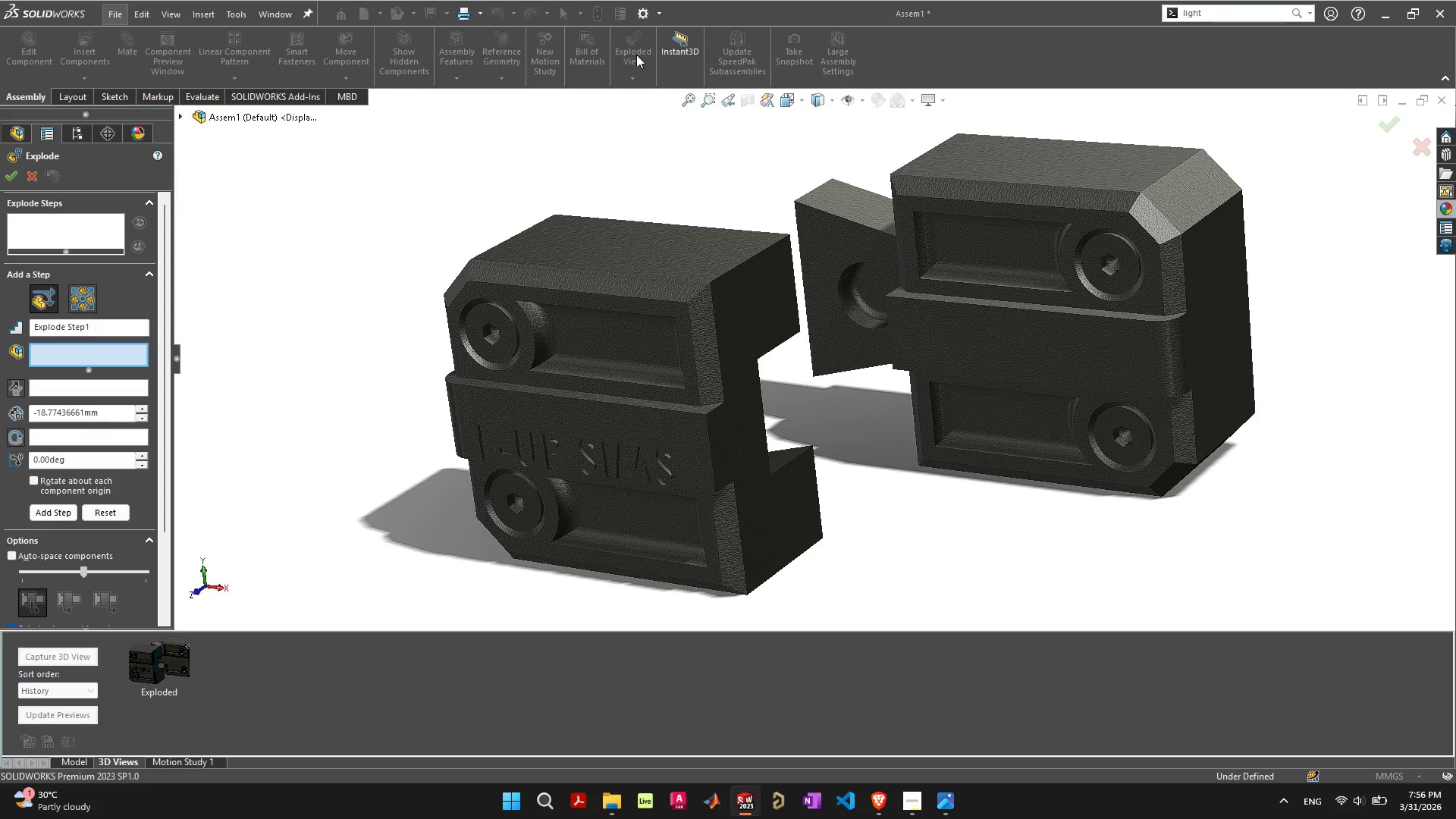 
left_click([111, 99])
 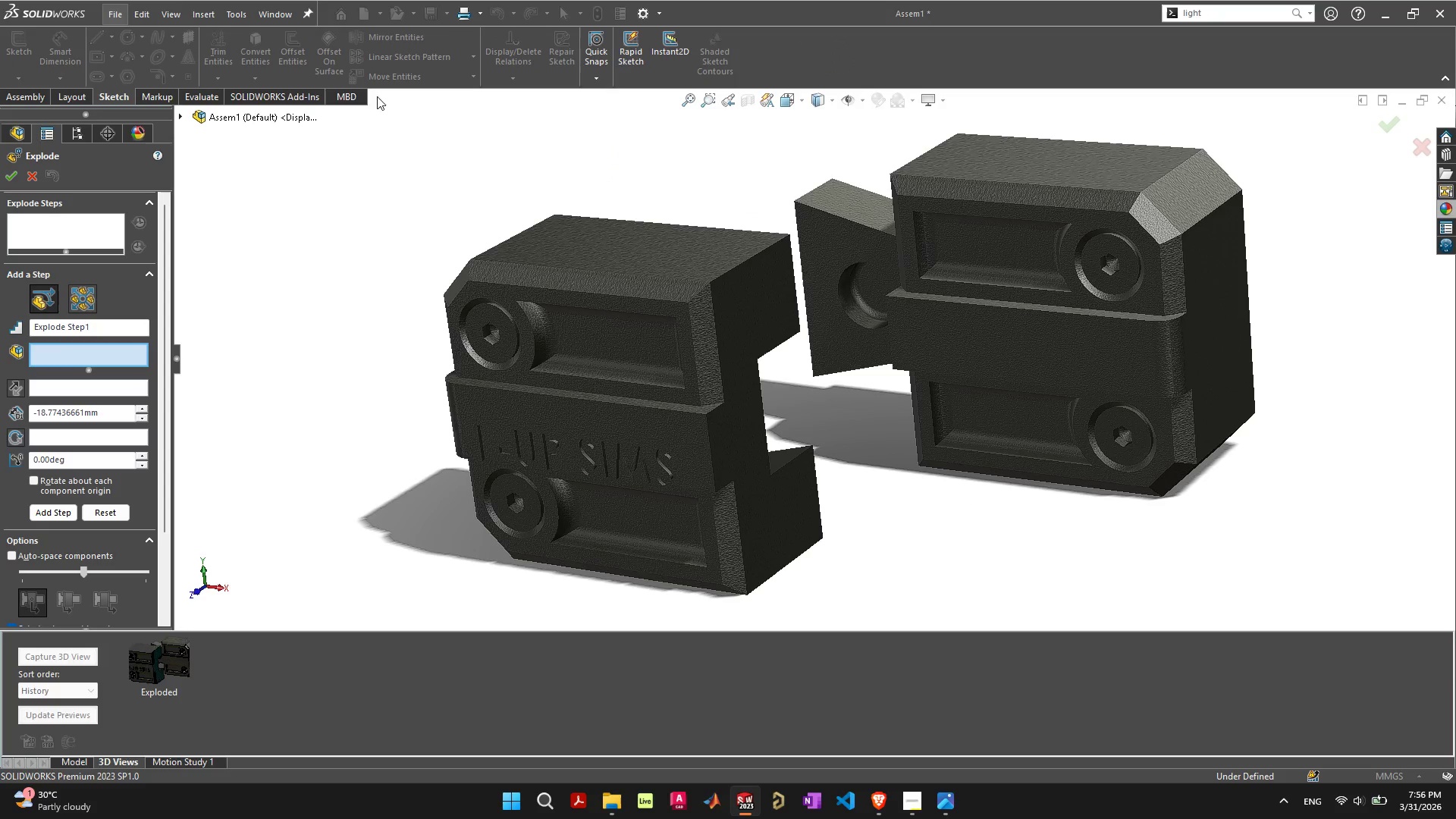 
left_click([348, 102])
 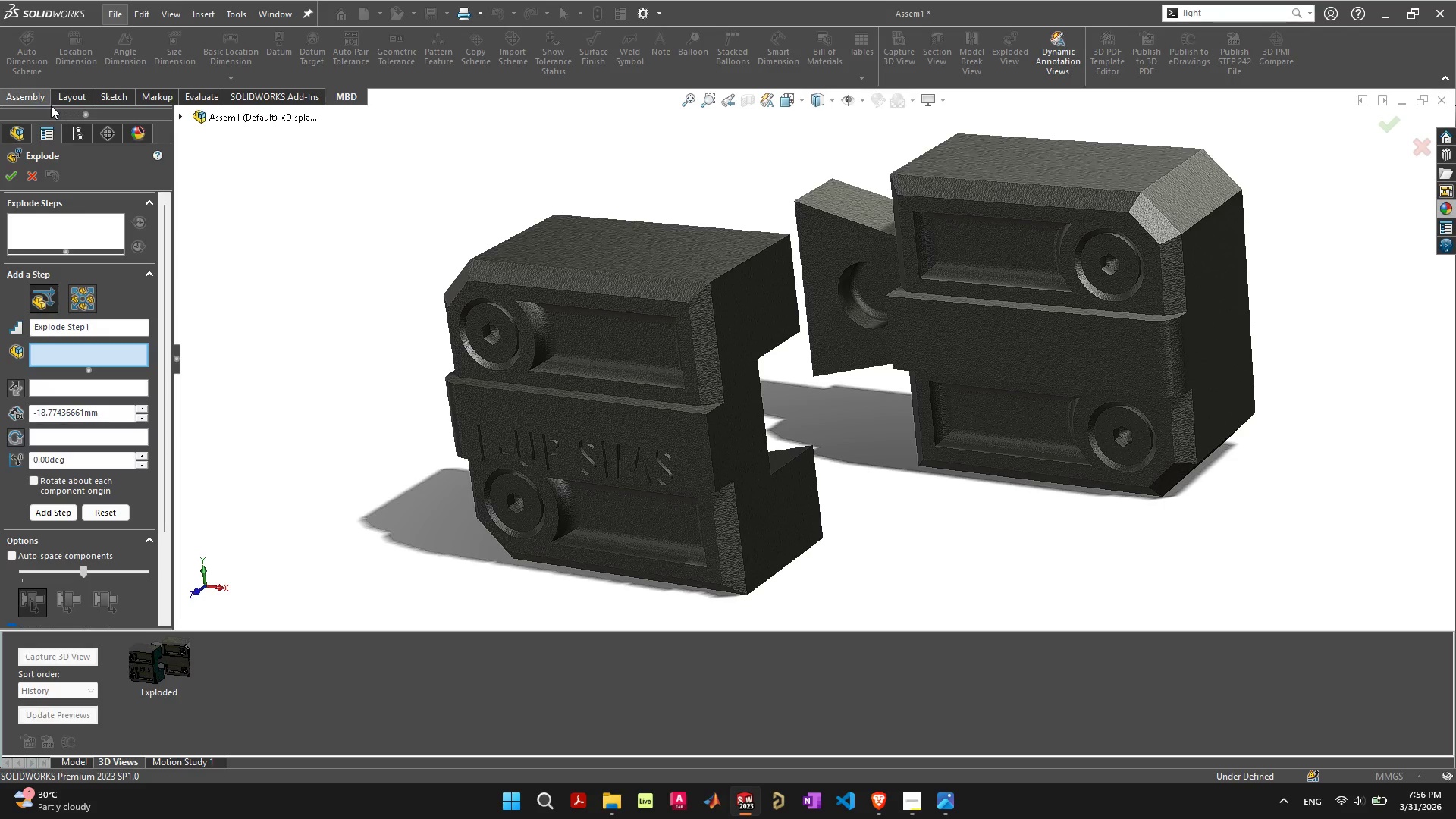 
left_click([31, 176])
 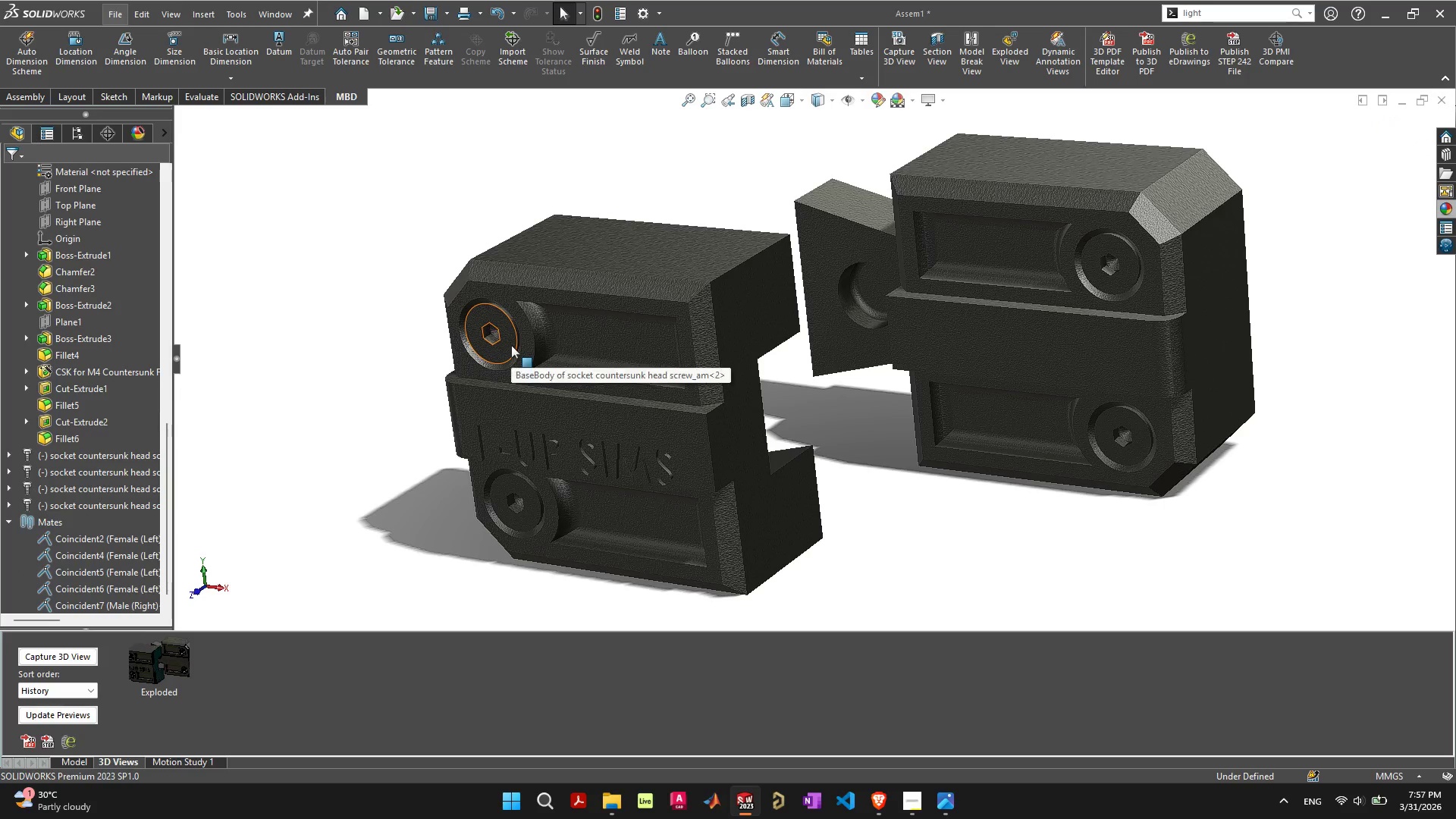 
left_click_drag(start_coordinate=[511, 345], to_coordinate=[612, 285])
 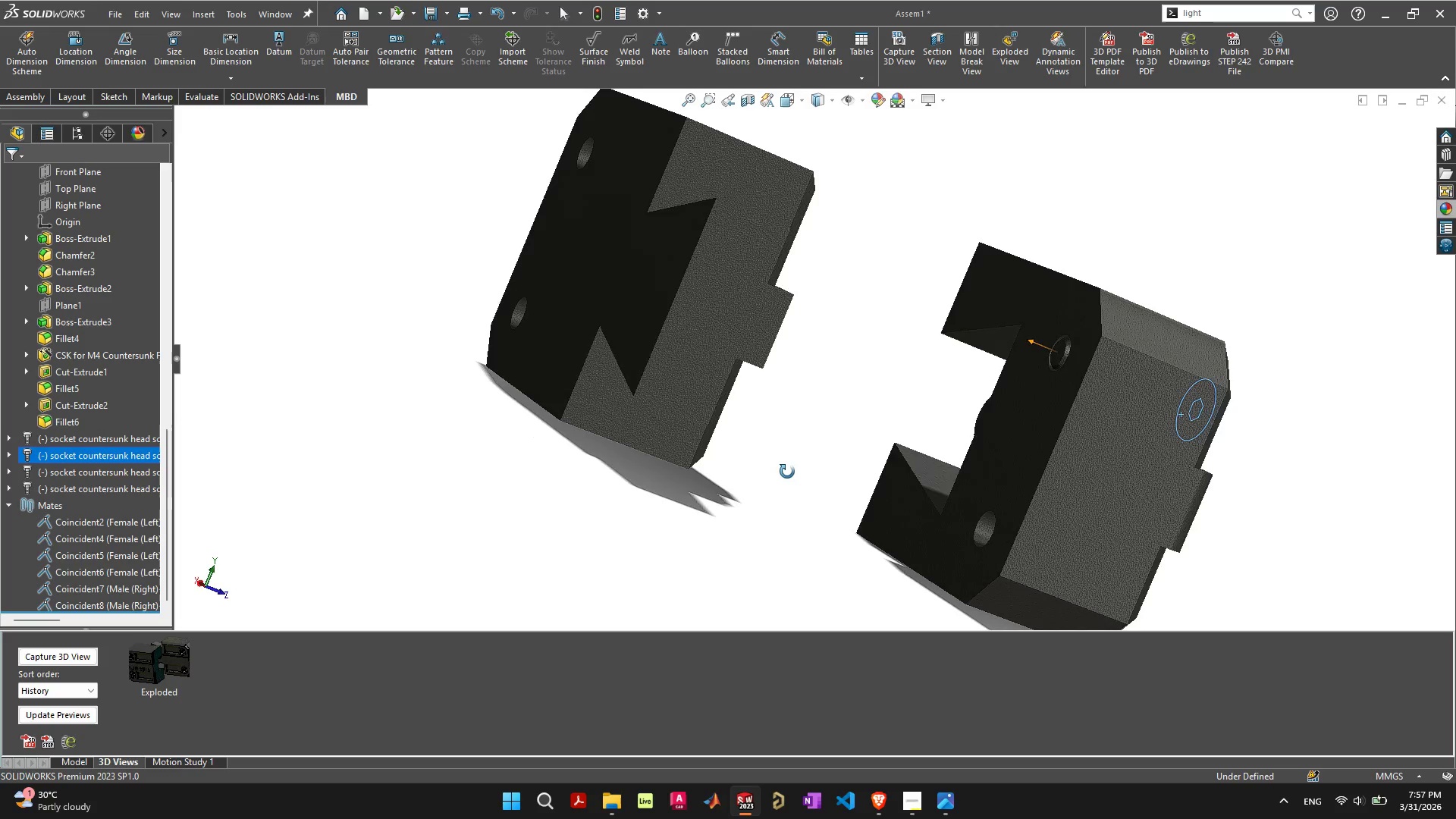 
wait(5.69)
 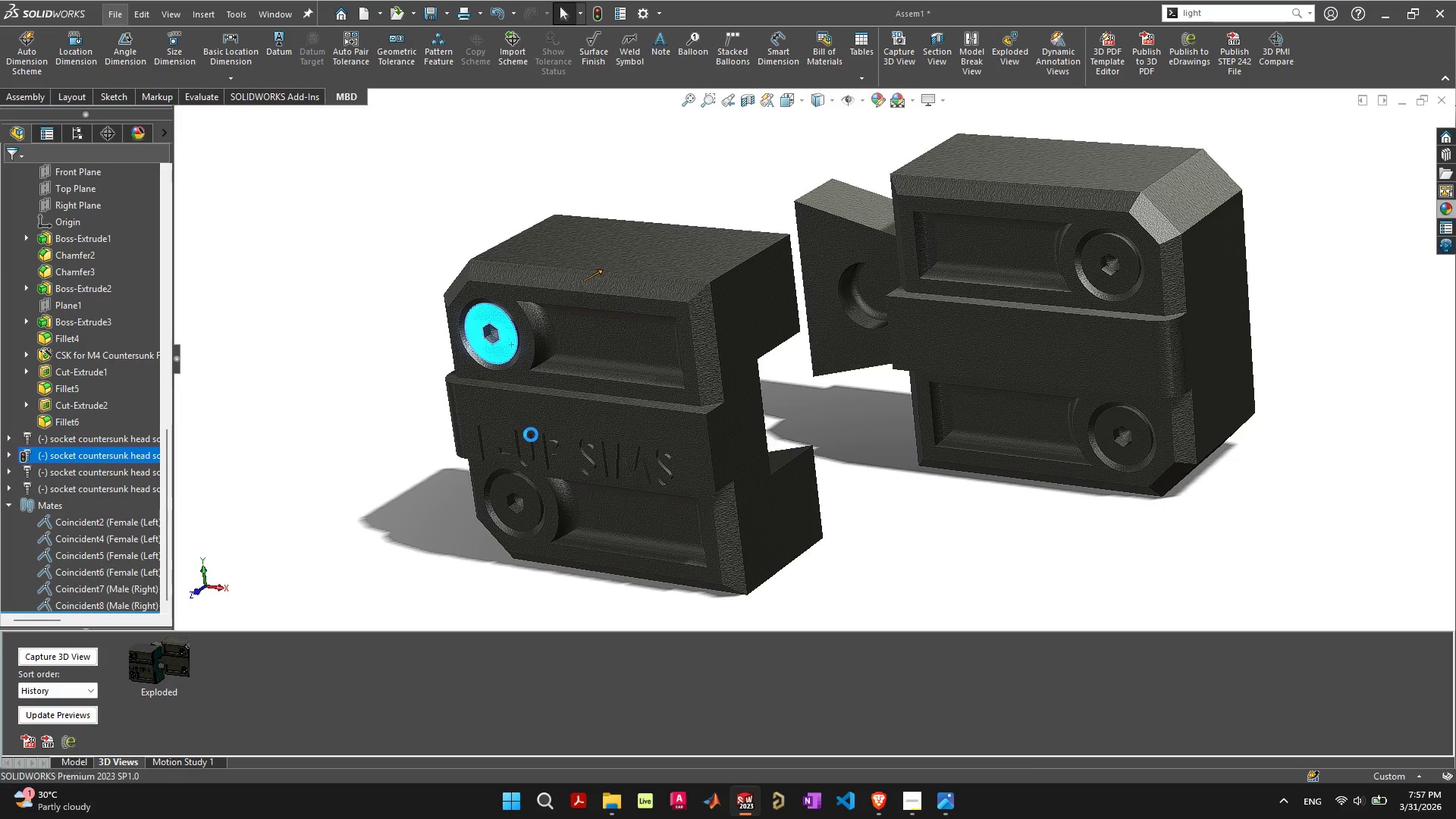 
scroll: coordinate [1094, 371], scroll_direction: up, amount: 8.0
 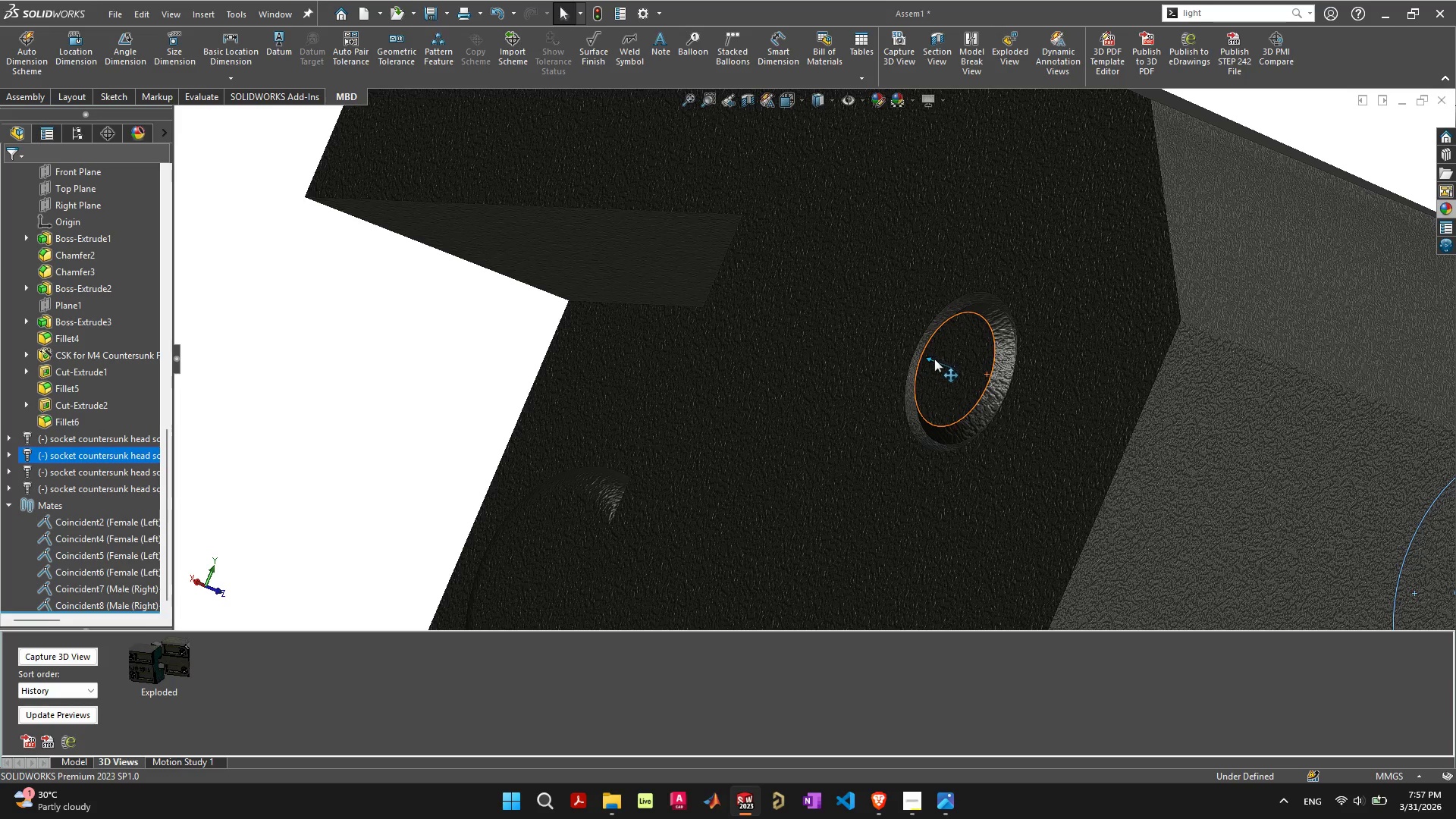 
left_click_drag(start_coordinate=[931, 357], to_coordinate=[911, 359])
 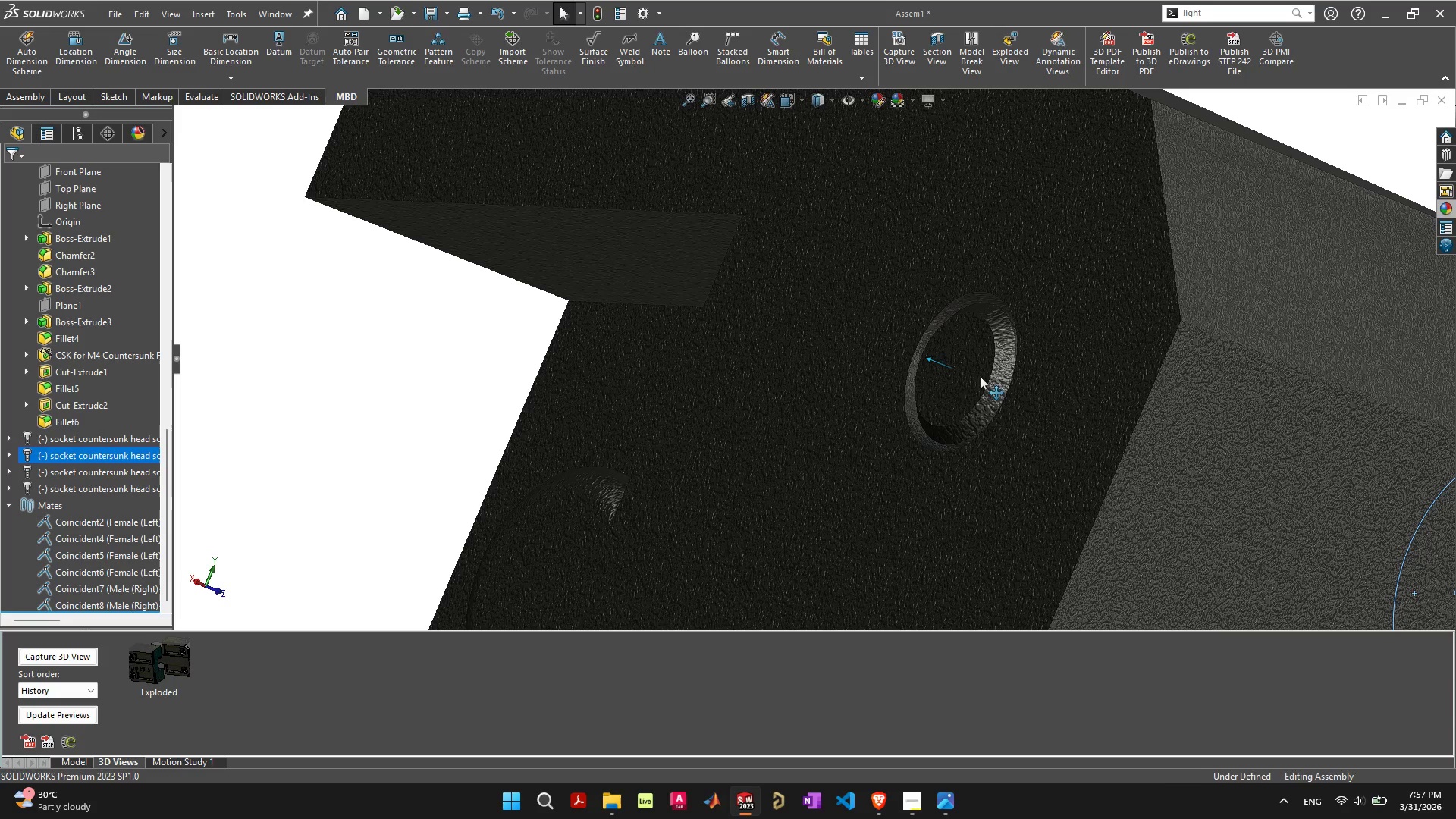 
scroll: coordinate [1008, 420], scroll_direction: down, amount: 7.0
 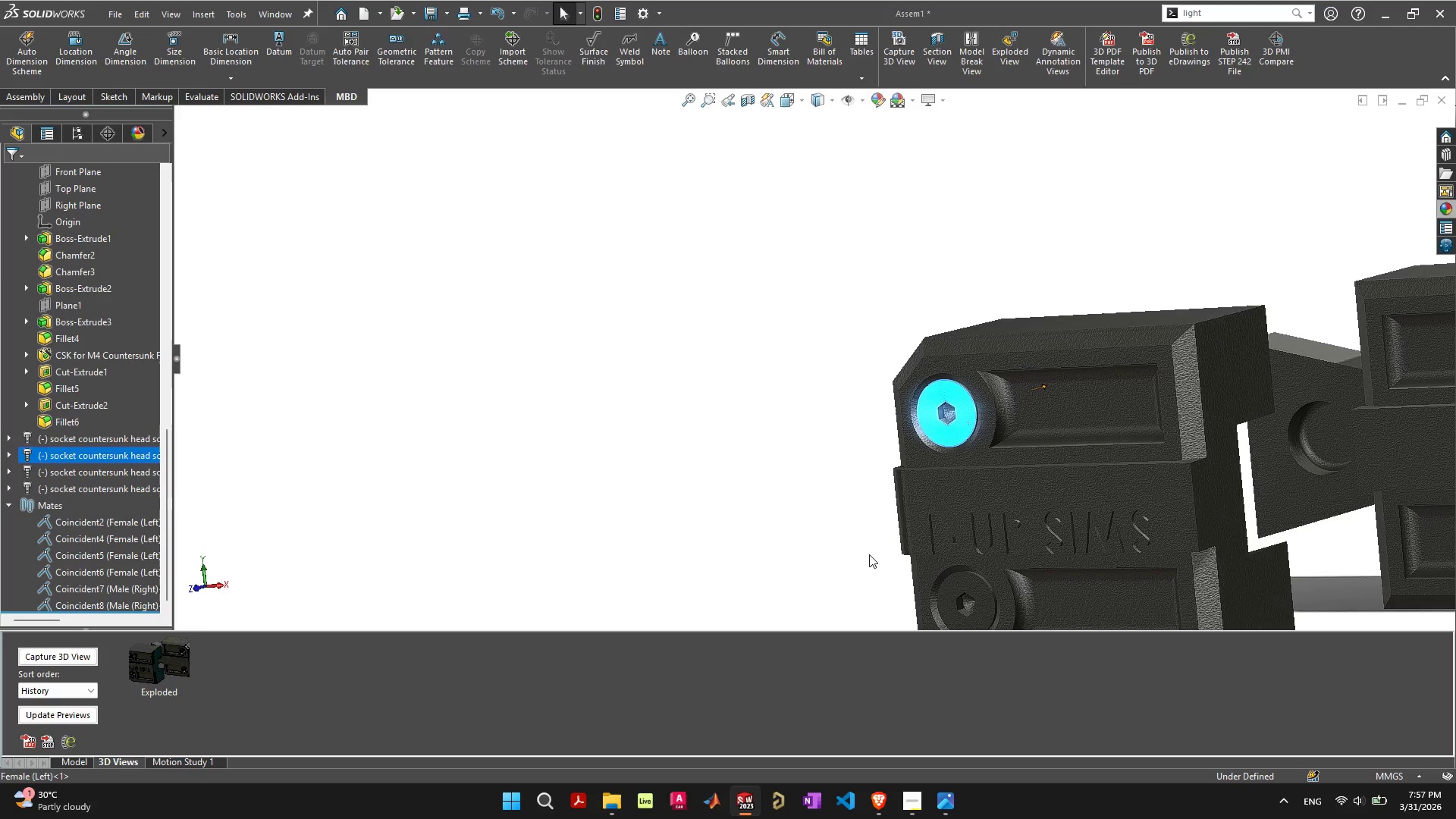 
left_click([984, 599])
 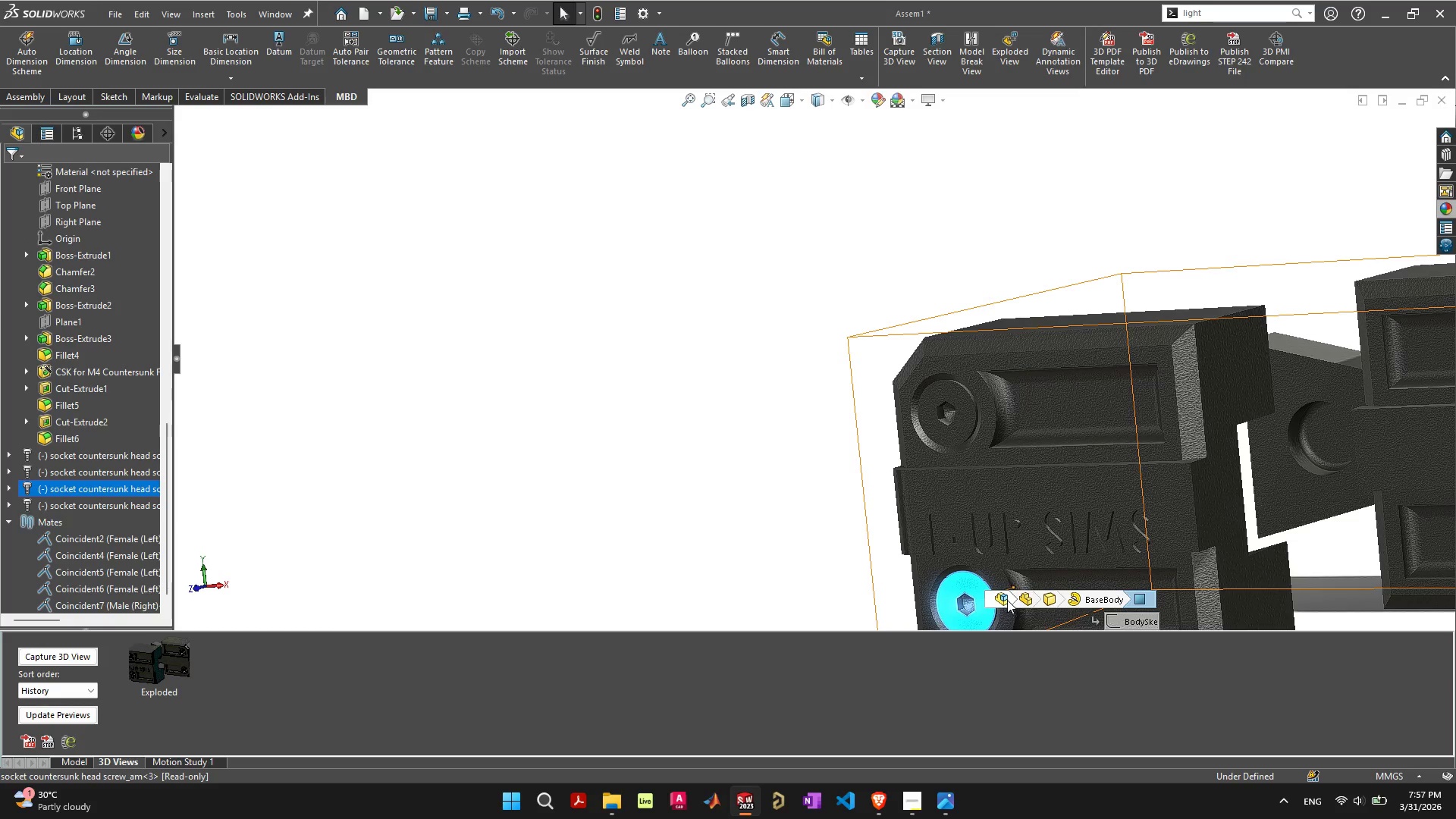 
scroll: coordinate [1004, 597], scroll_direction: down, amount: 4.0
 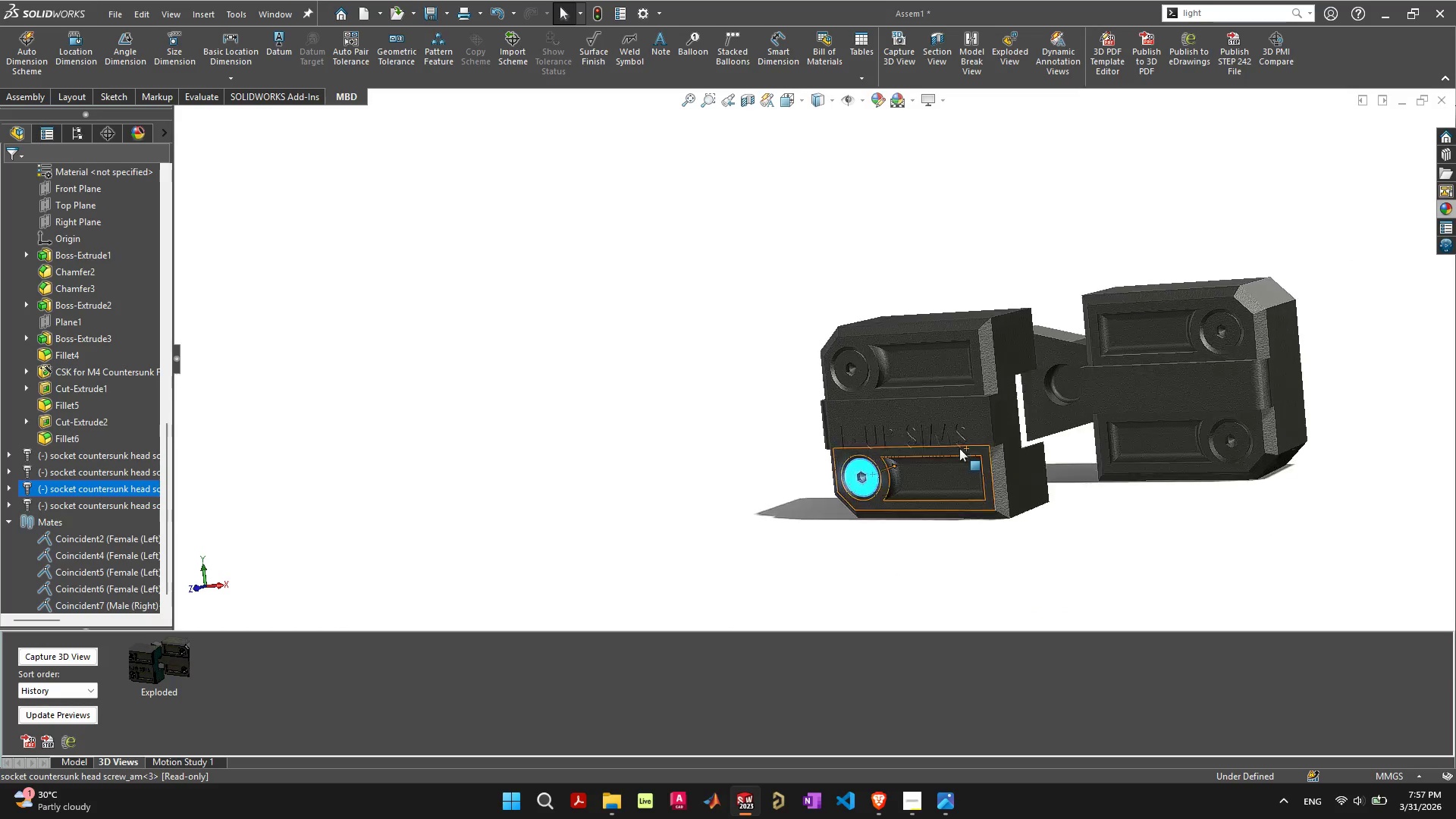 
scroll: coordinate [864, 481], scroll_direction: up, amount: 7.0
 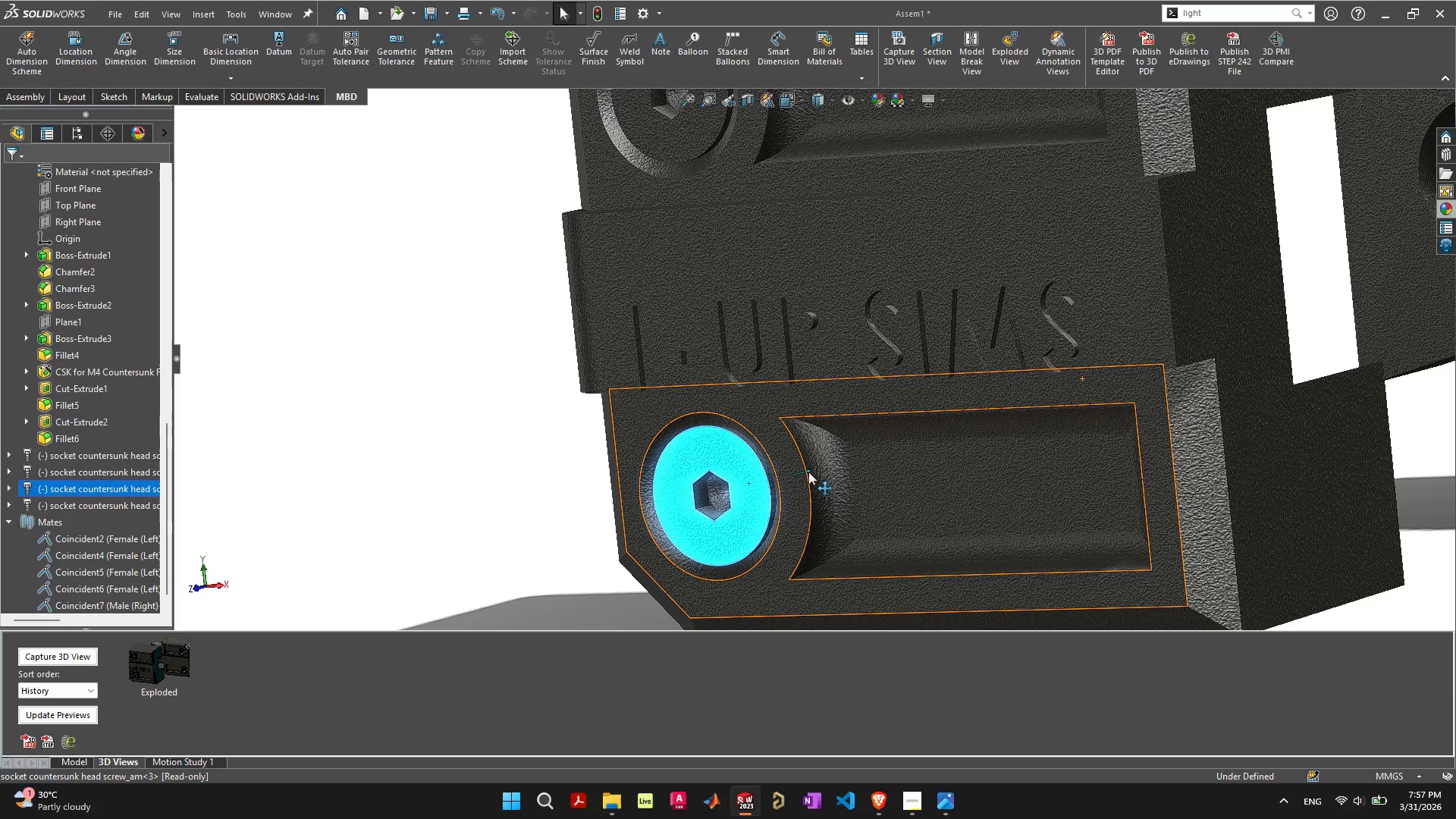 
left_click_drag(start_coordinate=[808, 472], to_coordinate=[924, 453])
 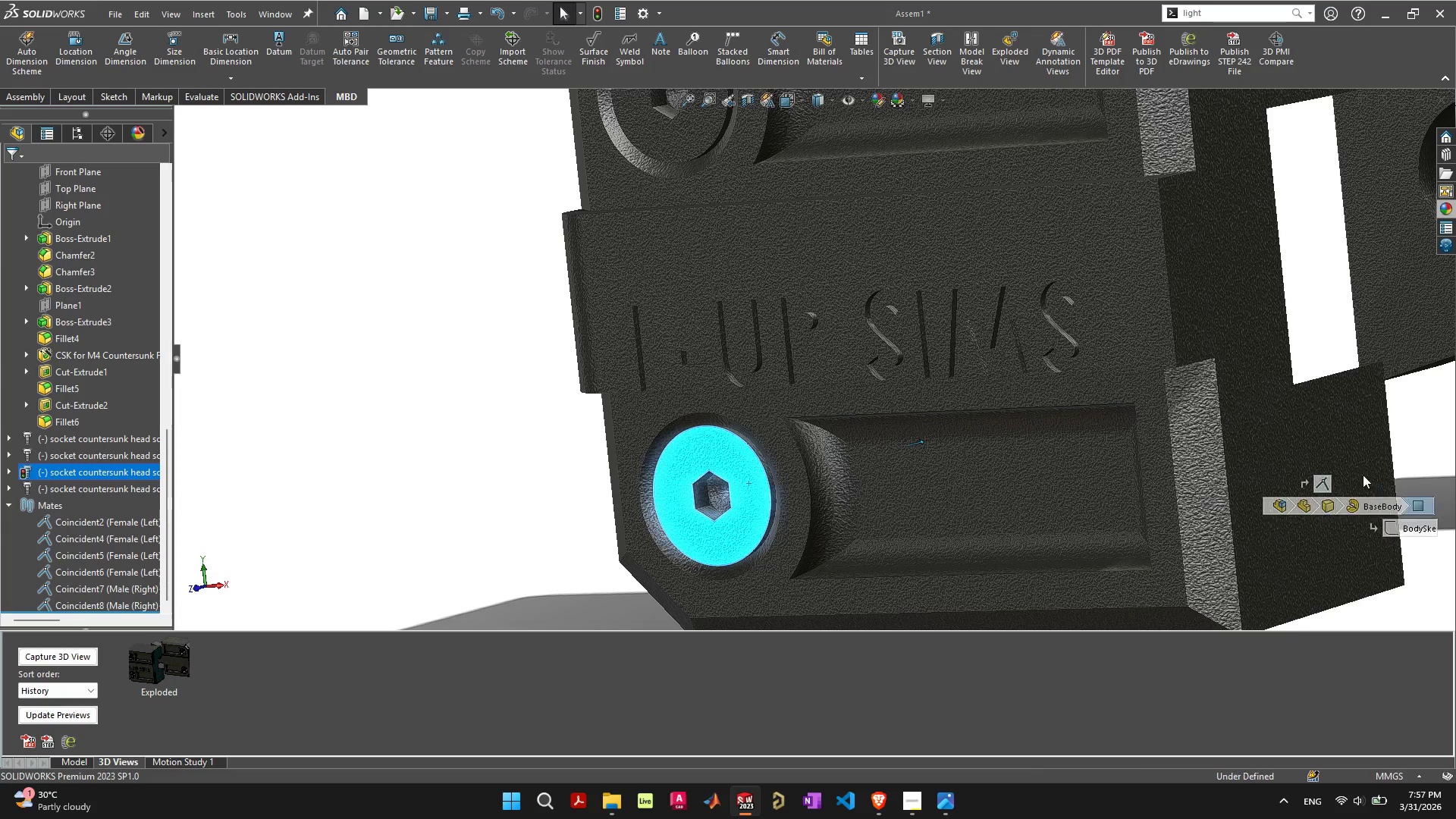 
scroll: coordinate [1361, 475], scroll_direction: down, amount: 6.0
 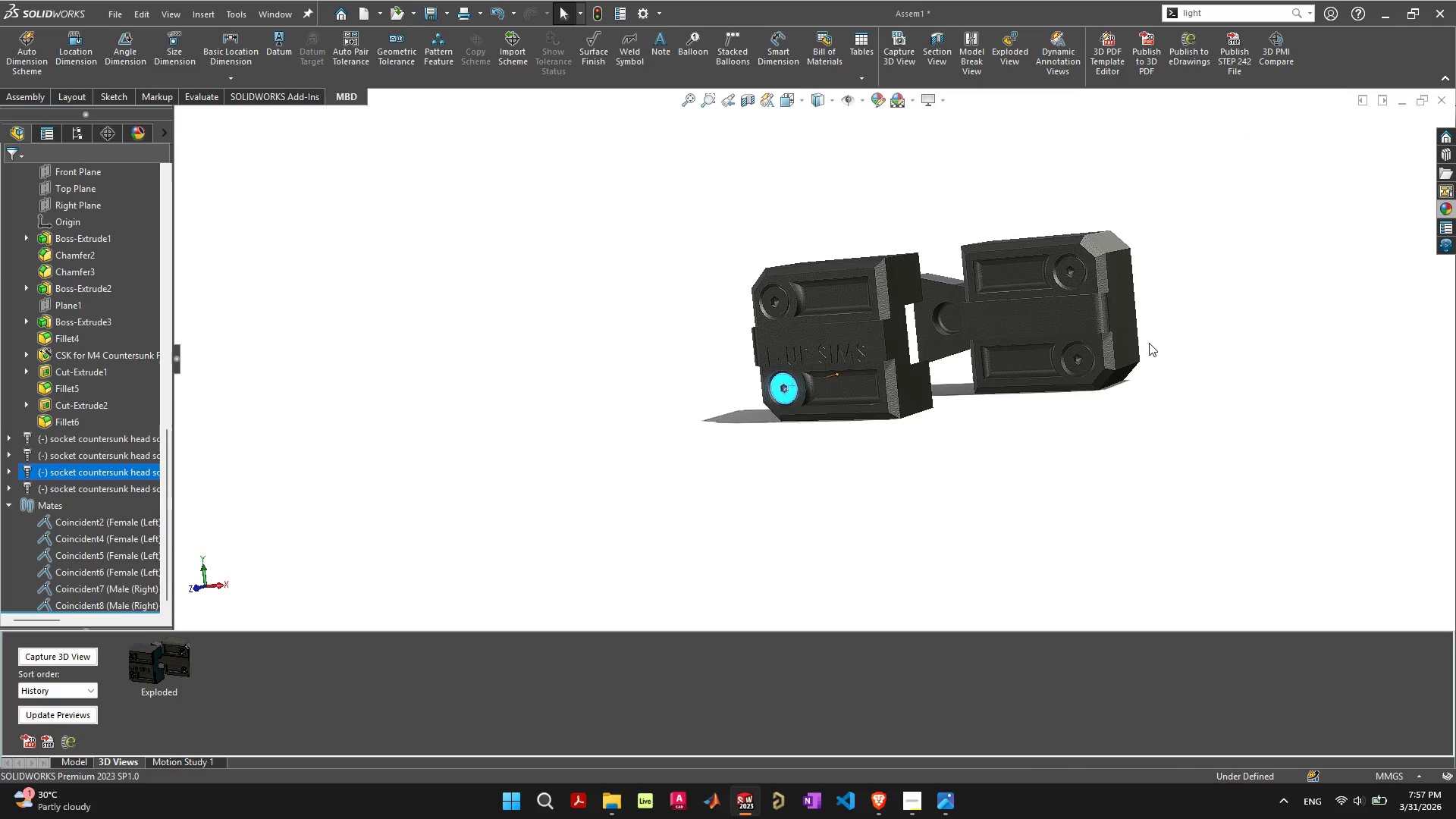 
scroll: coordinate [1050, 374], scroll_direction: up, amount: 7.0
 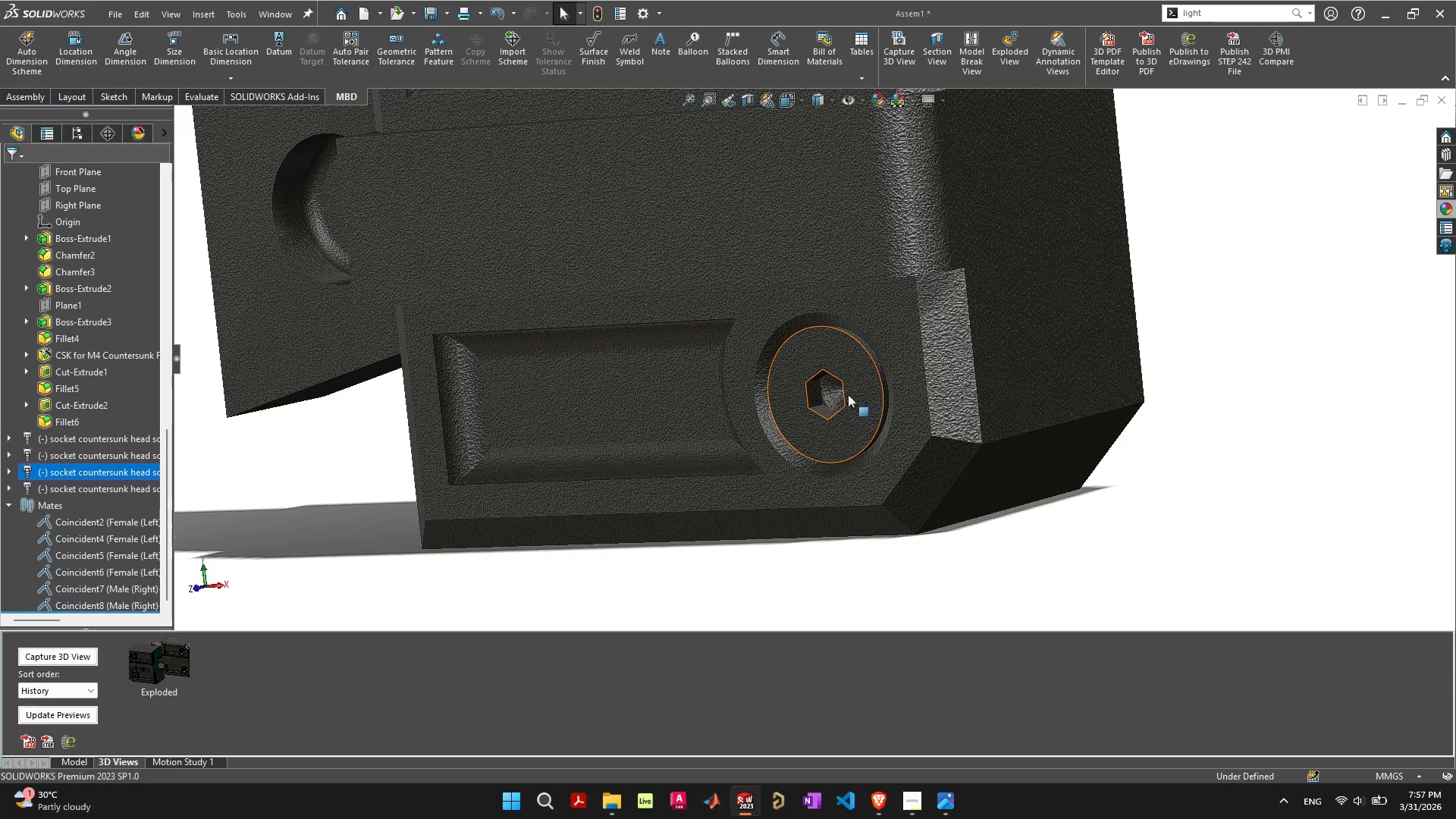 
left_click([848, 394])
 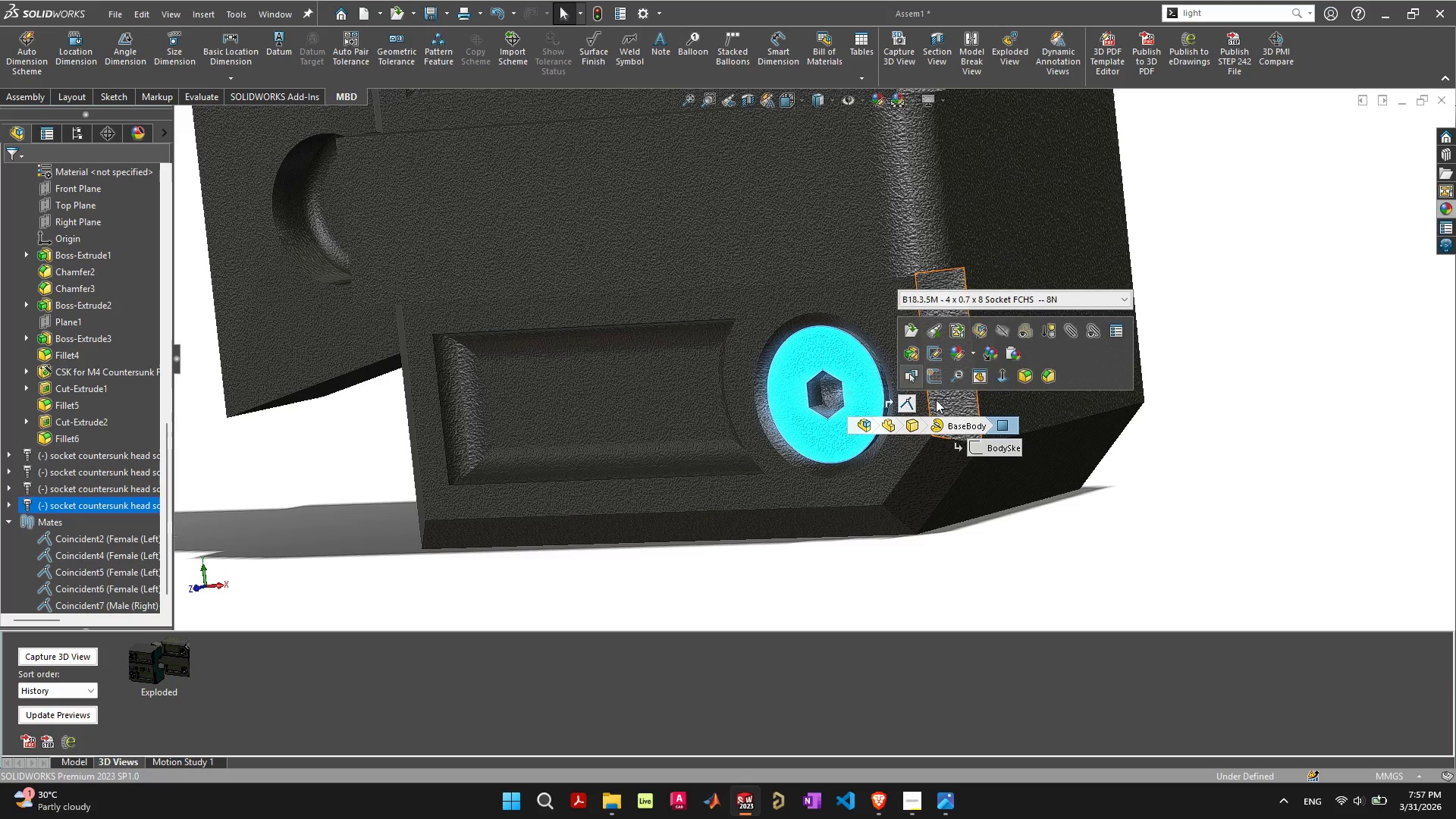 
scroll: coordinate [931, 402], scroll_direction: up, amount: 4.0
 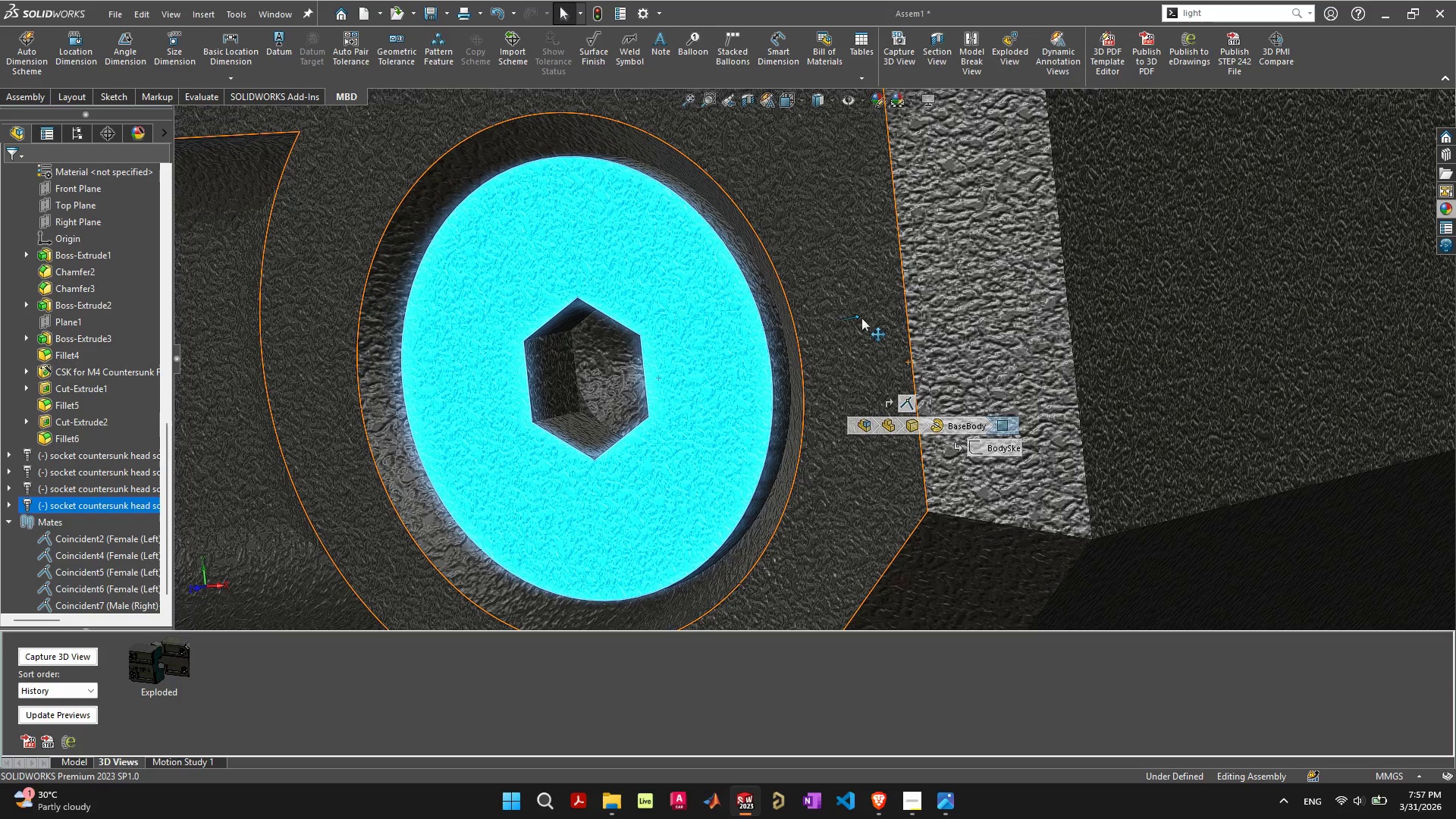 
left_click_drag(start_coordinate=[861, 318], to_coordinate=[1266, 247])
 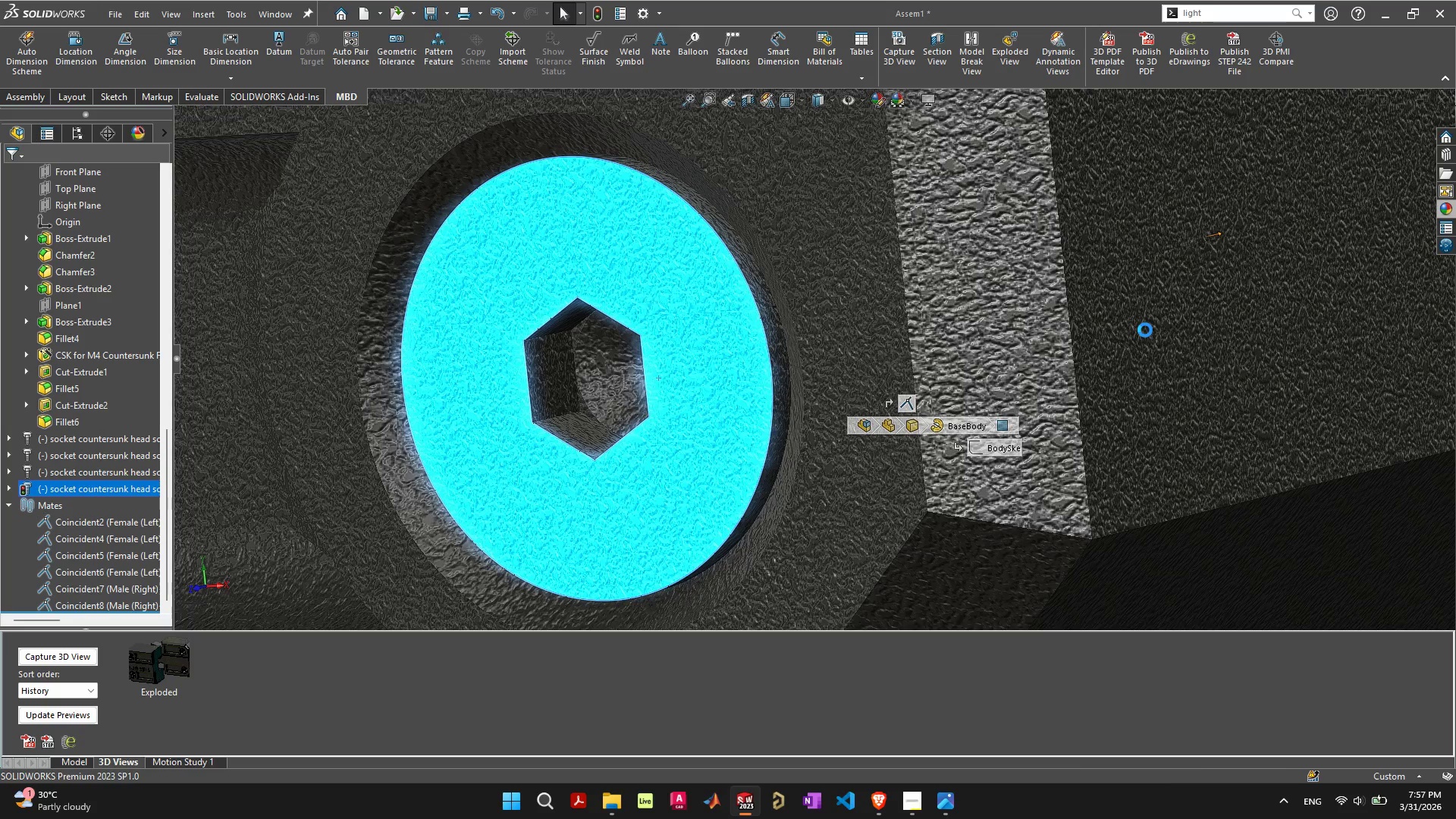 
scroll: coordinate [901, 220], scroll_direction: down, amount: 12.0
 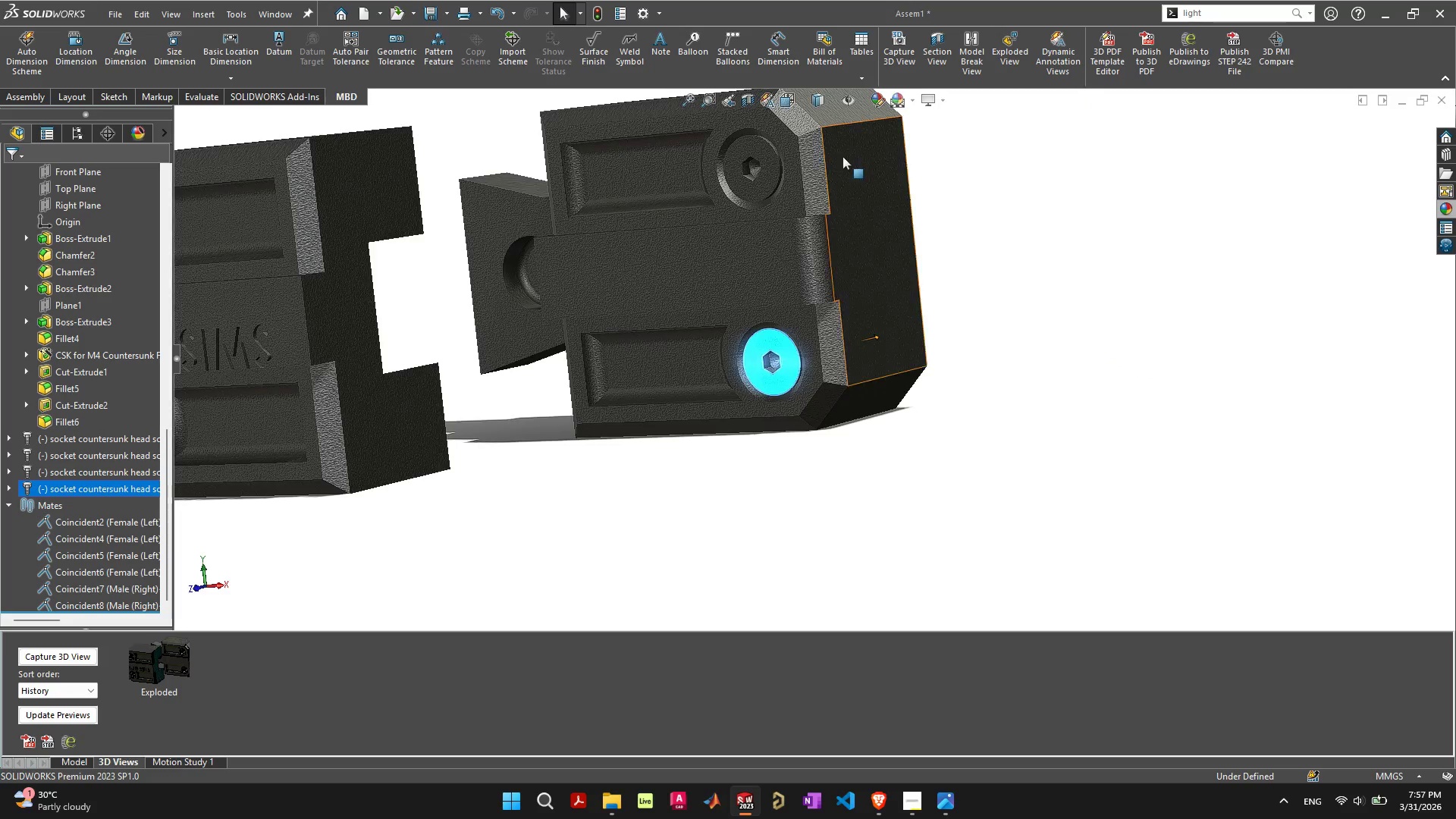 
scroll: coordinate [810, 162], scroll_direction: up, amount: 5.0
 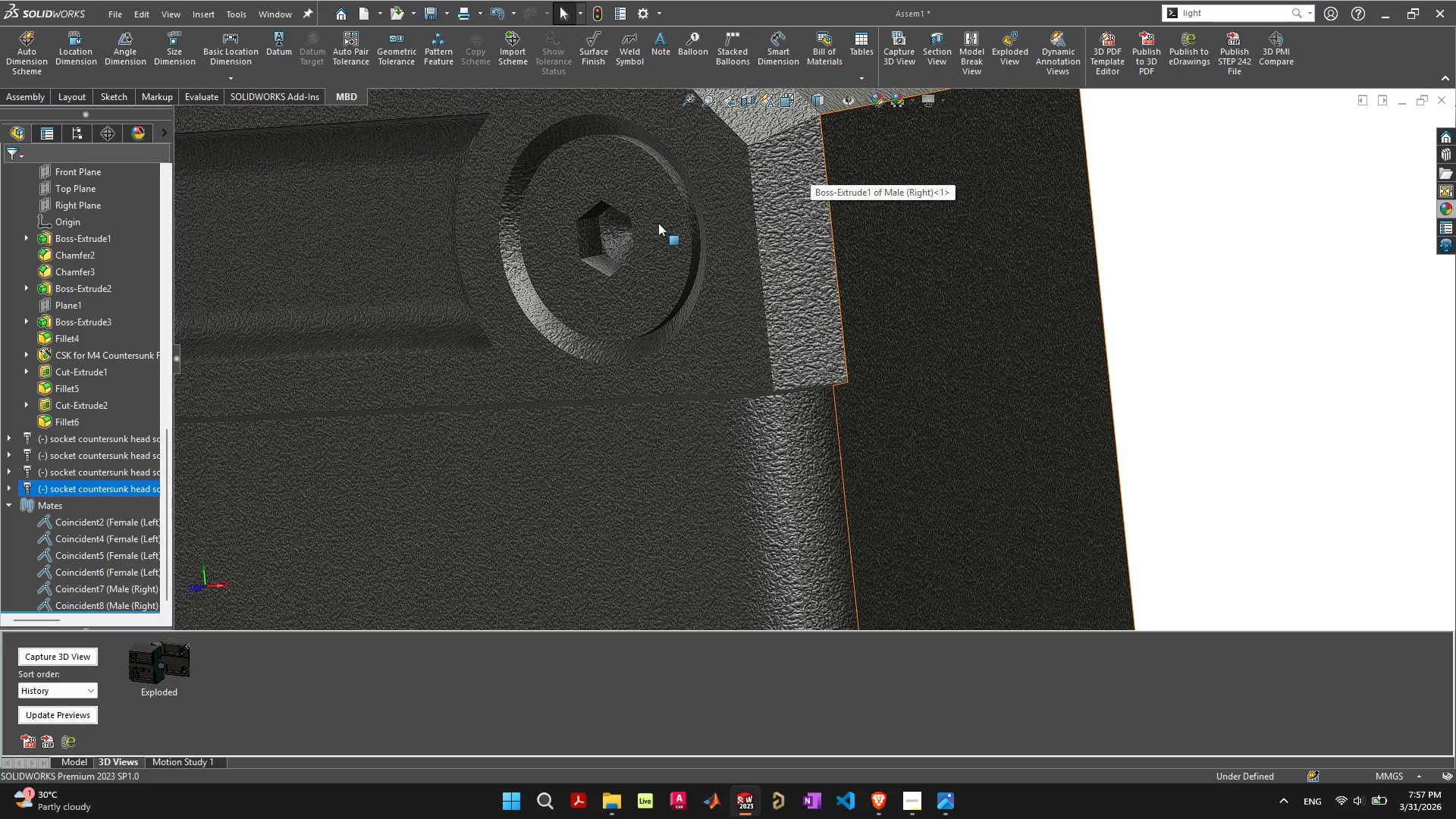 
left_click([658, 223])
 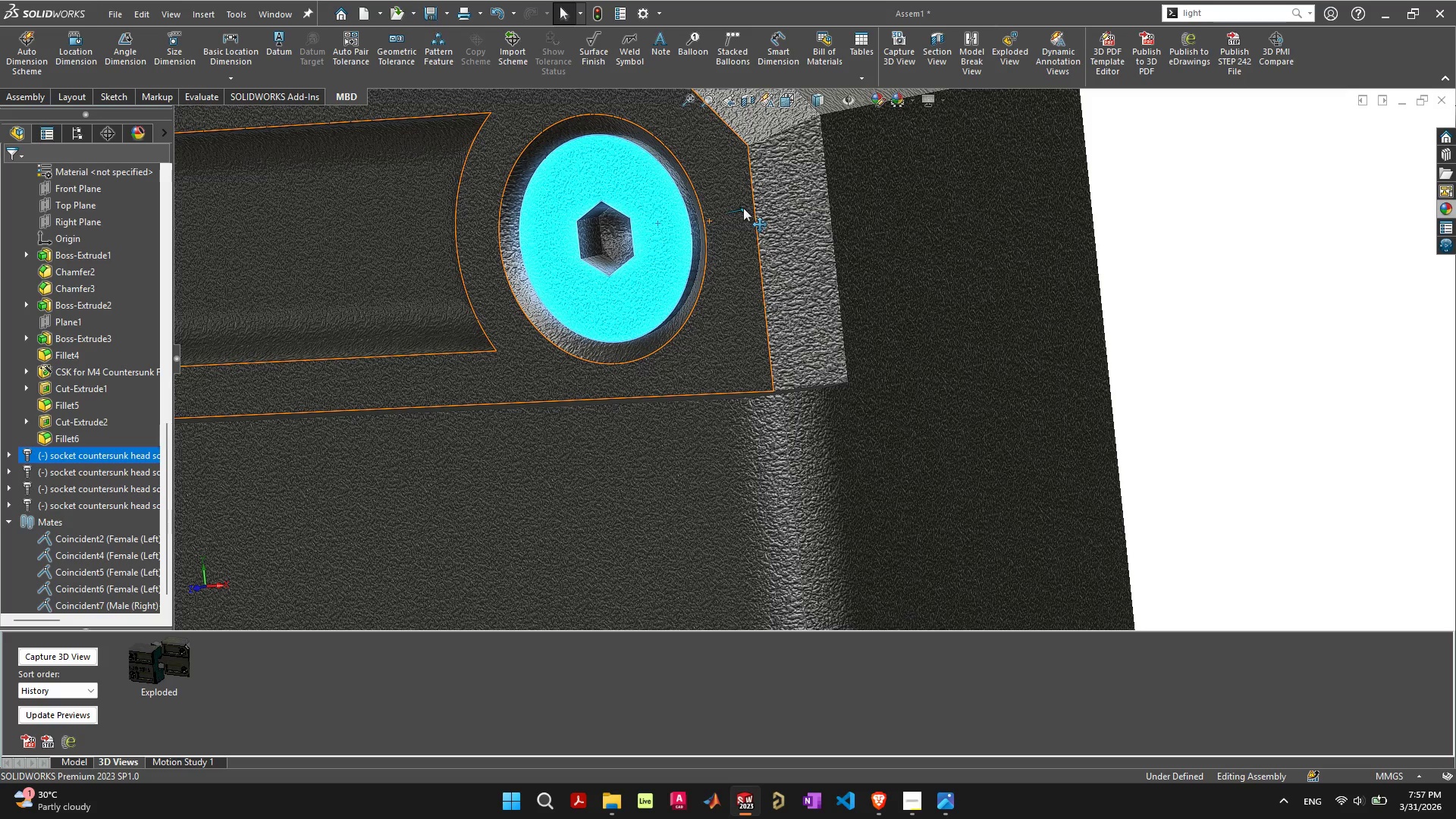 
left_click_drag(start_coordinate=[743, 208], to_coordinate=[928, 179])
 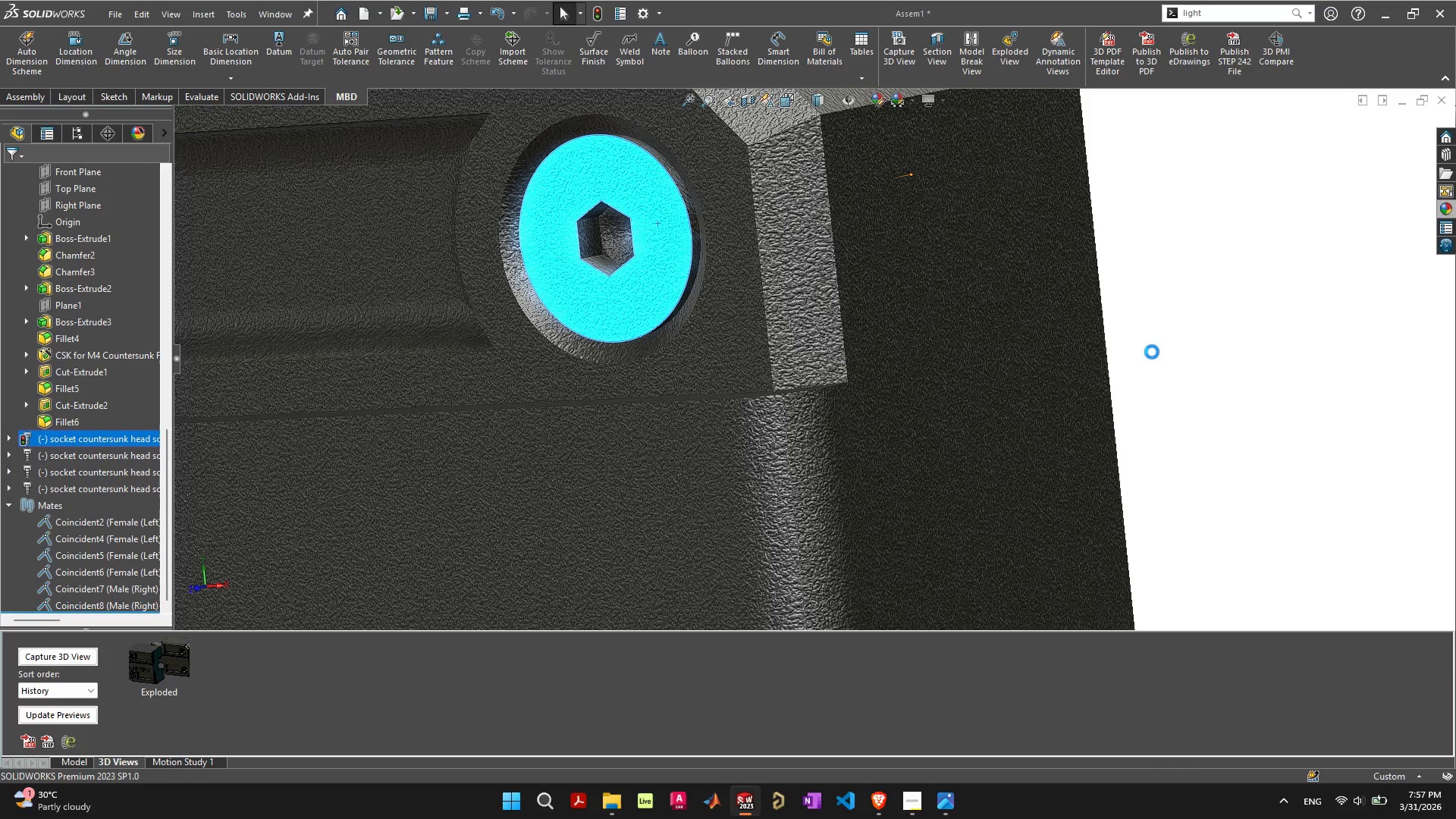 
left_click([1185, 375])
 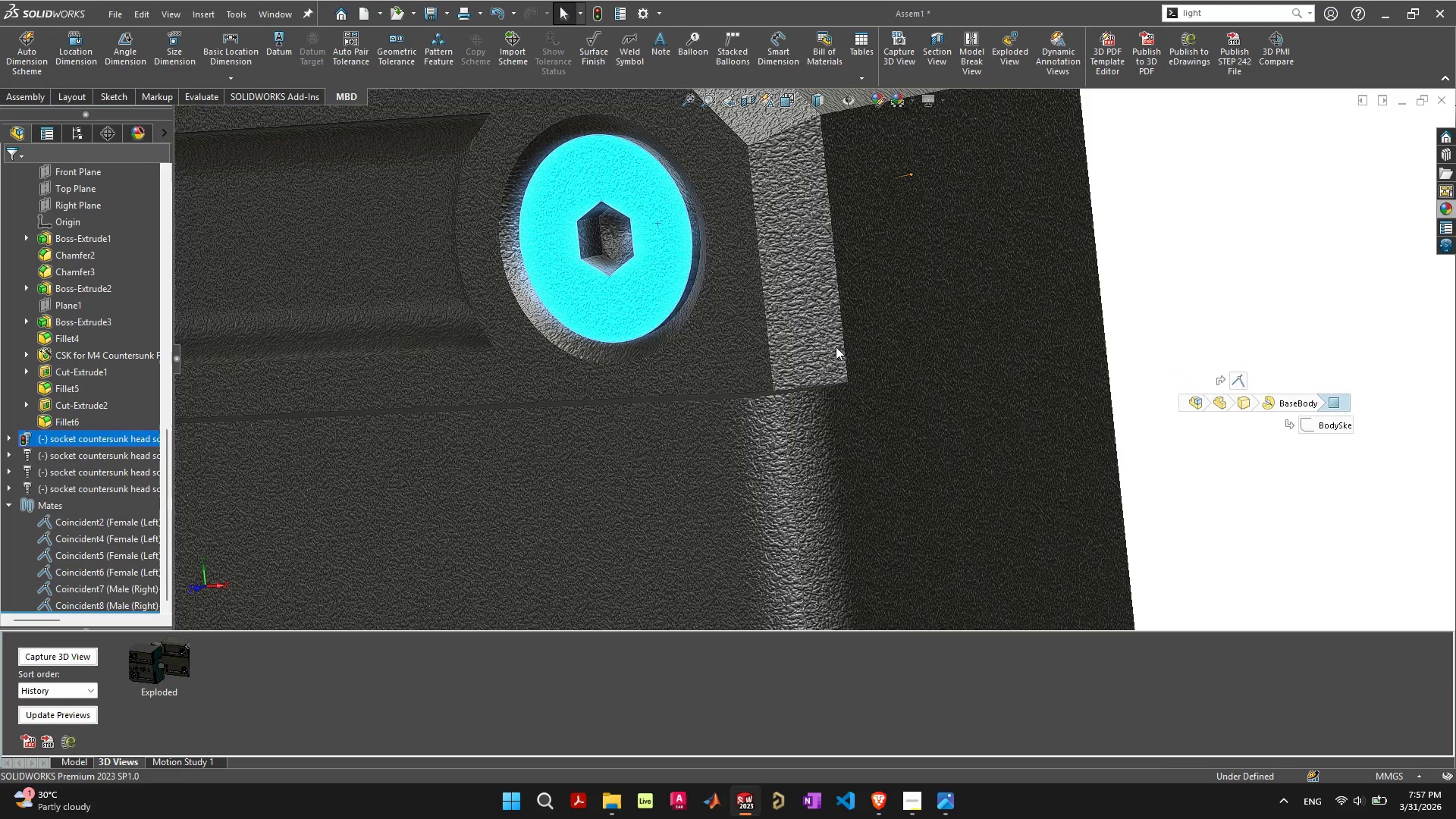 
scroll: coordinate [604, 411], scroll_direction: down, amount: 11.0
 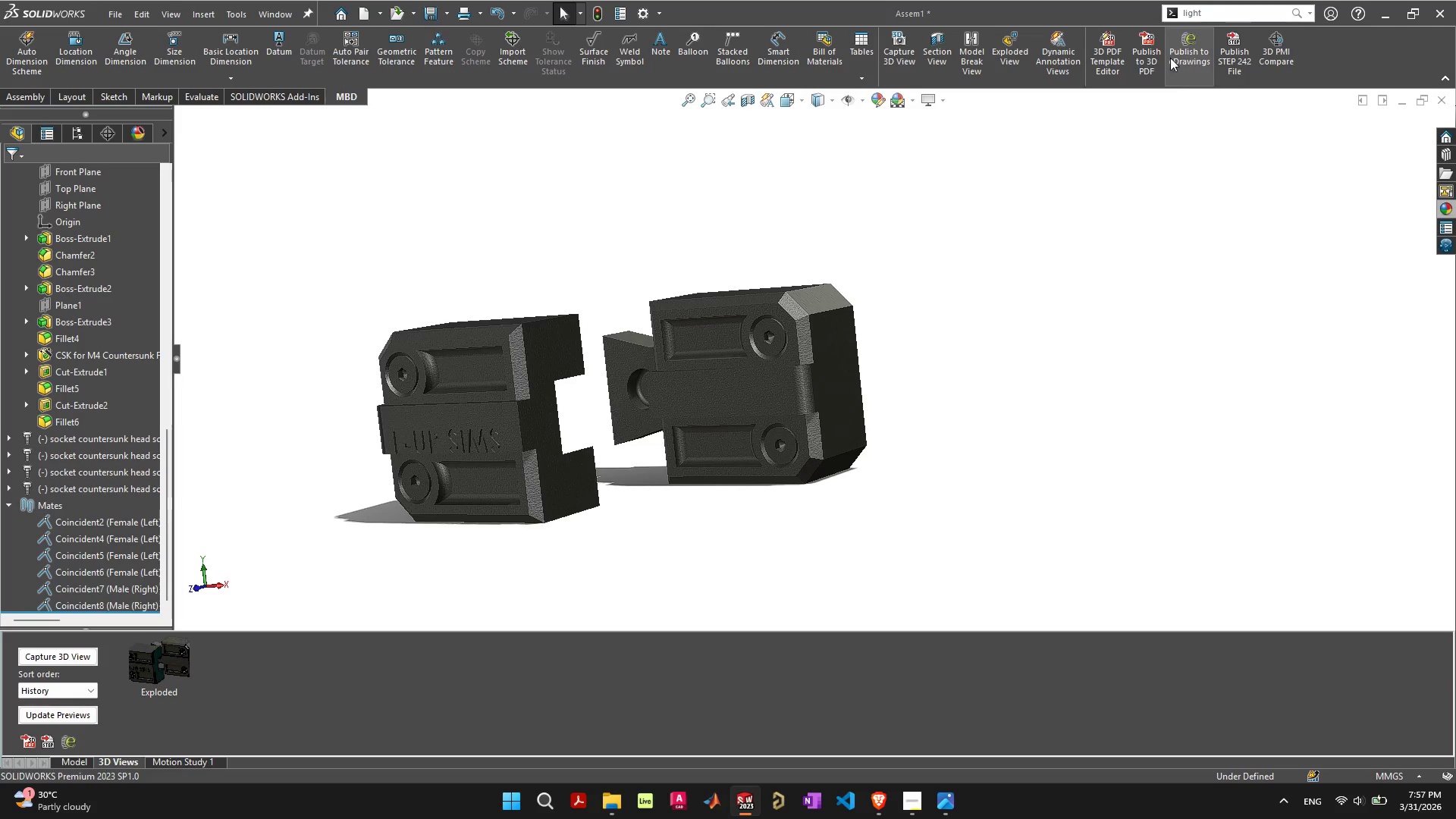 
left_click([995, 40])
 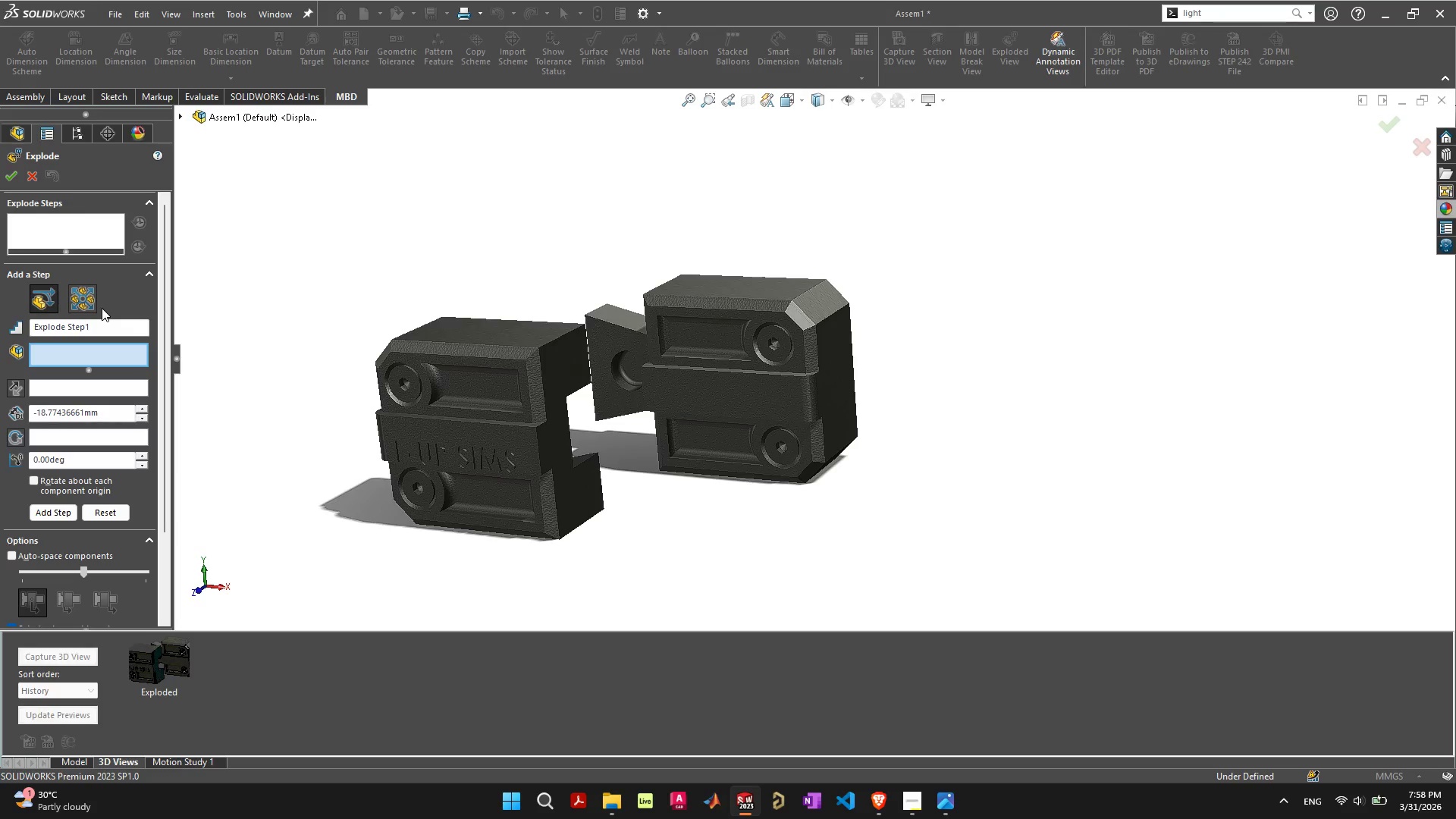 
wait(5.62)
 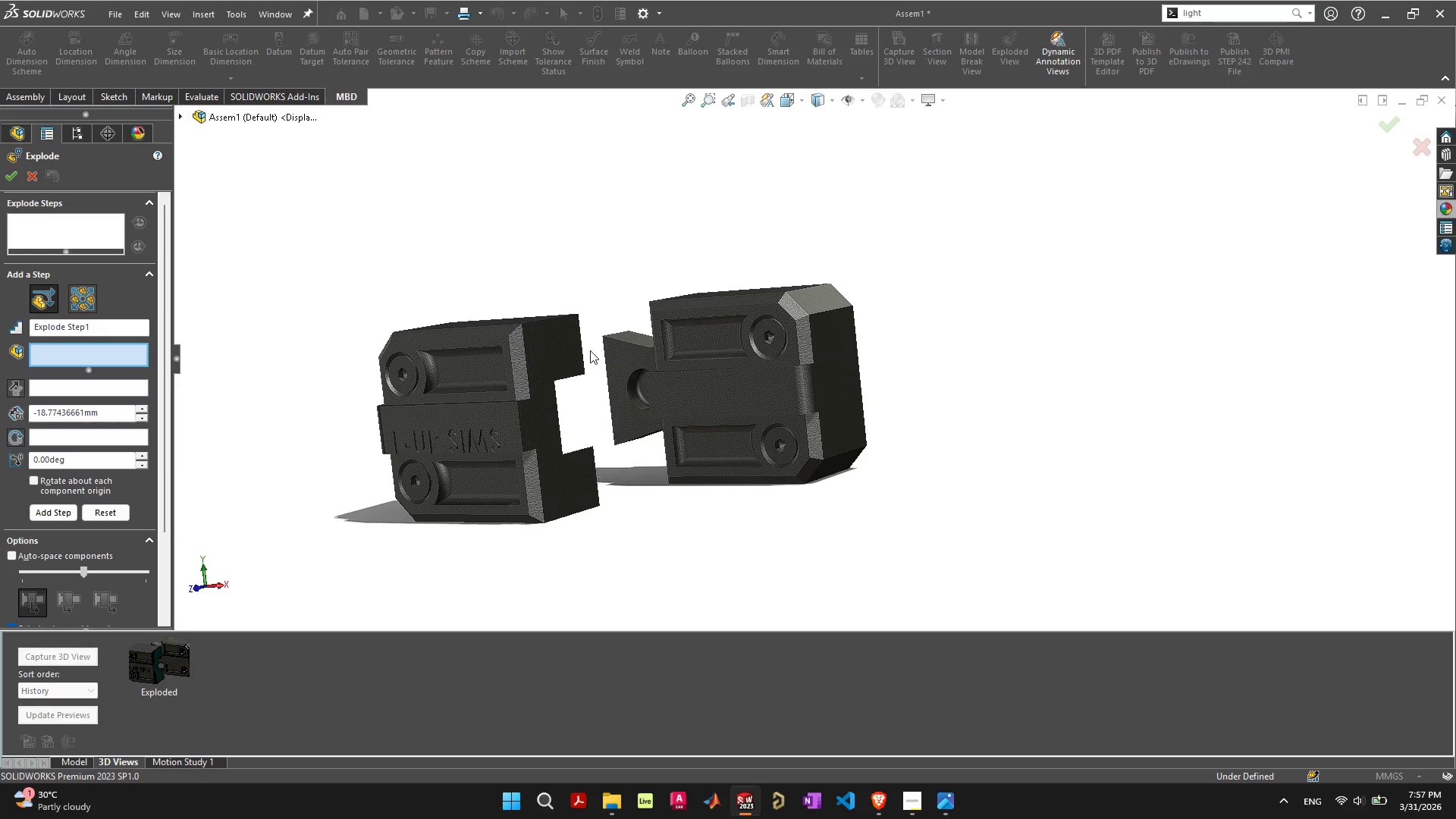 
left_click([414, 384])
 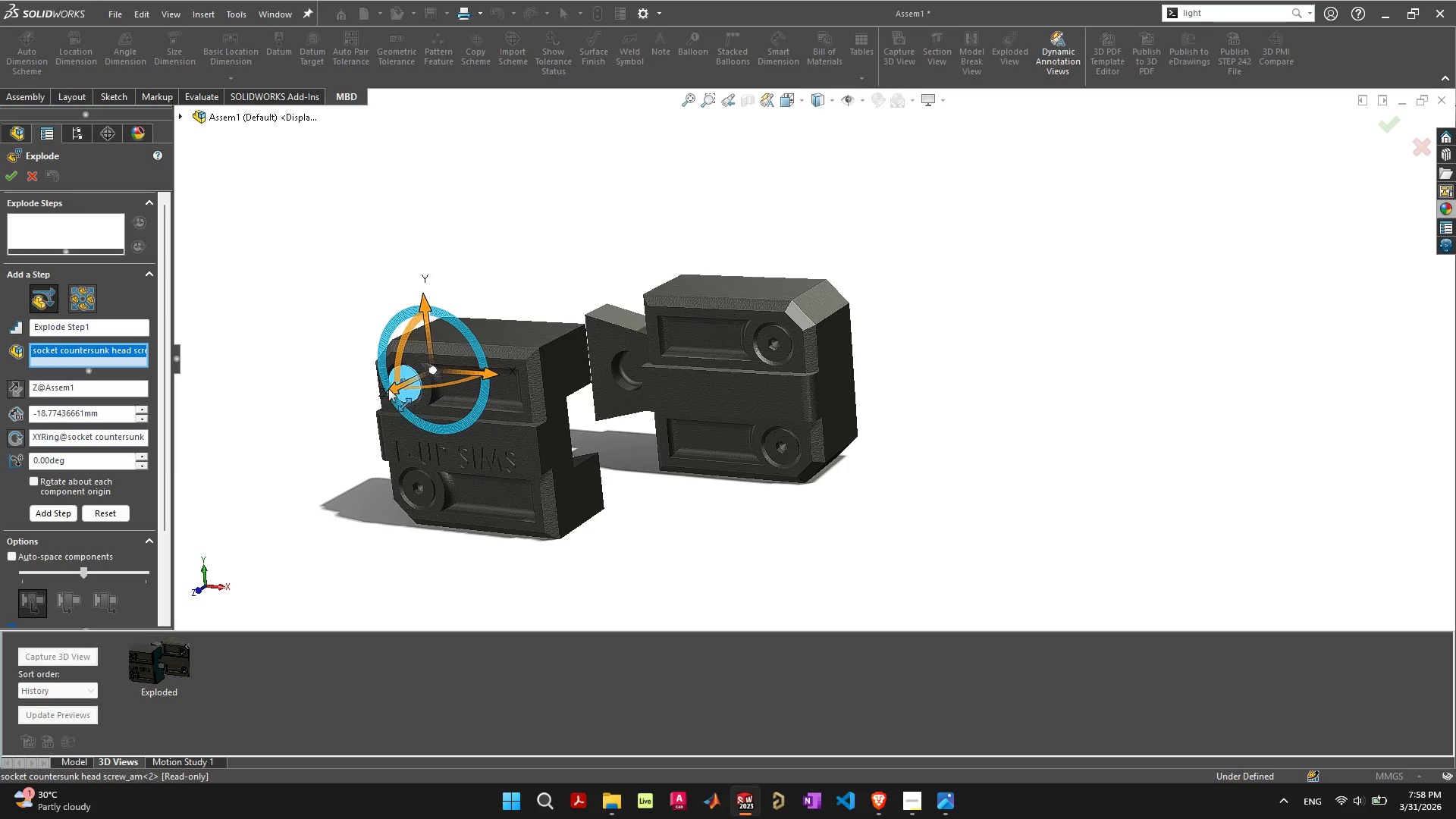 
wait(5.73)
 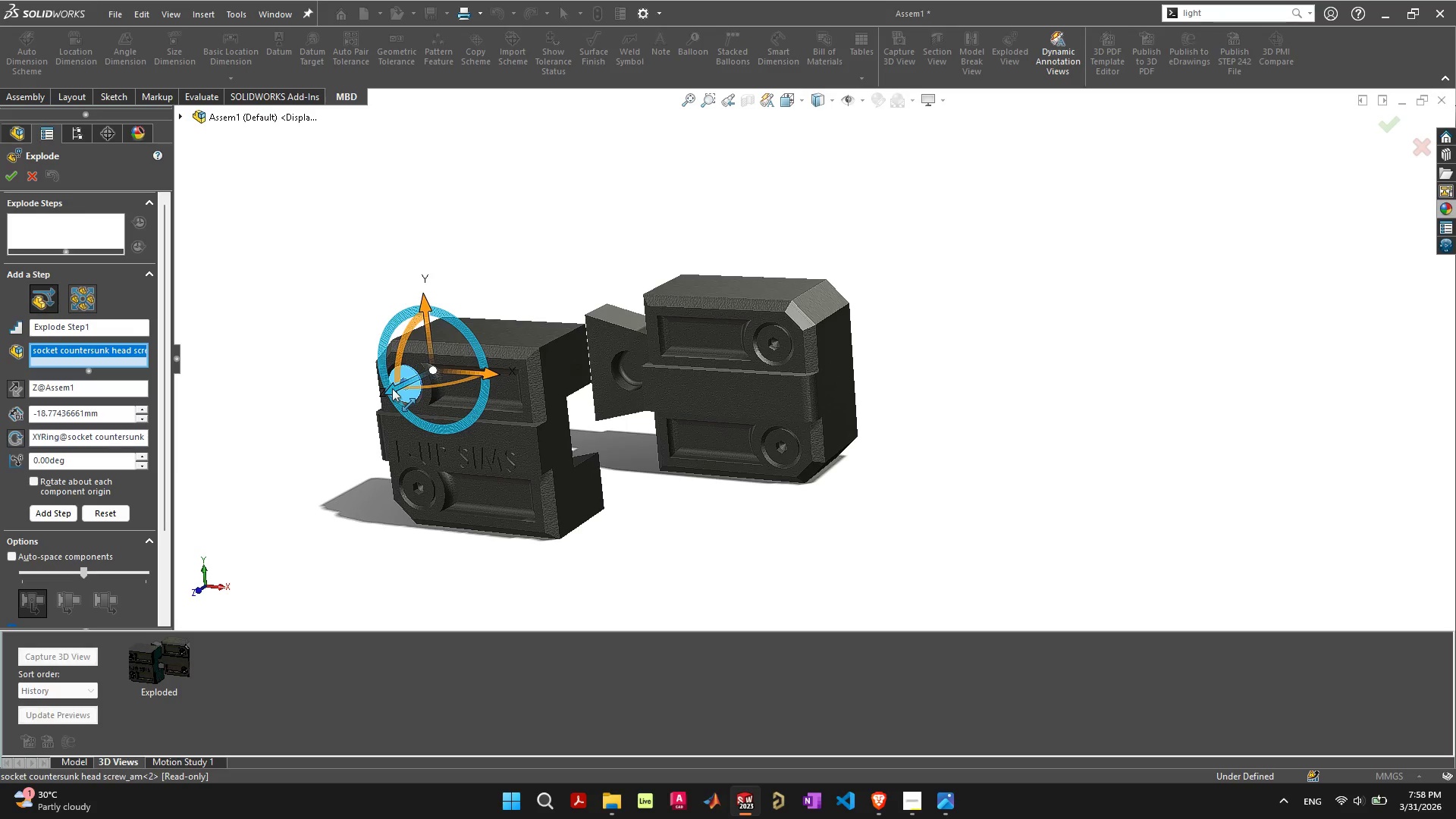 
left_click([332, 423])
 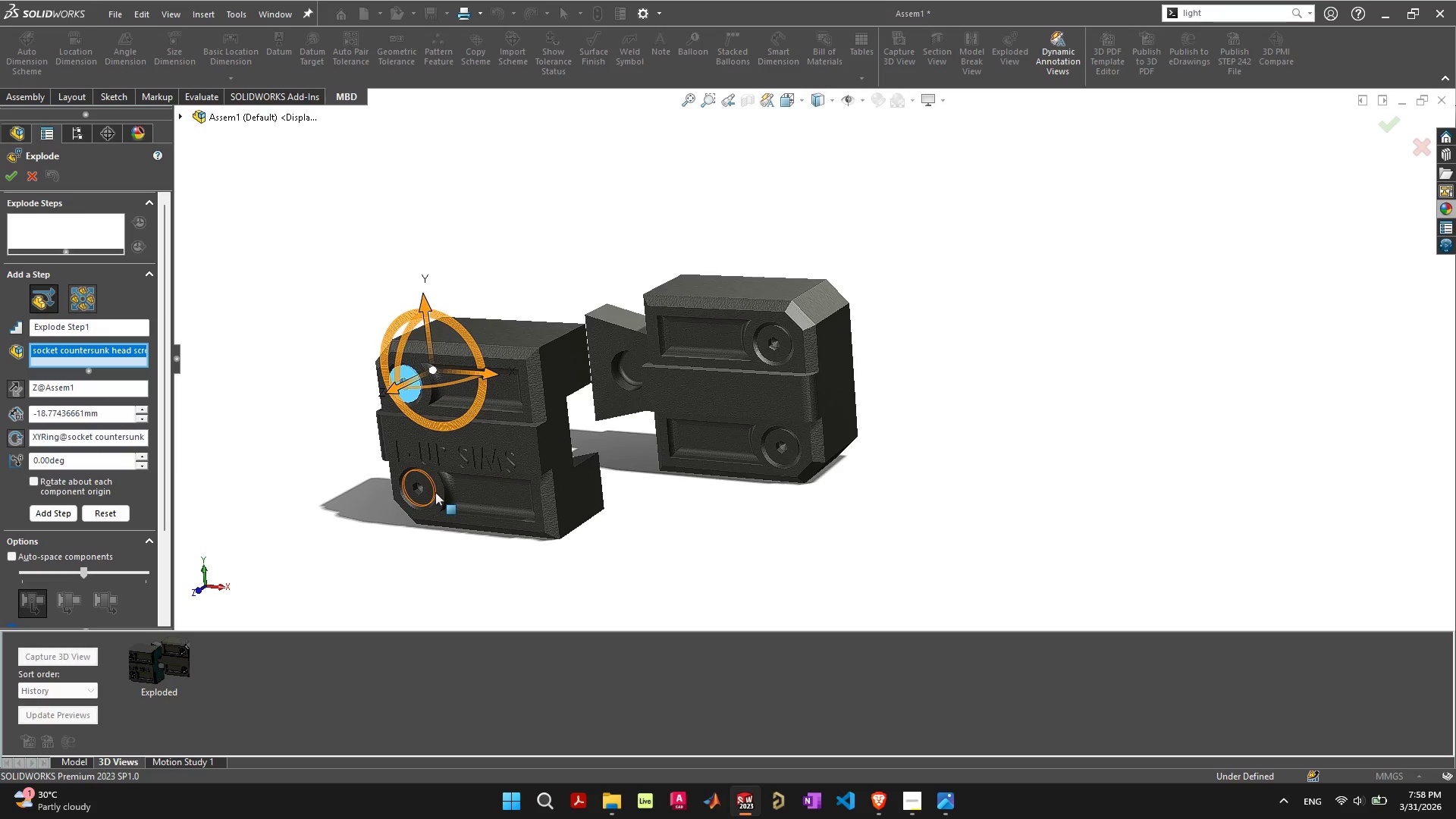 
wait(5.12)
 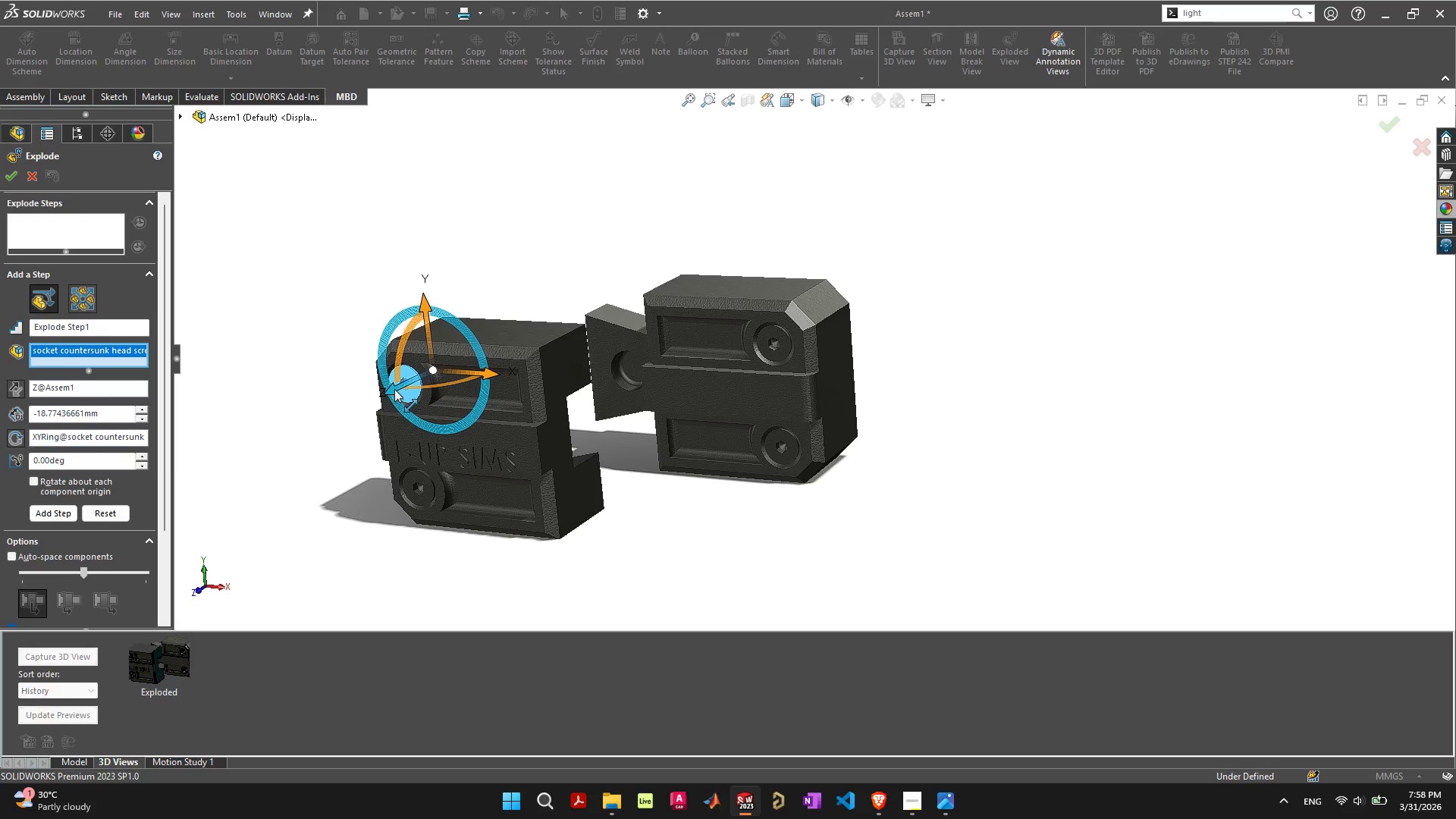 
hold_key(key=ShiftLeft, duration=0.75)
left_click([431, 494])
 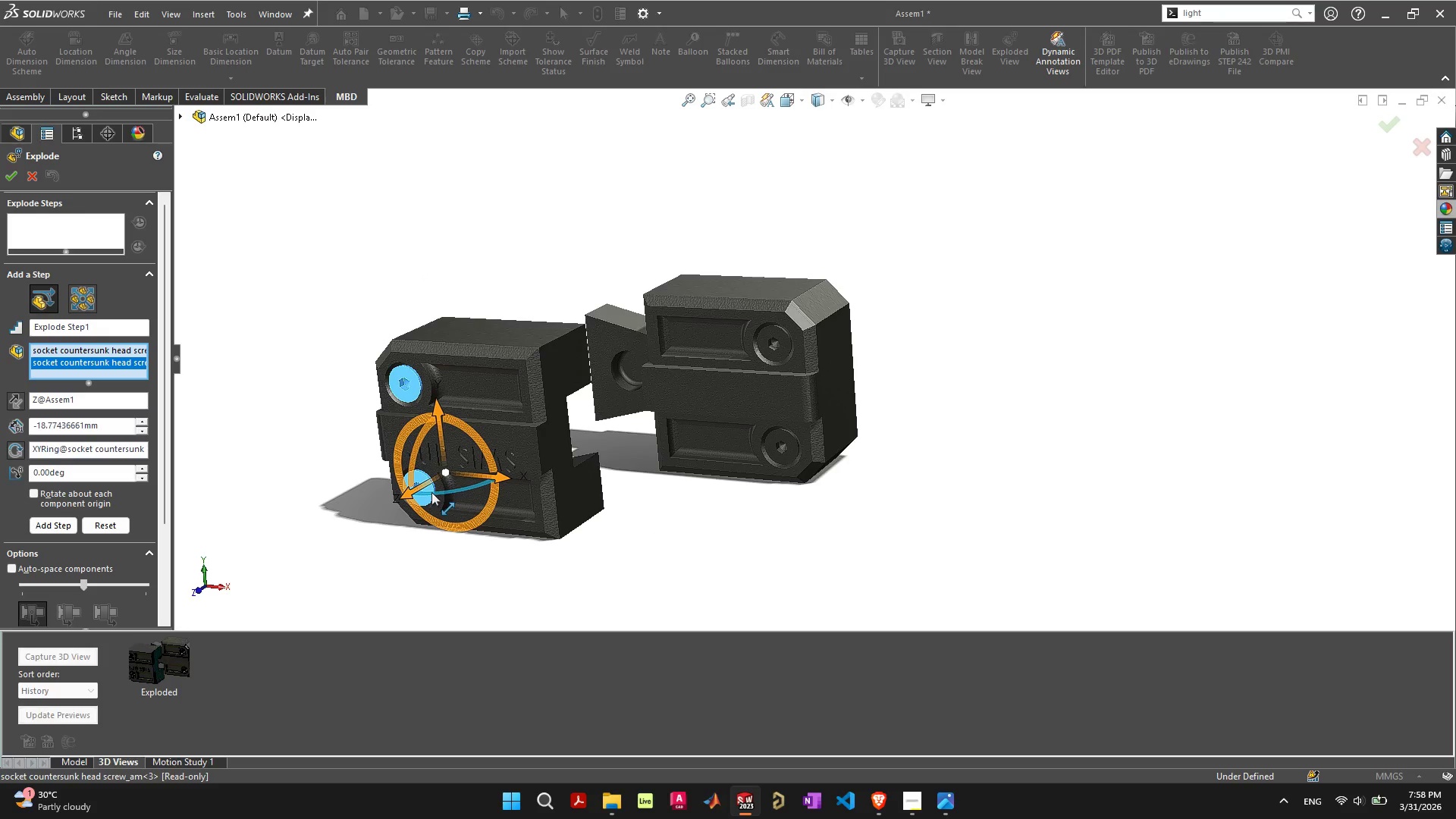 
hold_key(key=ShiftLeft, duration=1.5)
left_click([786, 348])
 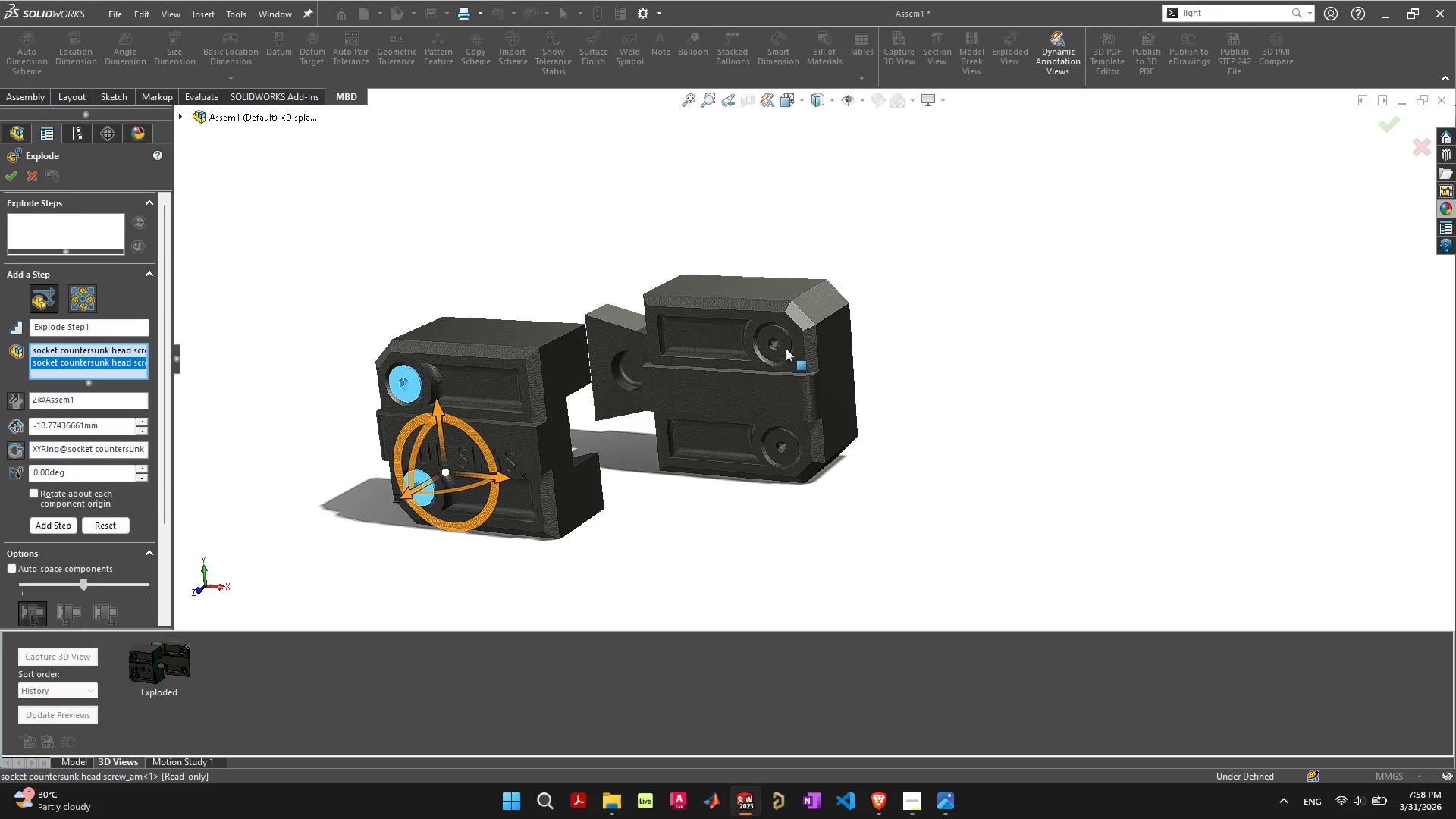 
hold_key(key=ShiftLeft, duration=1.2)
left_click([795, 442])
 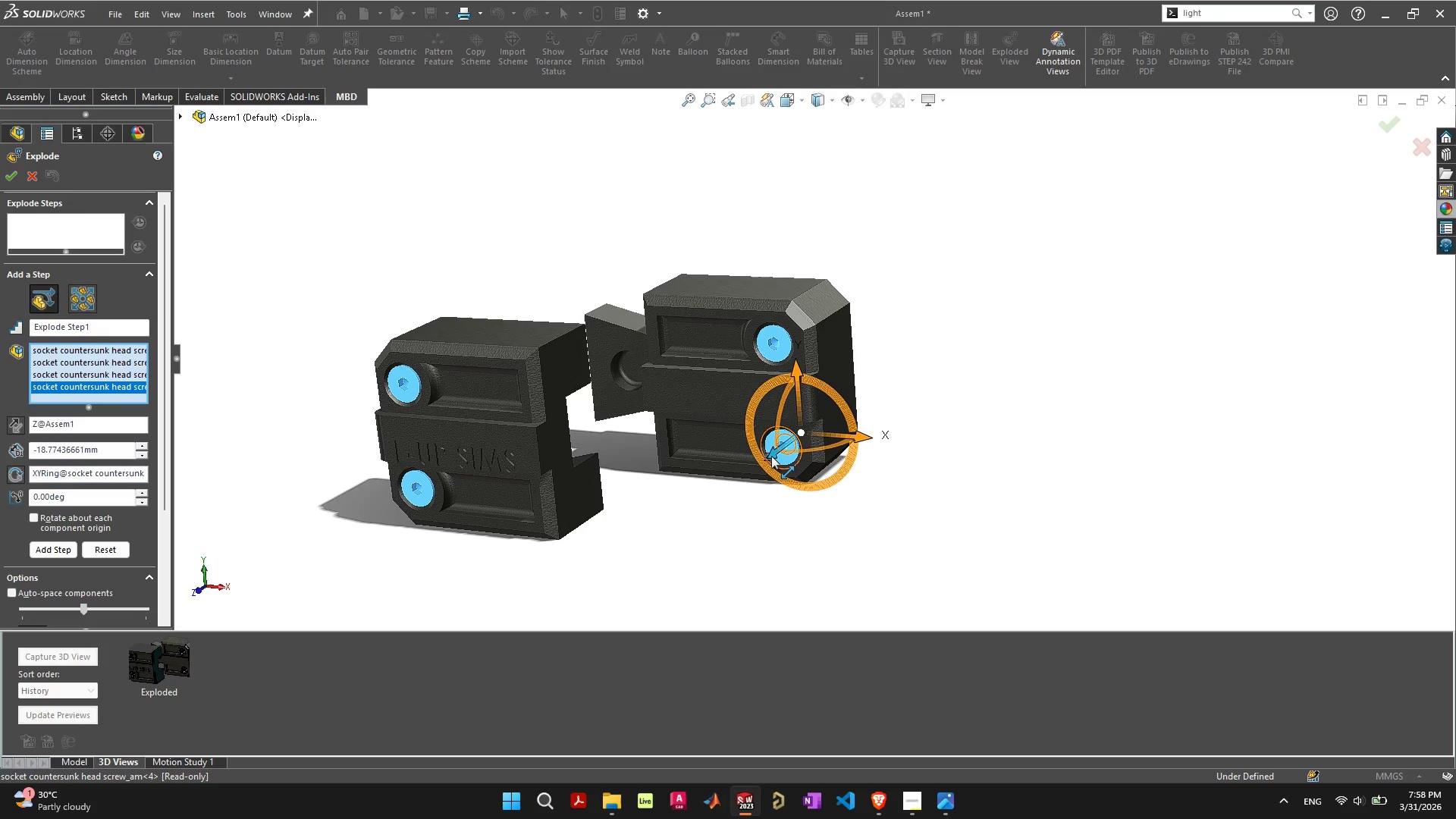 
left_click_drag(start_coordinate=[770, 453], to_coordinate=[680, 533])
 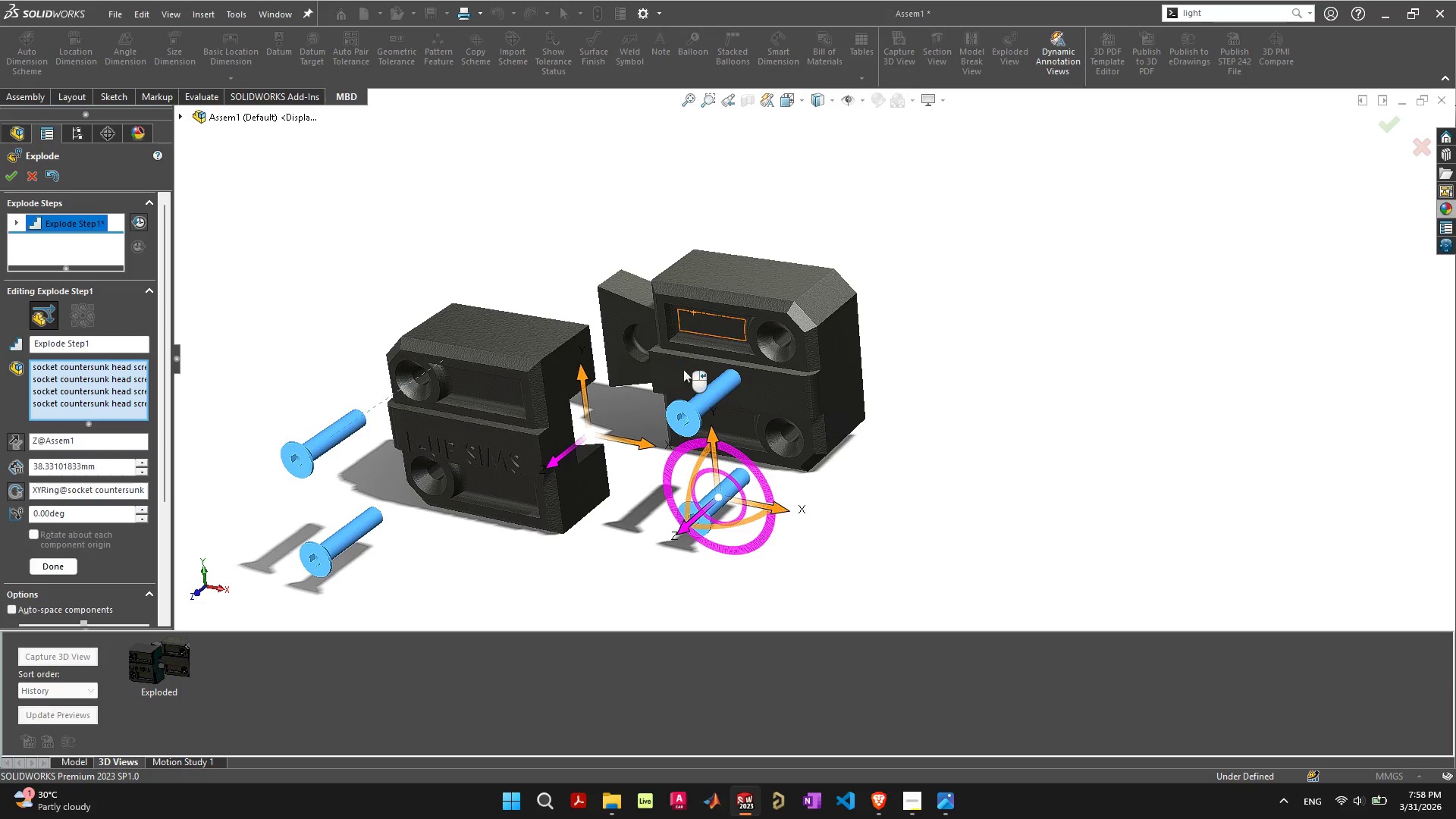 
wait(6.12)
 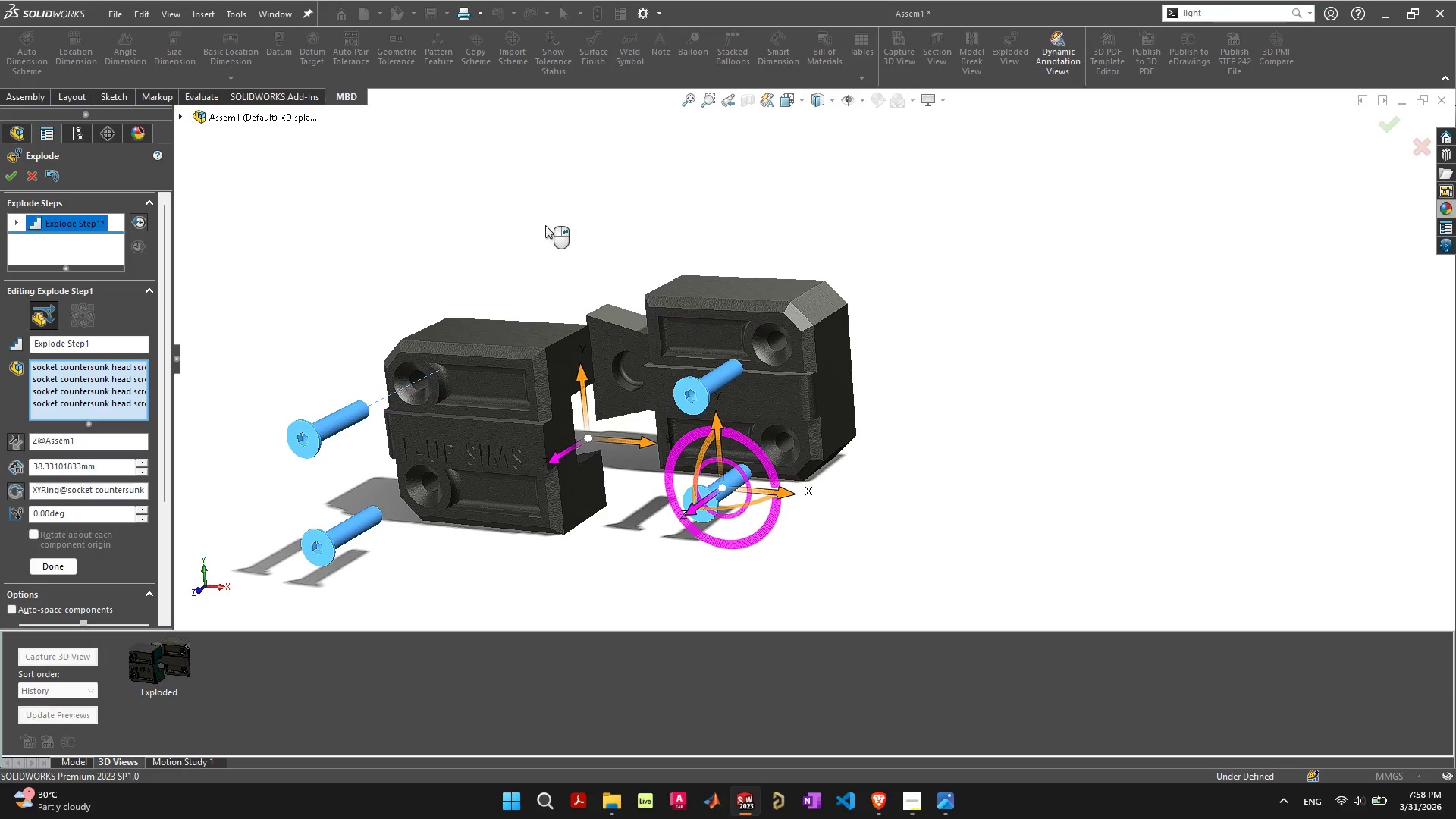 
left_click([896, 365])
 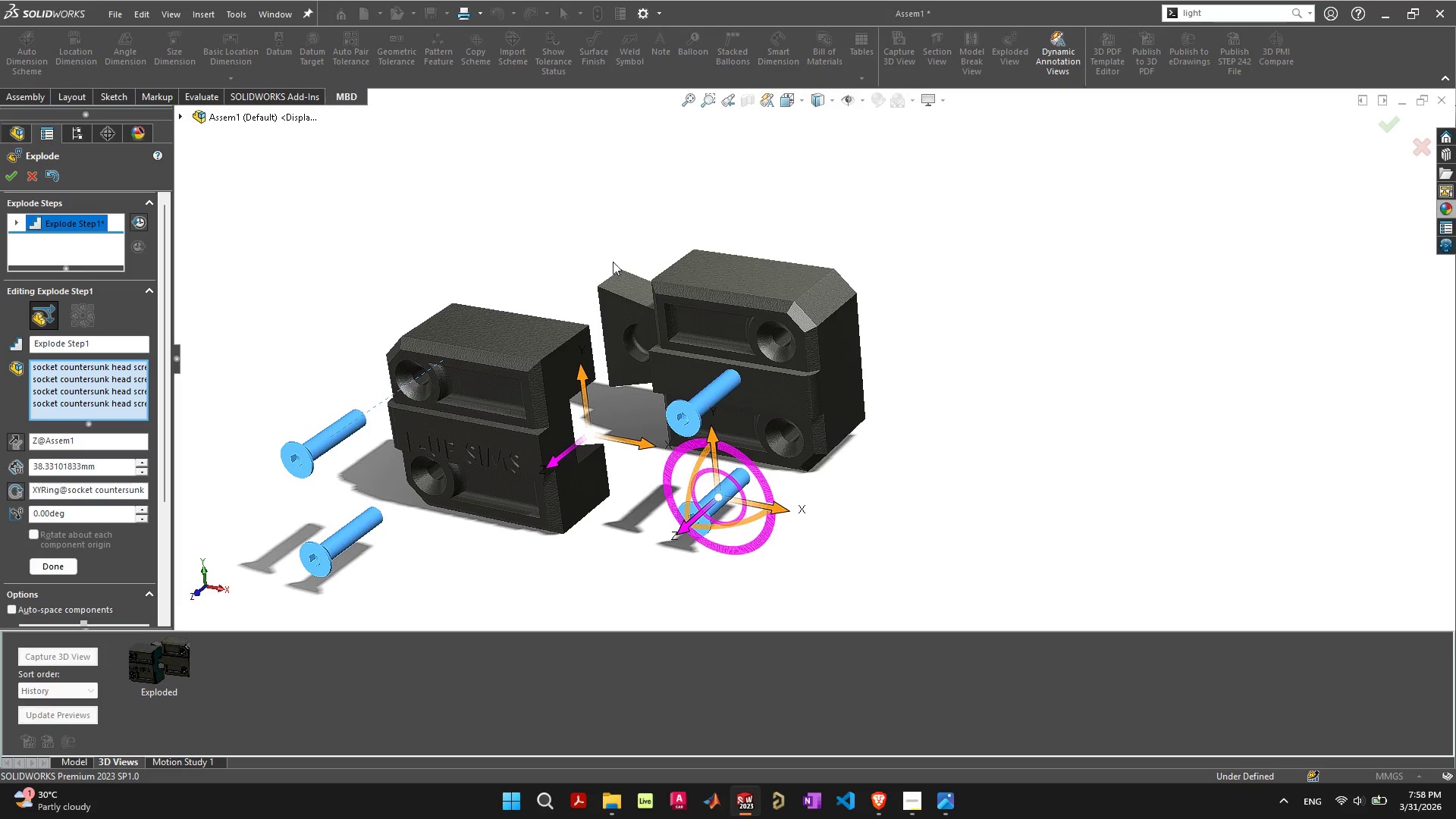 
left_click([716, 271])
 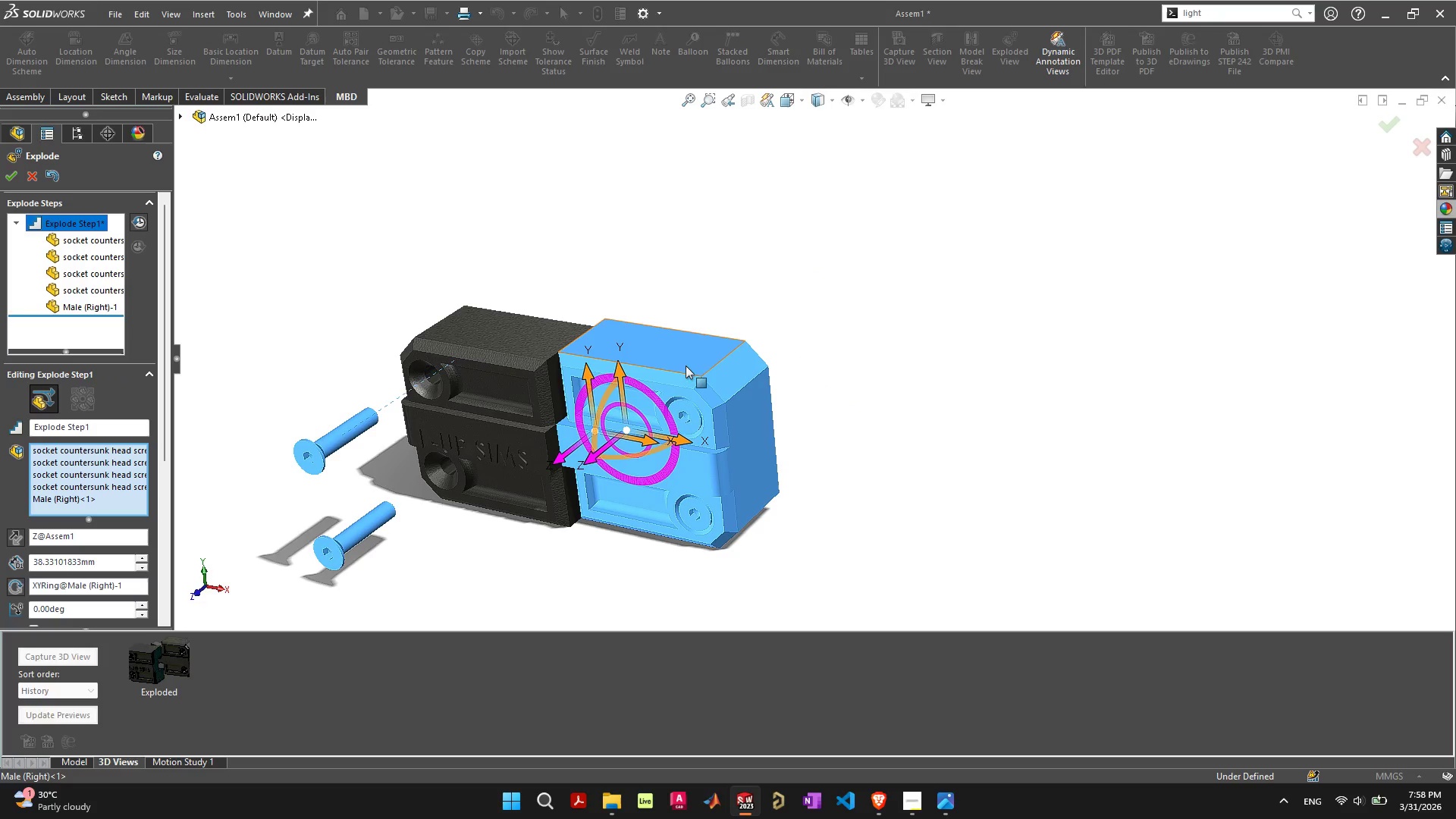 
left_click_drag(start_coordinate=[691, 353], to_coordinate=[776, 275])
 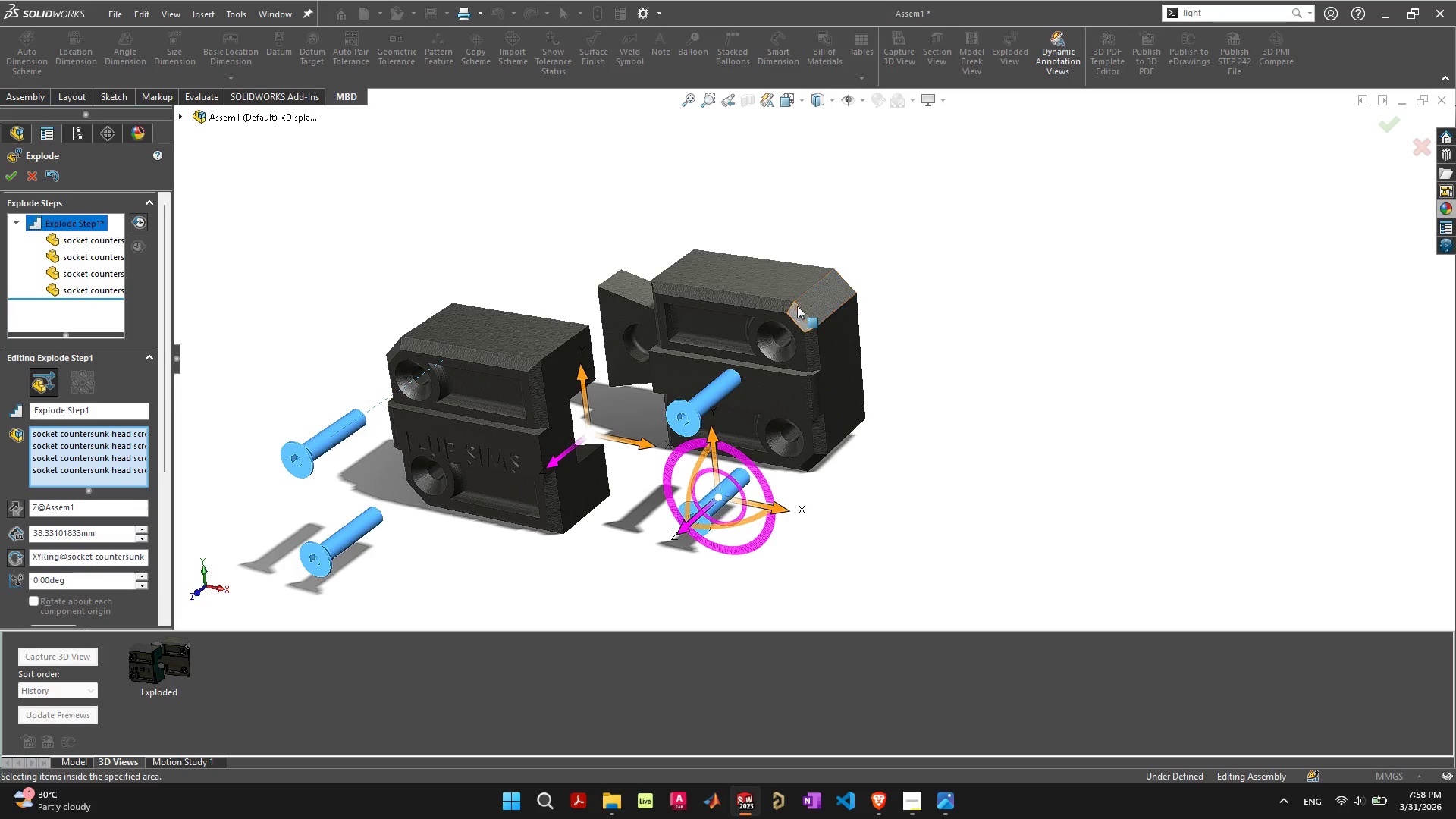 
left_click_drag(start_coordinate=[767, 282], to_coordinate=[817, 228])
 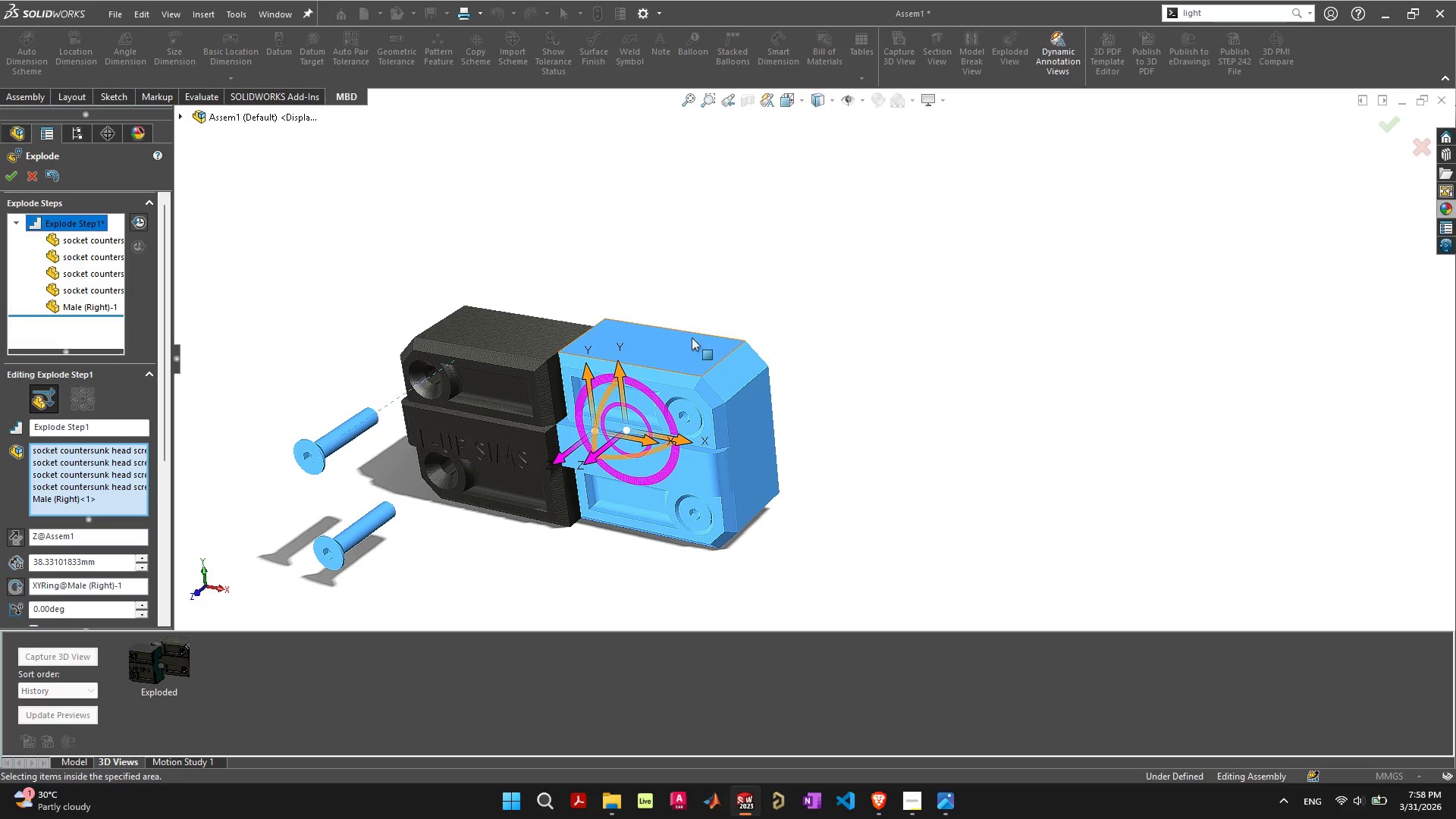 
left_click_drag(start_coordinate=[682, 351], to_coordinate=[839, 225])
 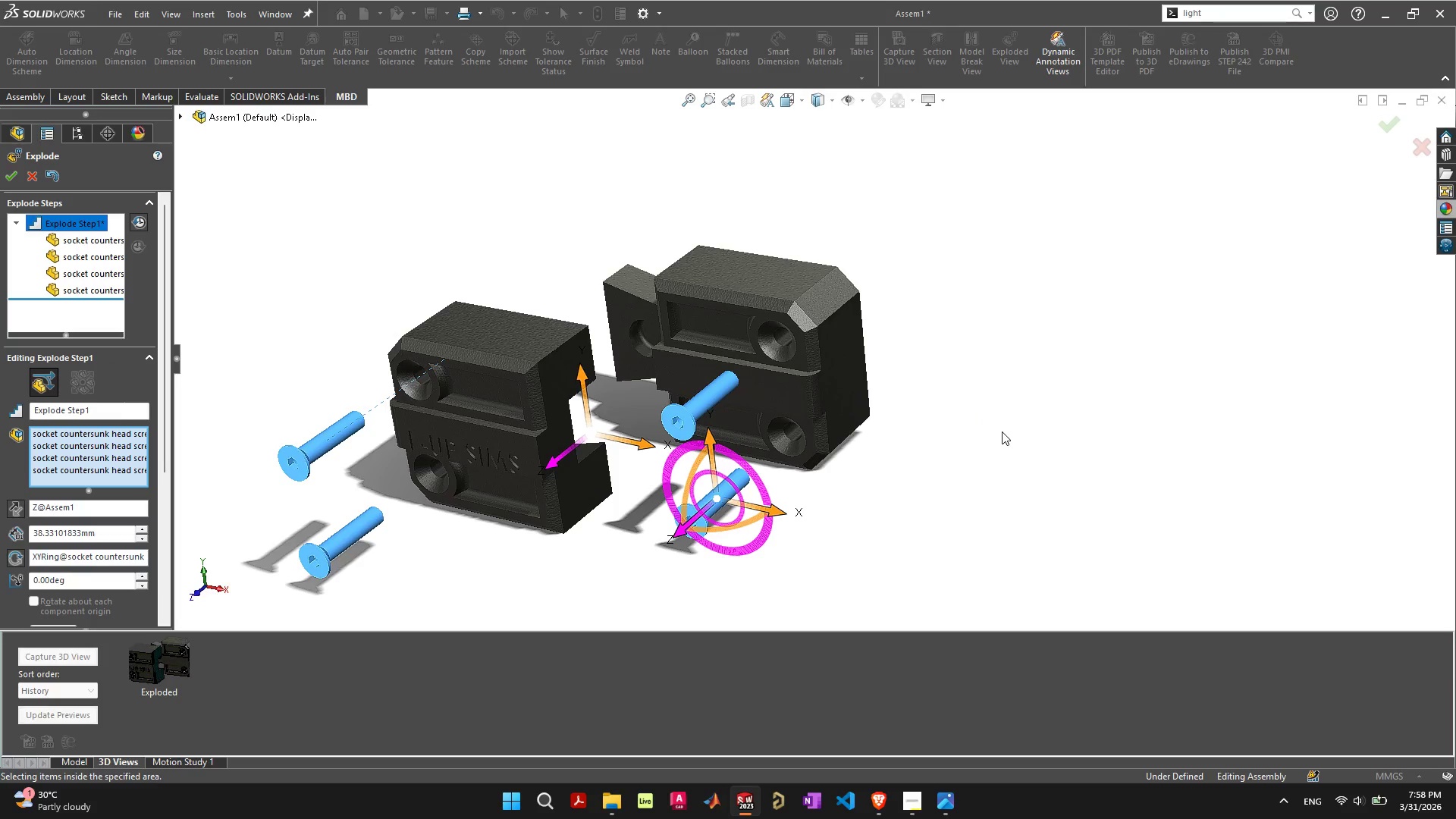 
wait(7.11)
 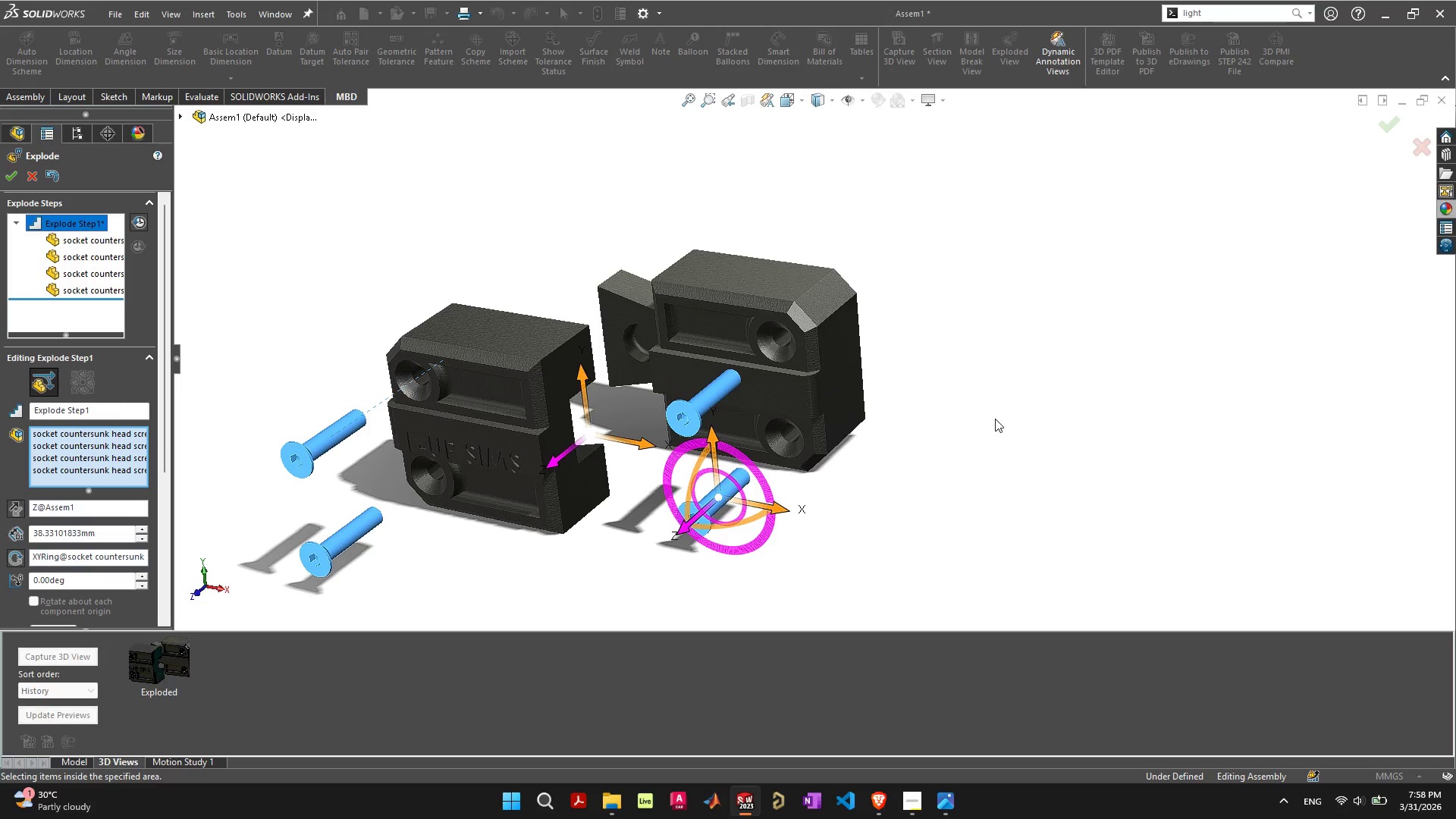 
left_click([12, 180])
 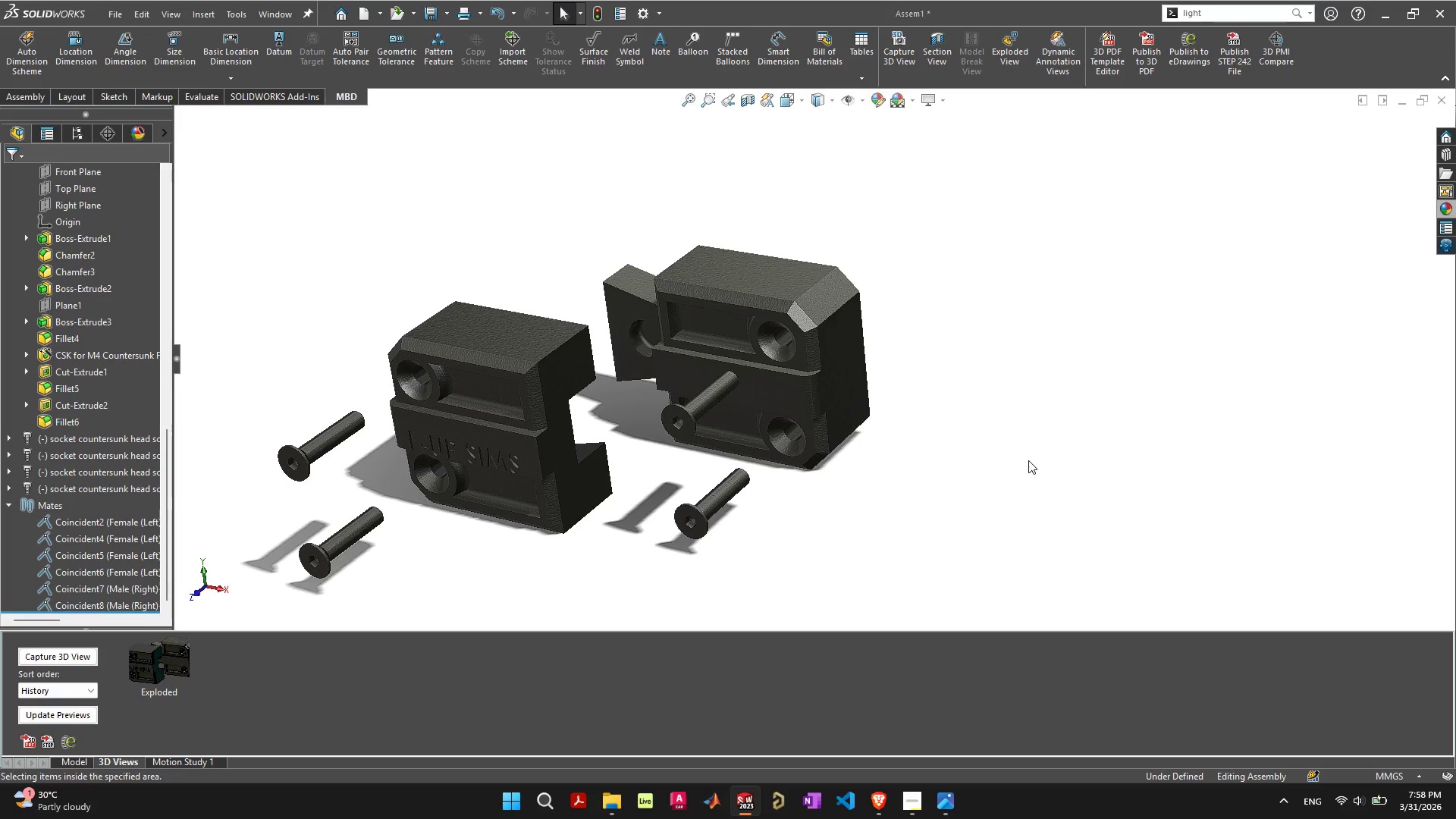 
wait(5.33)
 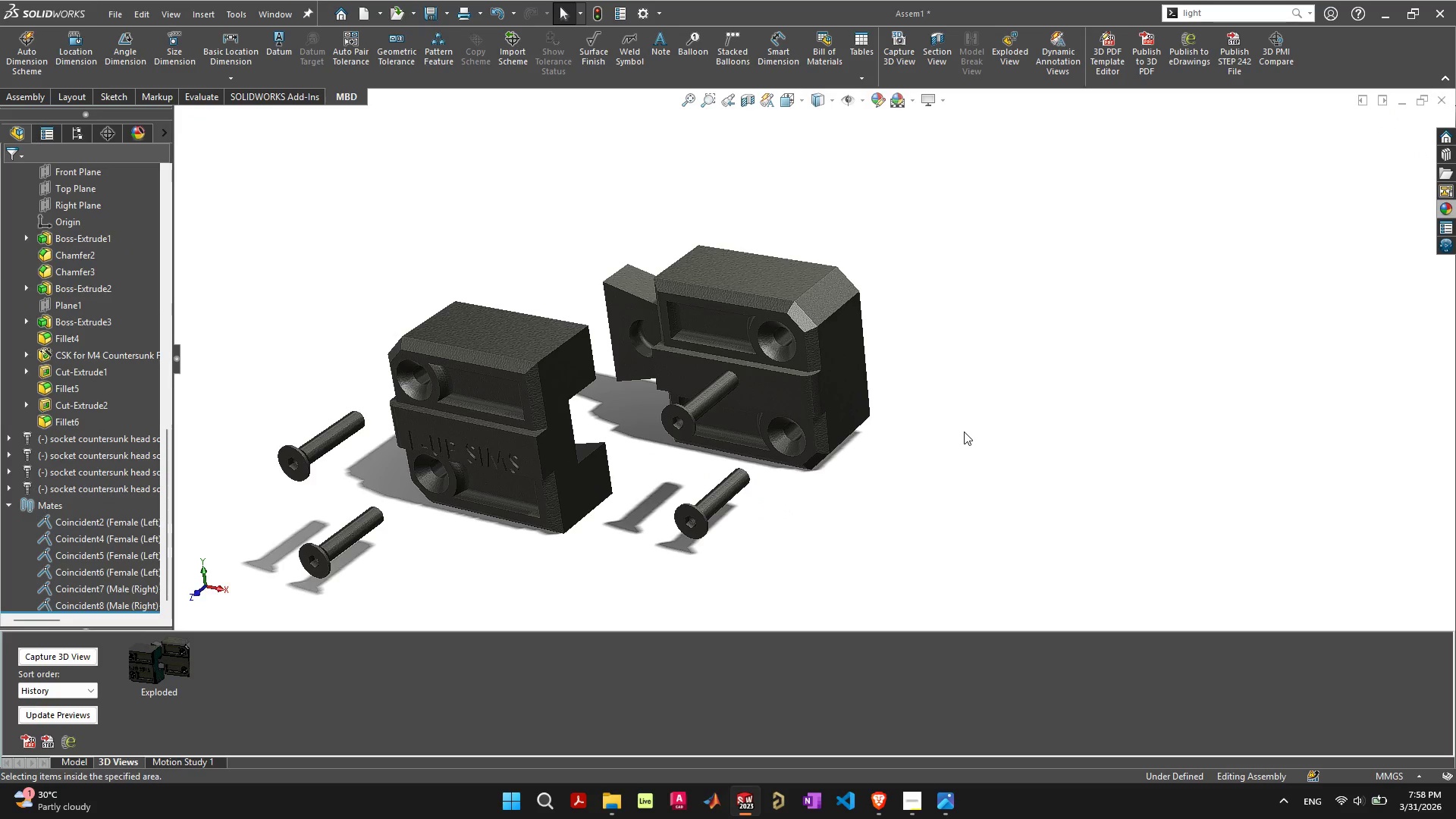 
scroll: coordinate [533, 411], scroll_direction: up, amount: 1.0
 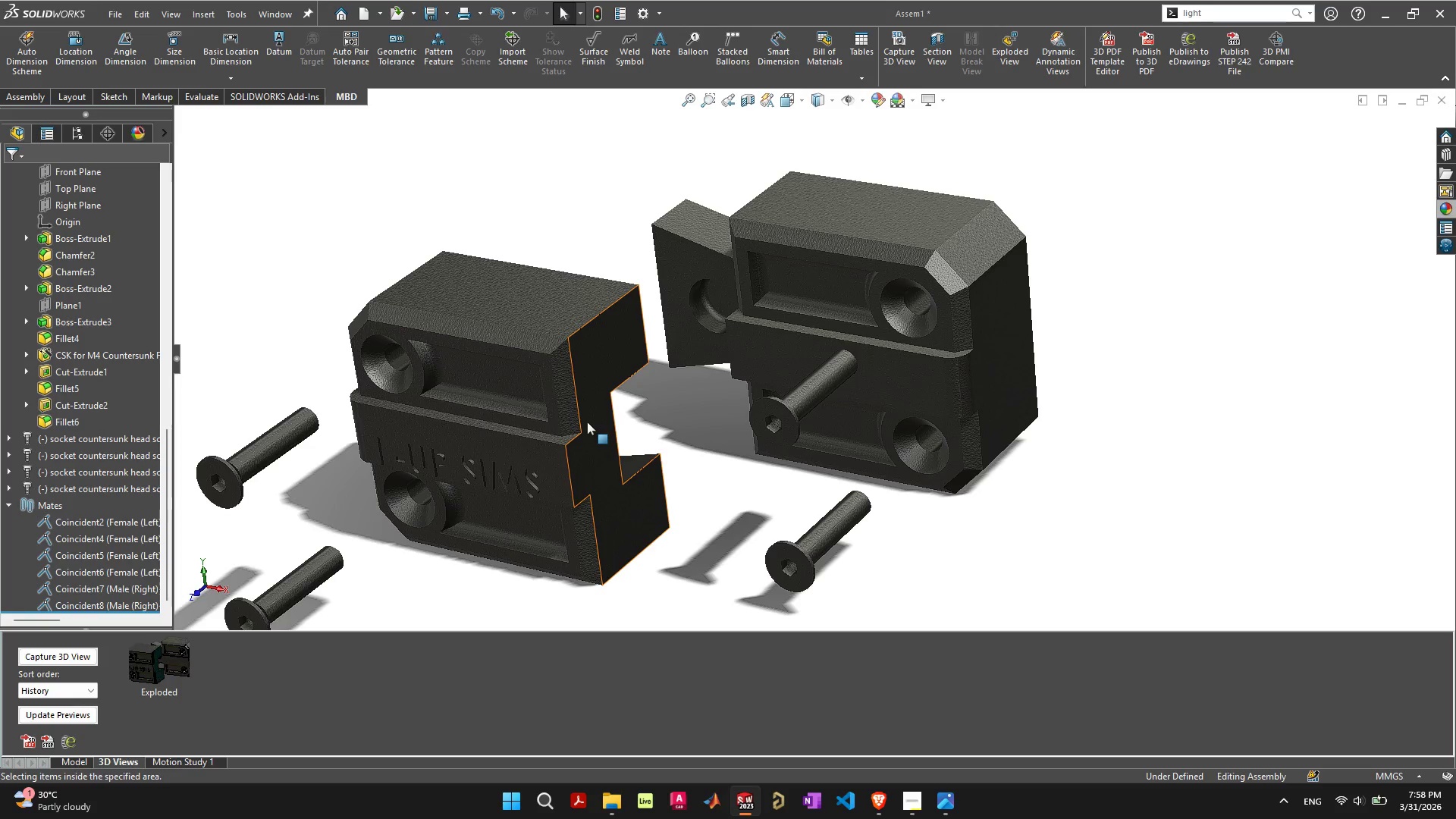 
hold_key(key=ControlLeft, duration=1.5)
 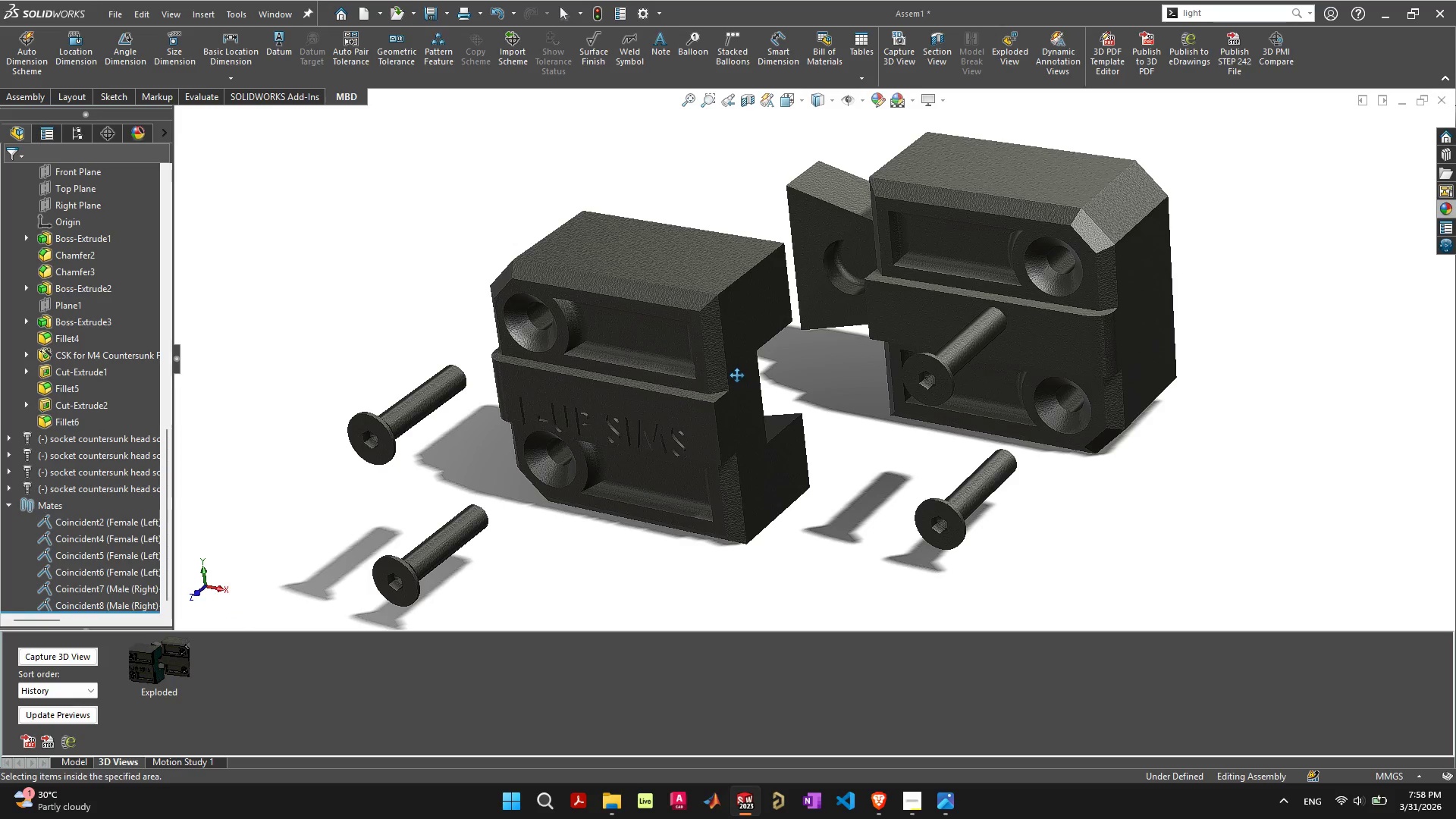 
hold_key(key=ControlLeft, duration=1.51)
 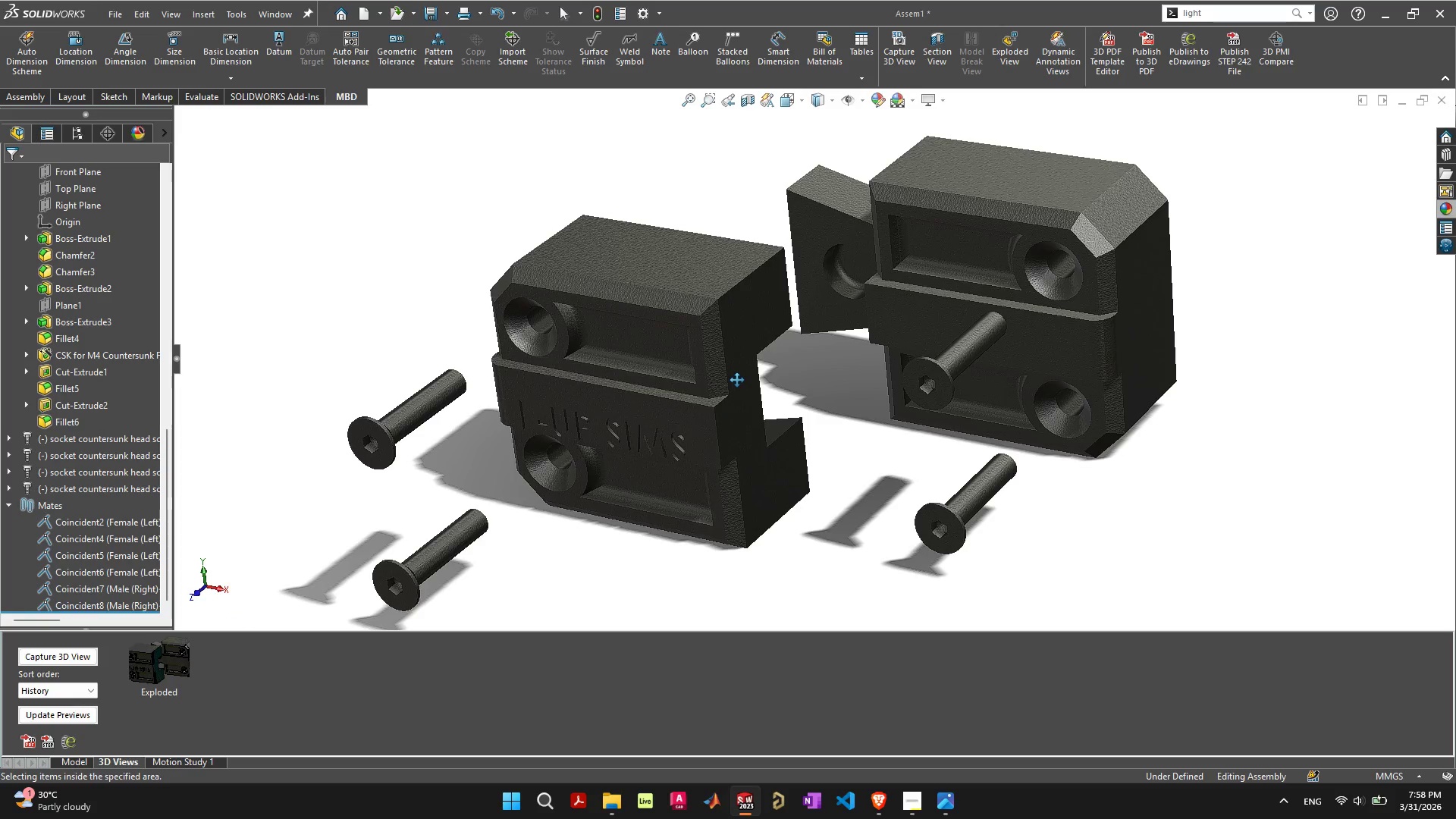 
hold_key(key=ControlLeft, duration=1.52)
 